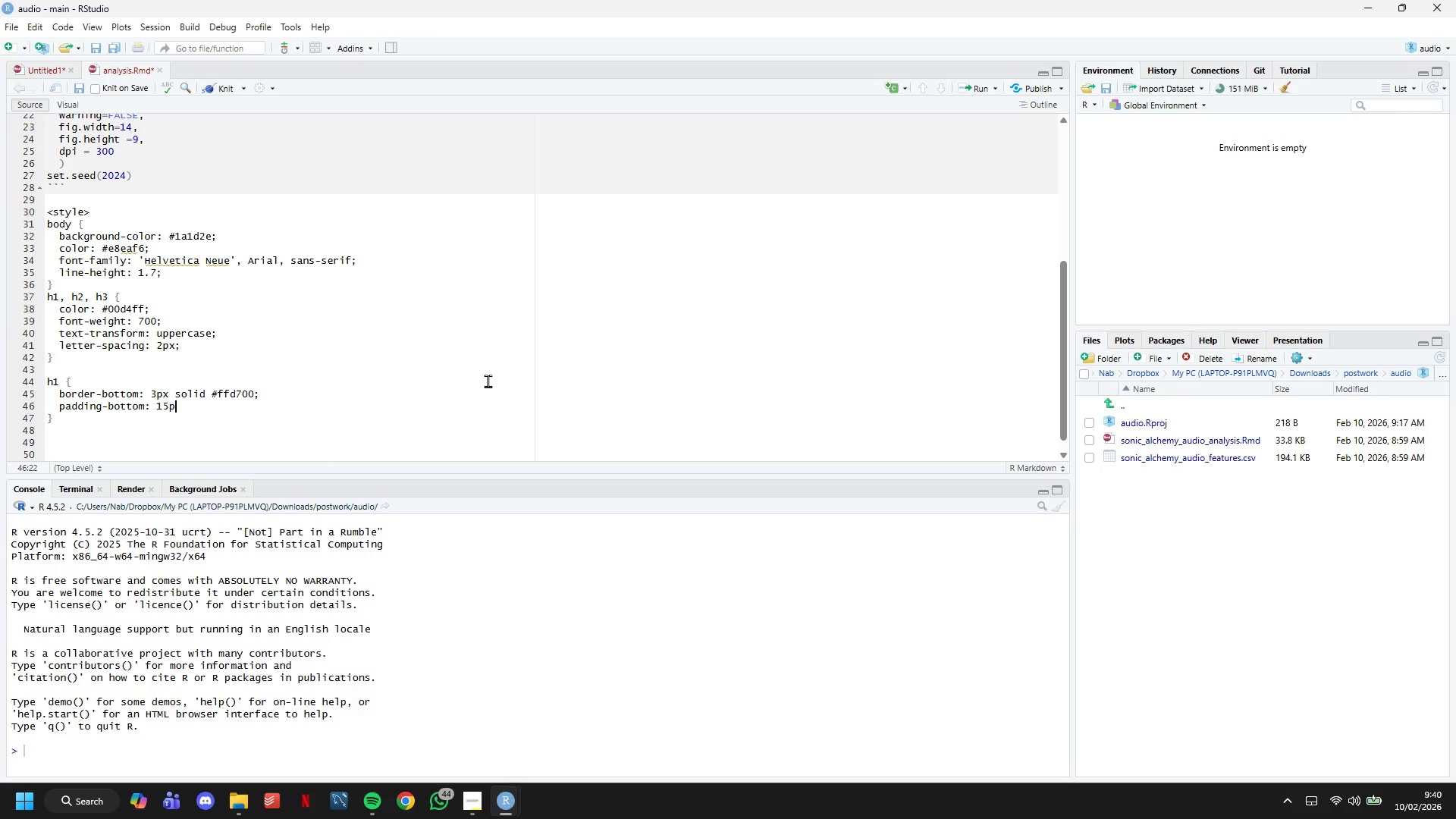 
key(Enter)
 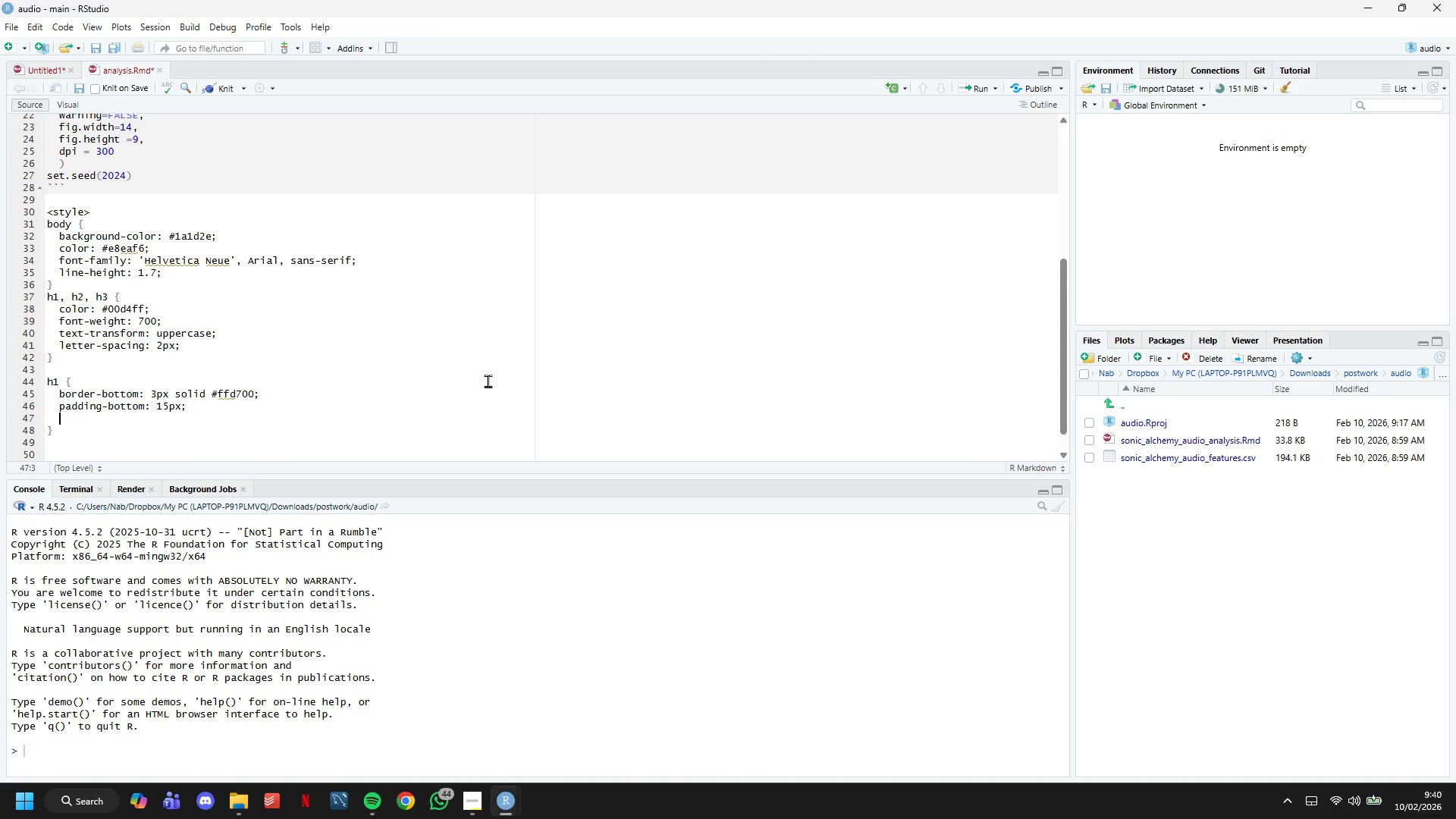 
wait(11.33)
 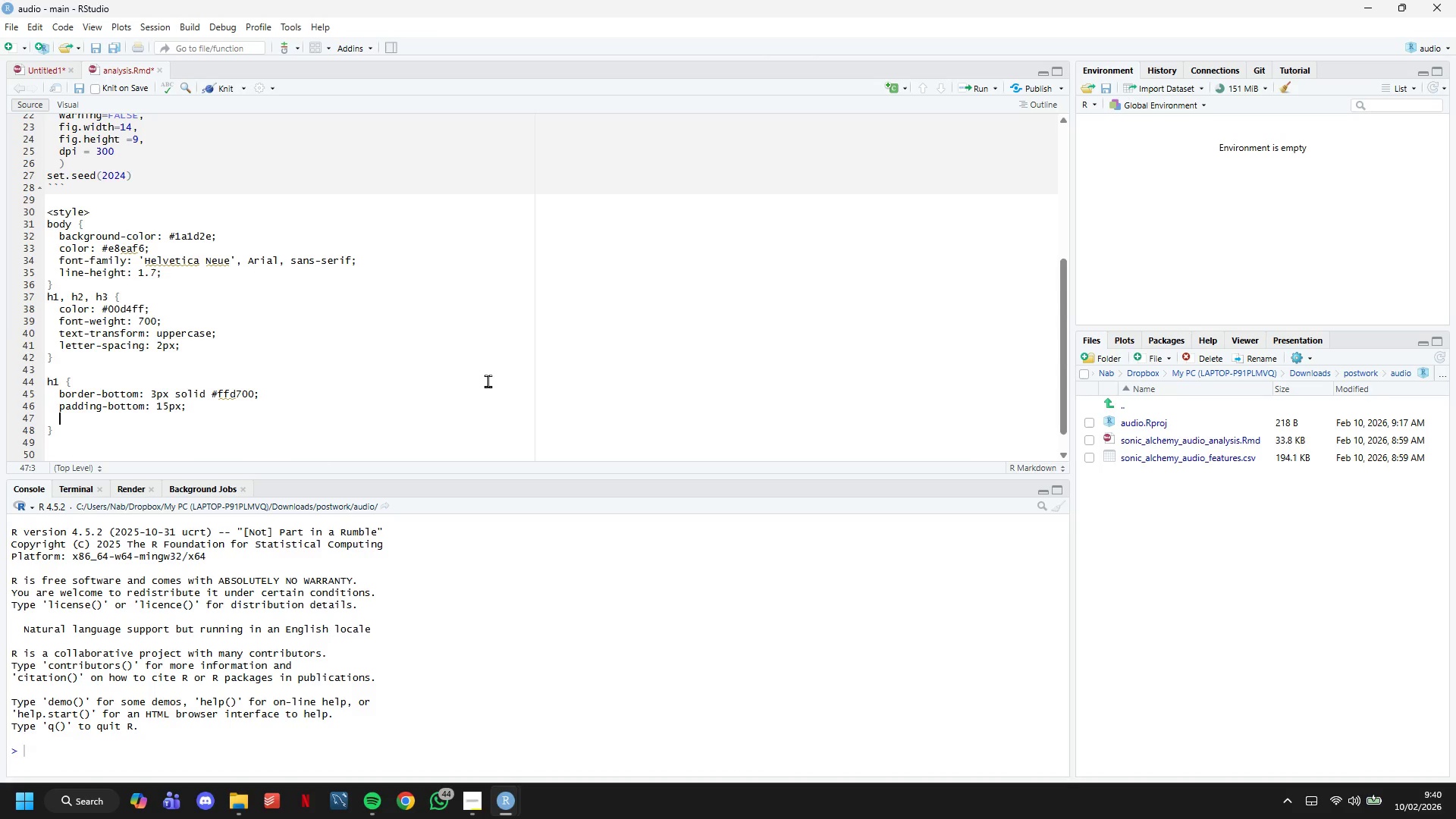 
type(margin)
 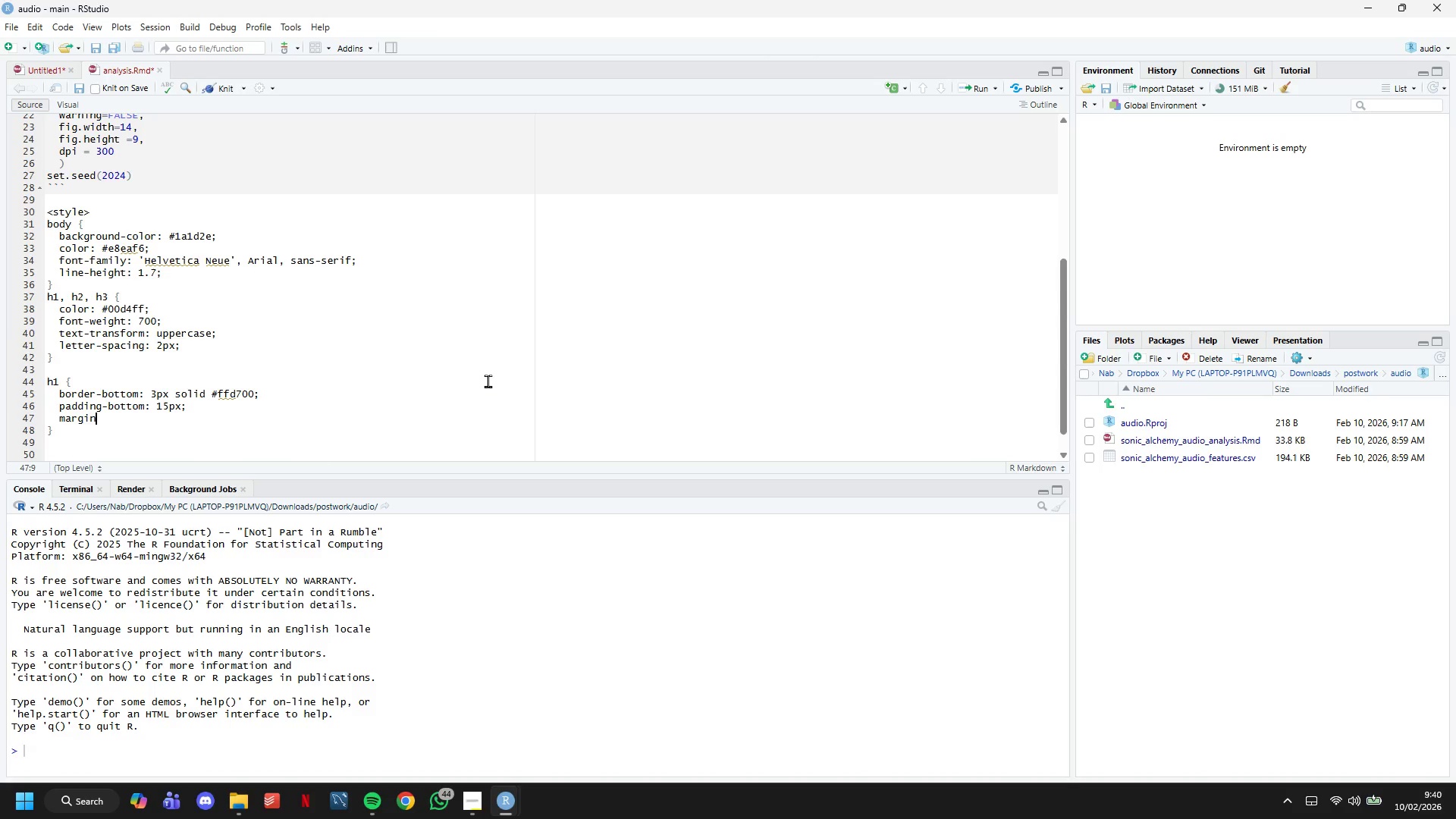 
wait(10.11)
 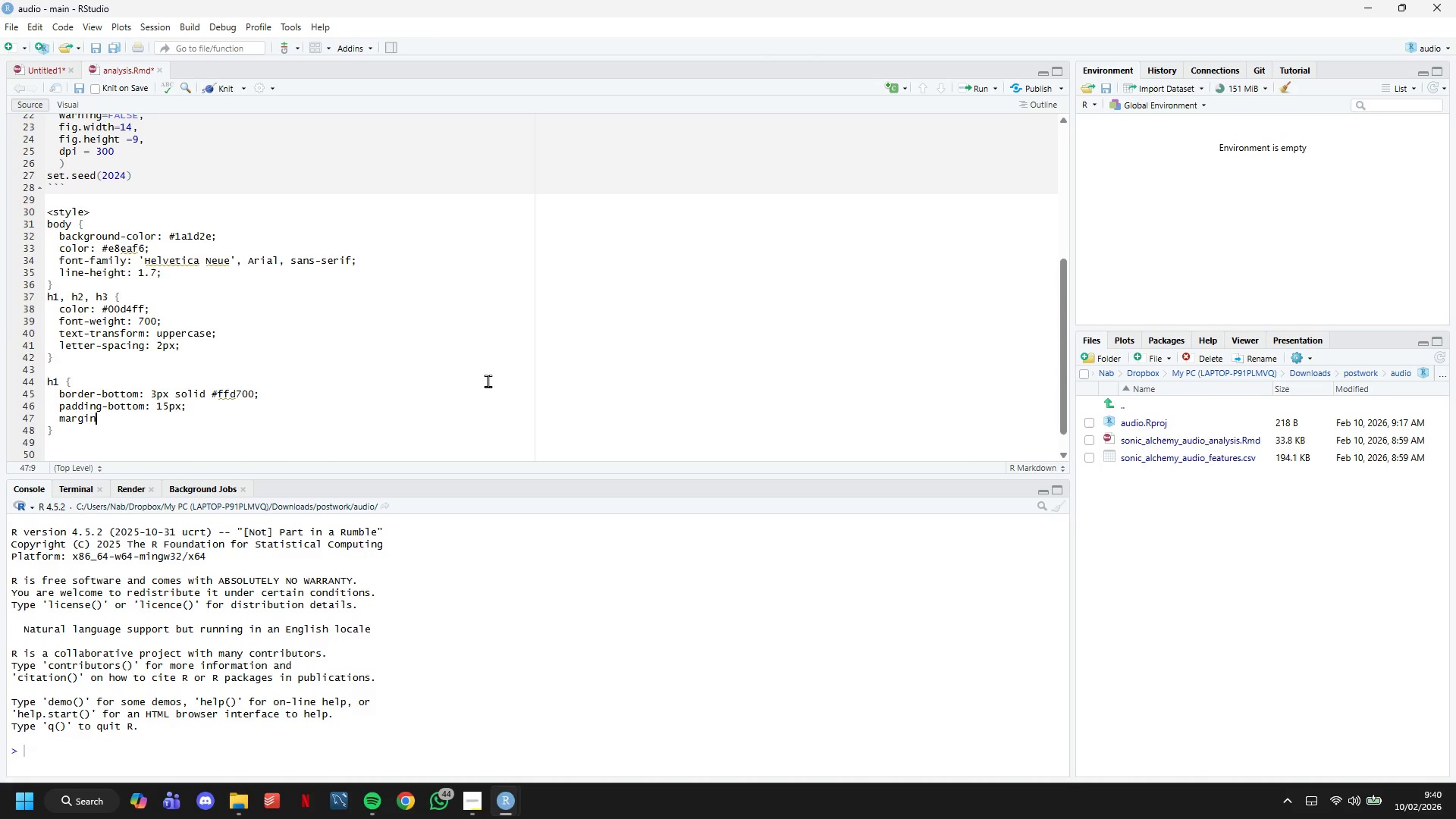 
type(-top: 40px;)
 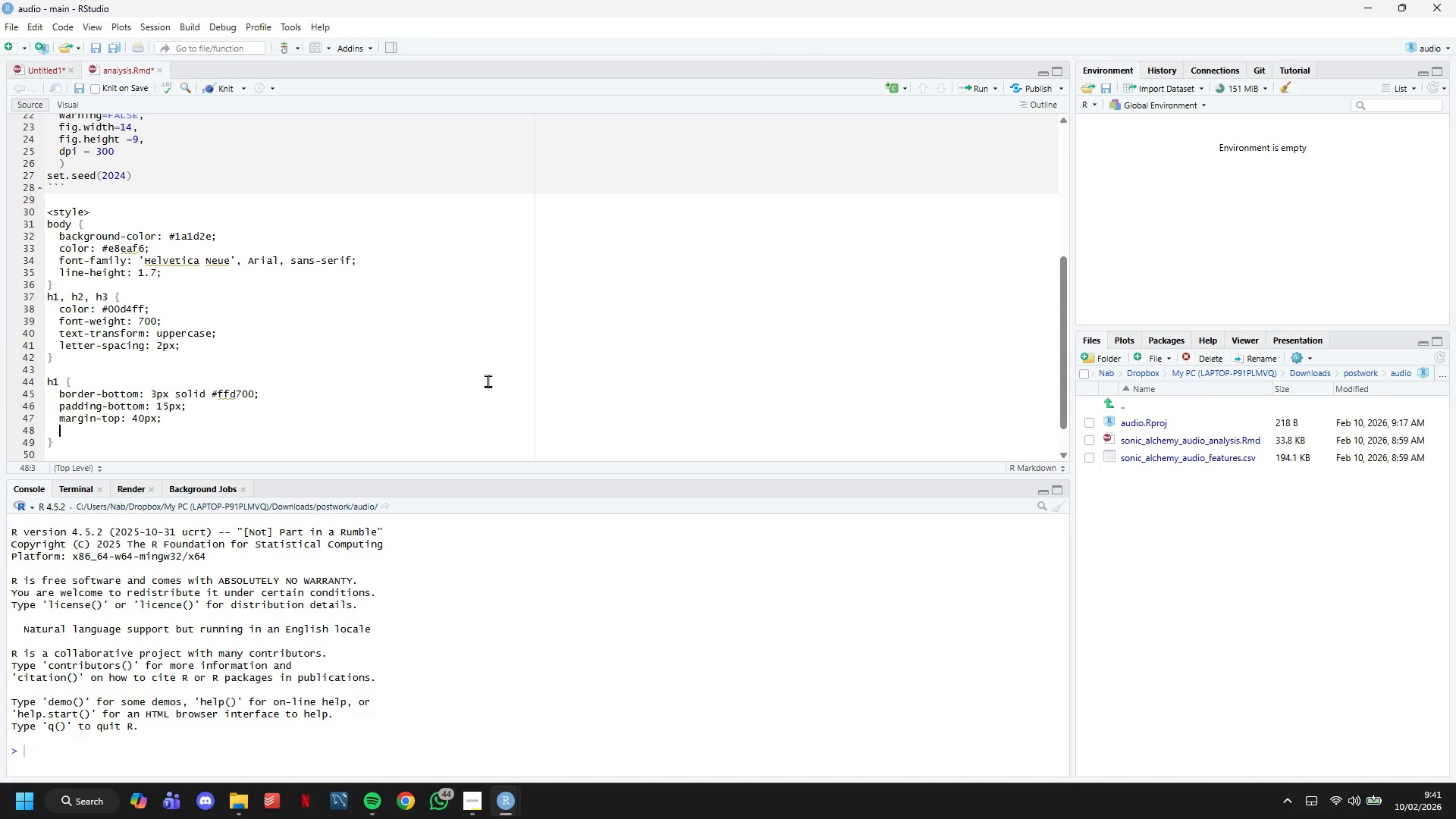 
 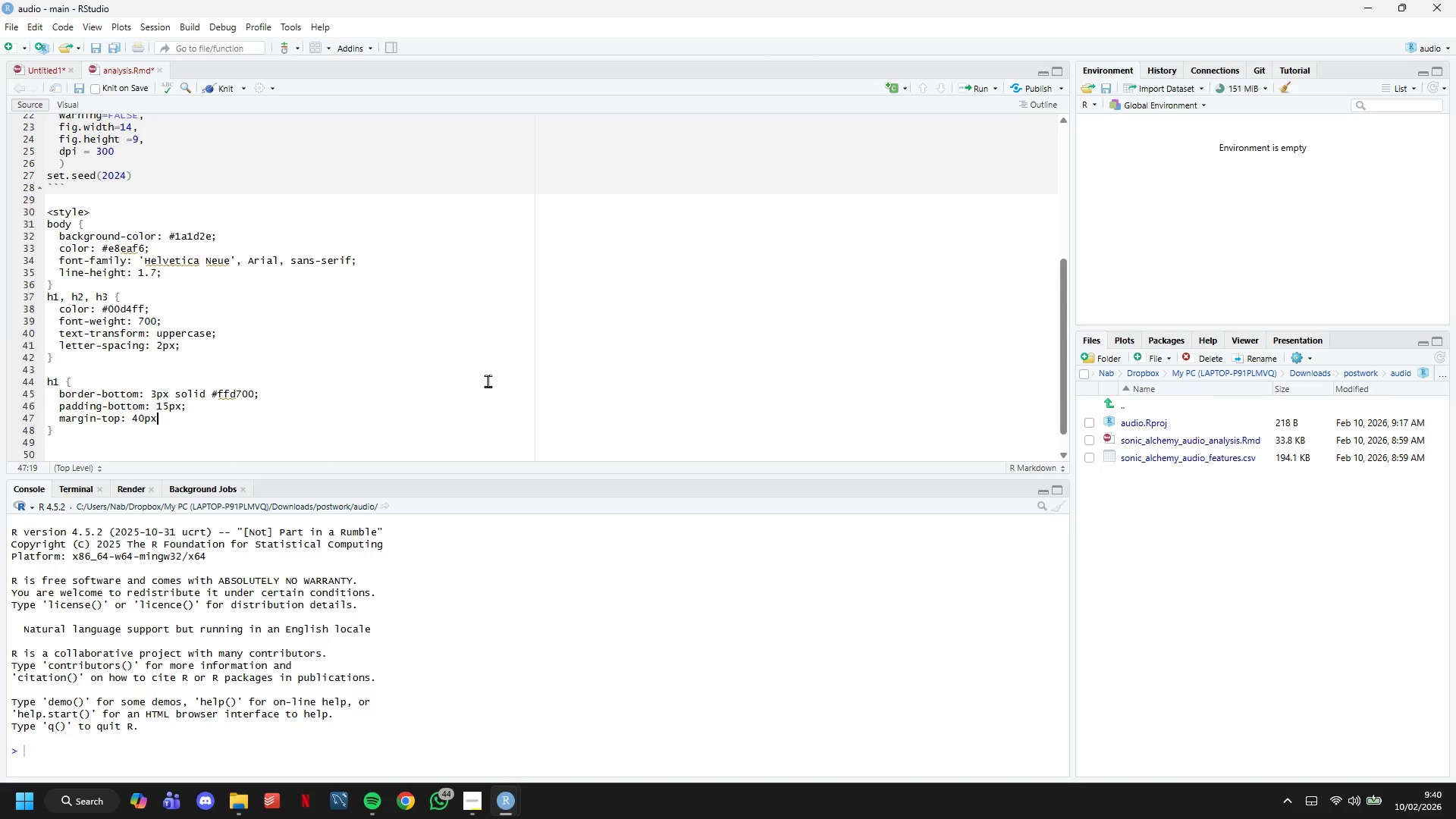 
key(Enter)
 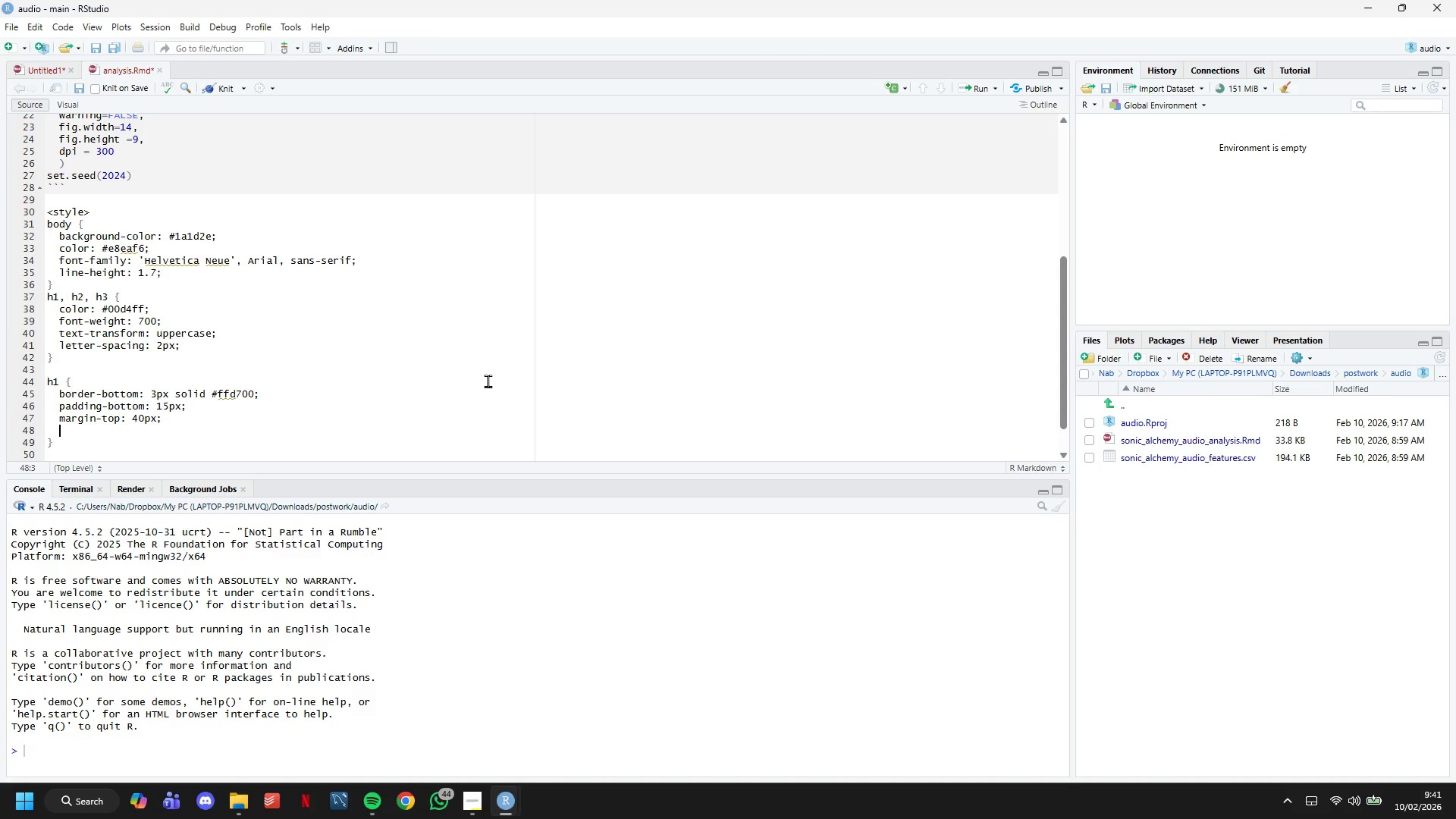 
type(background: lina)
key(Backspace)
type(ear-gradient)
 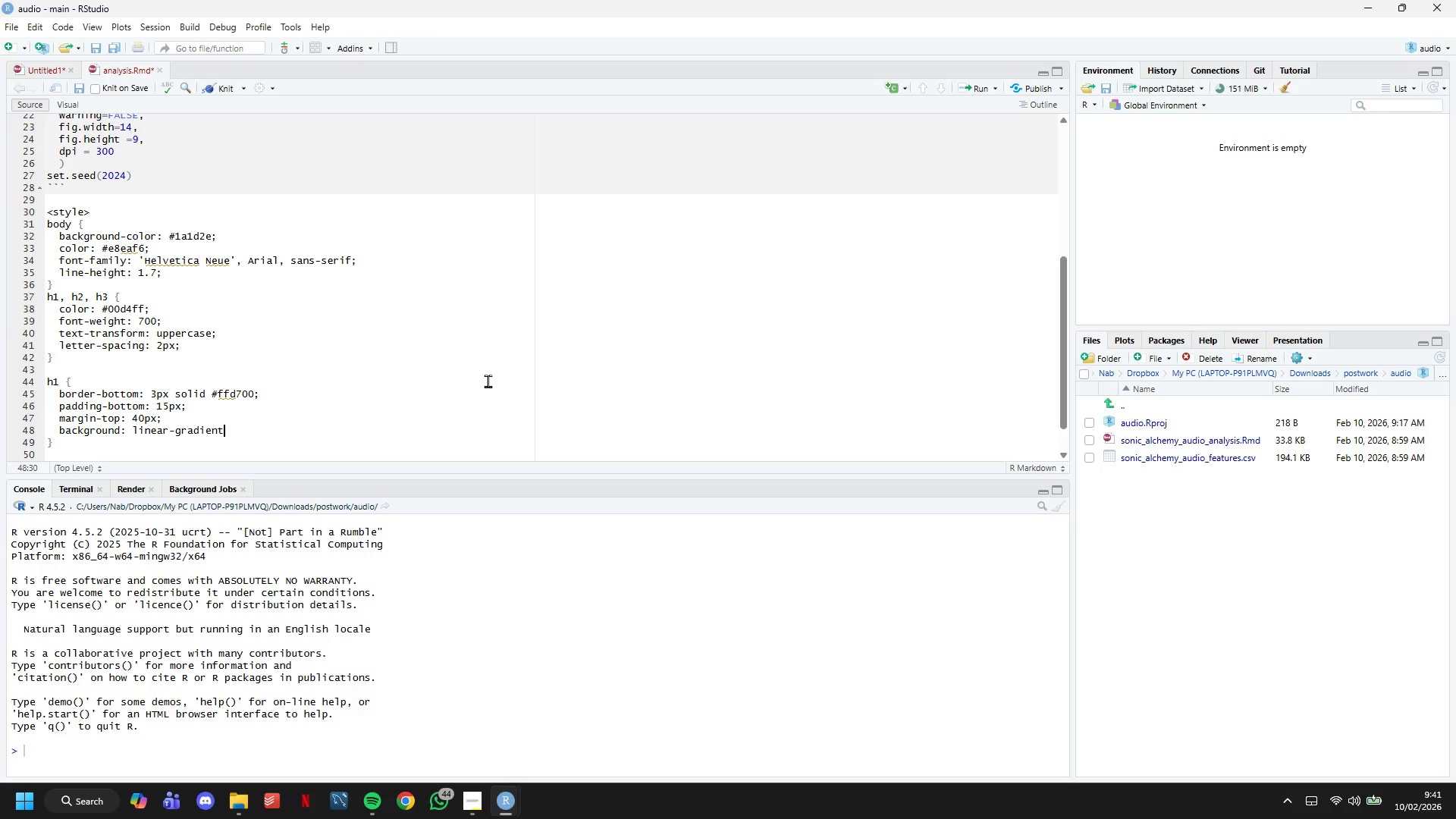 
hold_key(key=ShiftLeft, duration=1.5)
 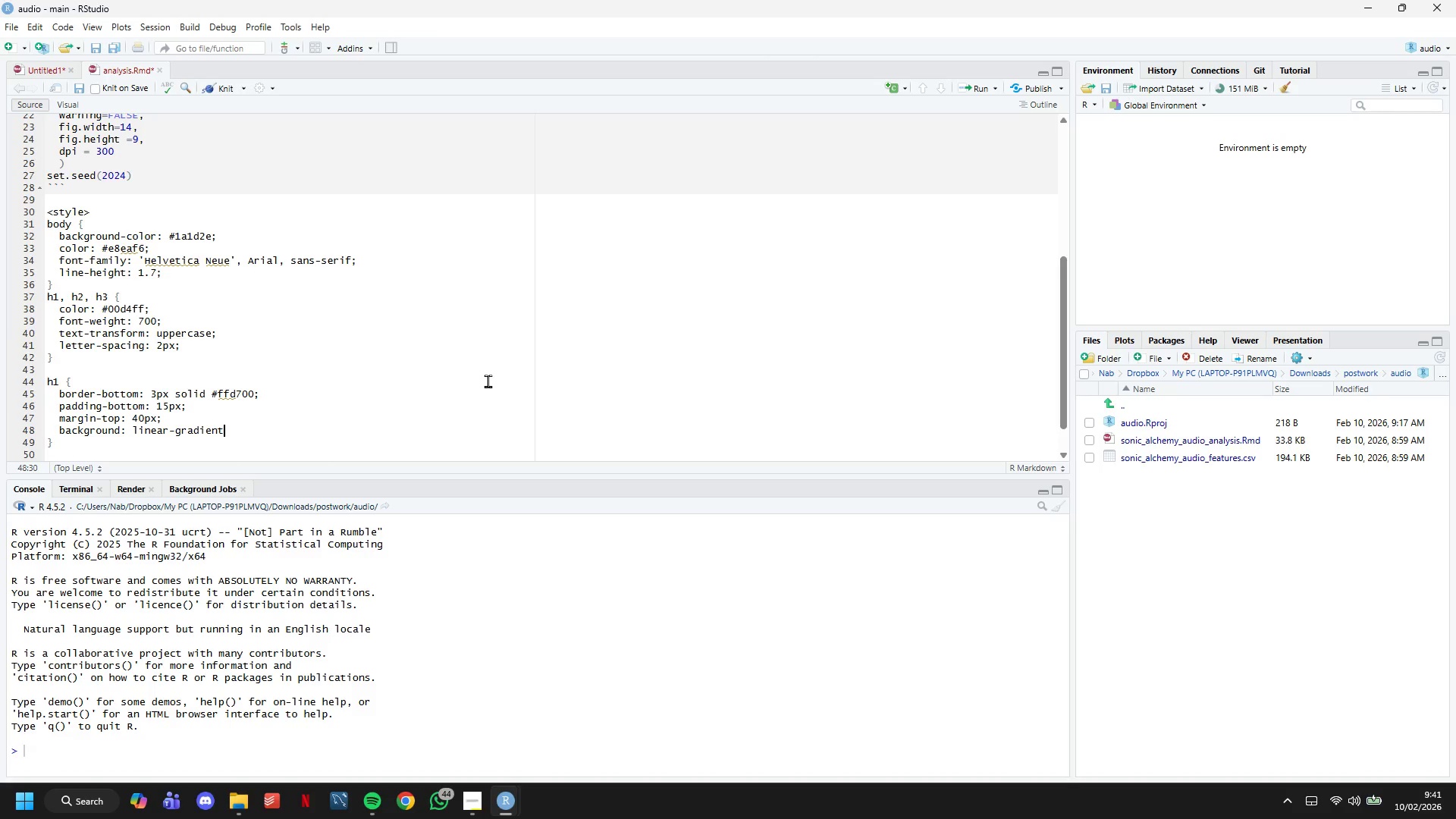 
hold_key(key=ShiftLeft, duration=1.5)
 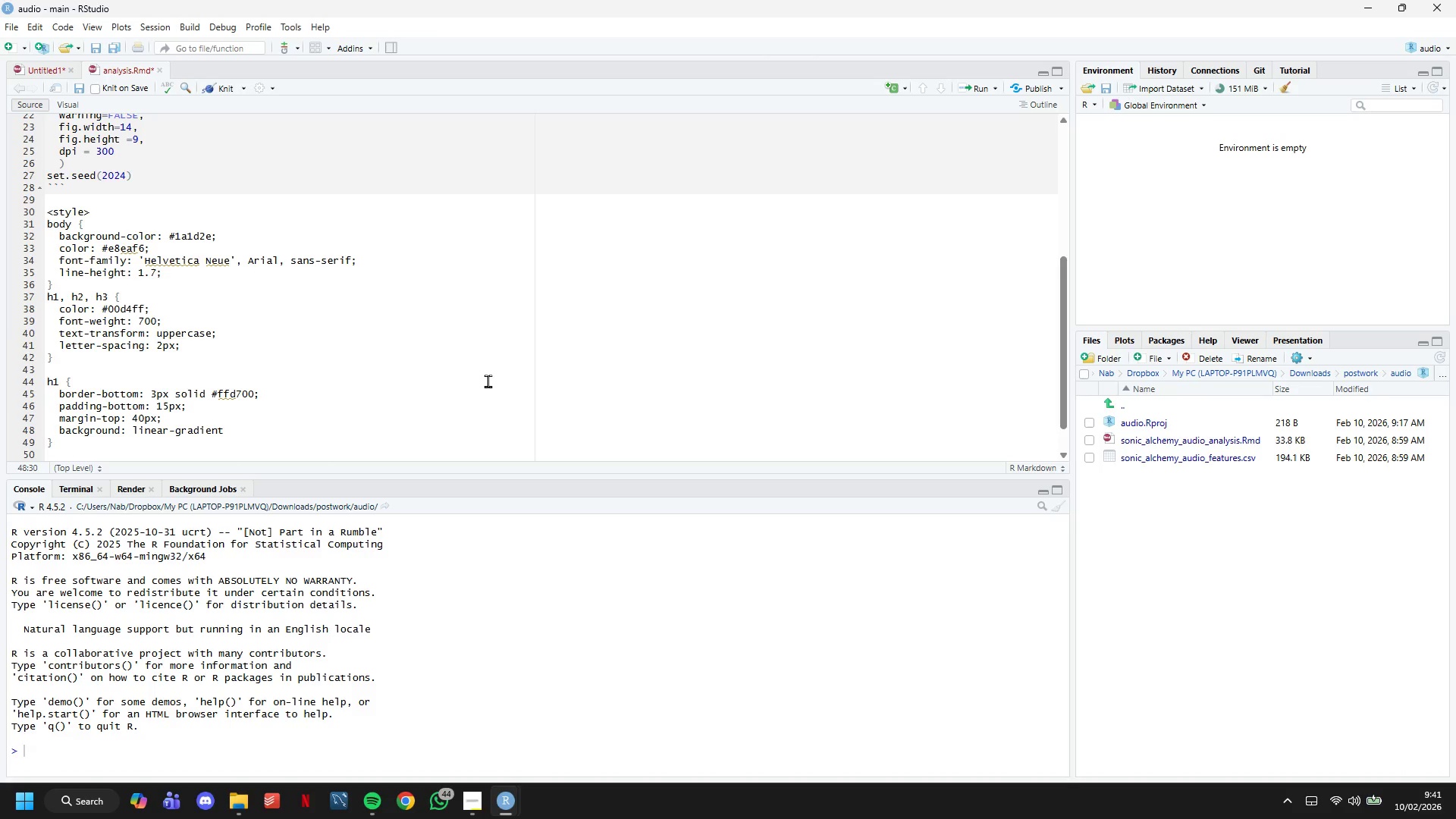 
type(: )
key(Backspace)
key(Backspace)
type((90deg, #1a1d2e, )
key(Backspace)
key(Backspace)
type( 0%, #a)
key(Backspace)
type(2a2d3e 100%)
 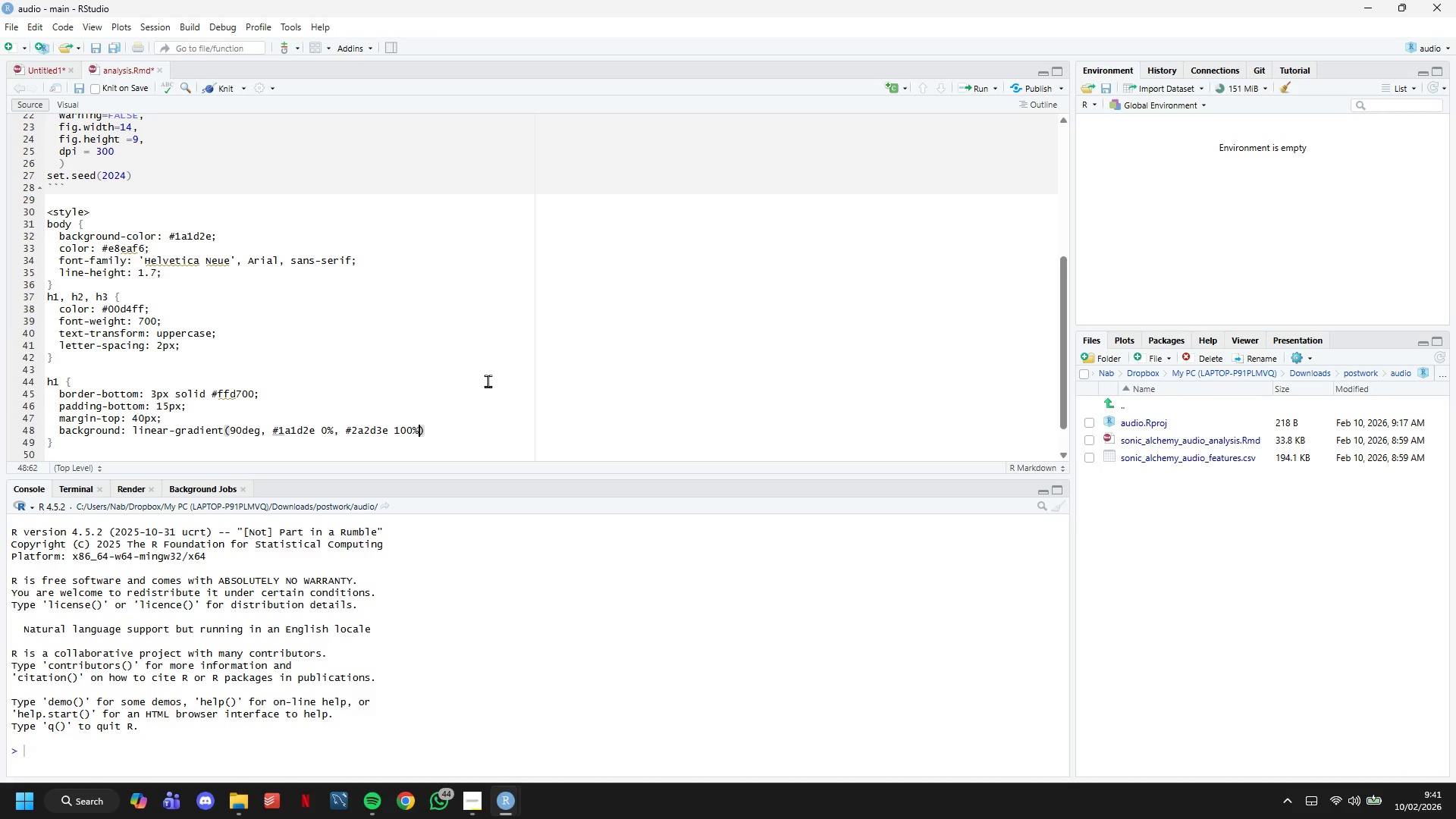 
key(ArrowRight)
 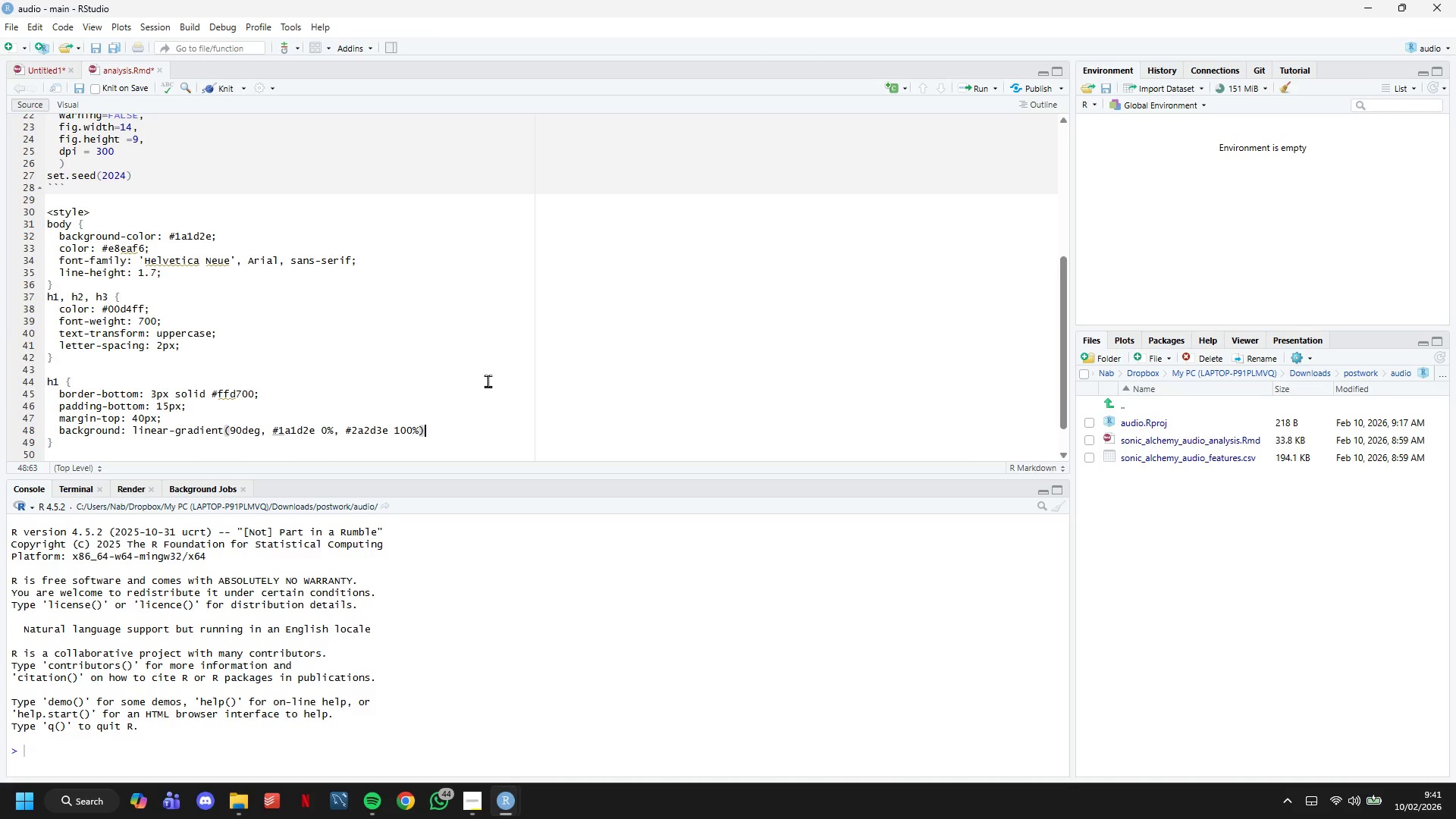 
key(Semicolon)
 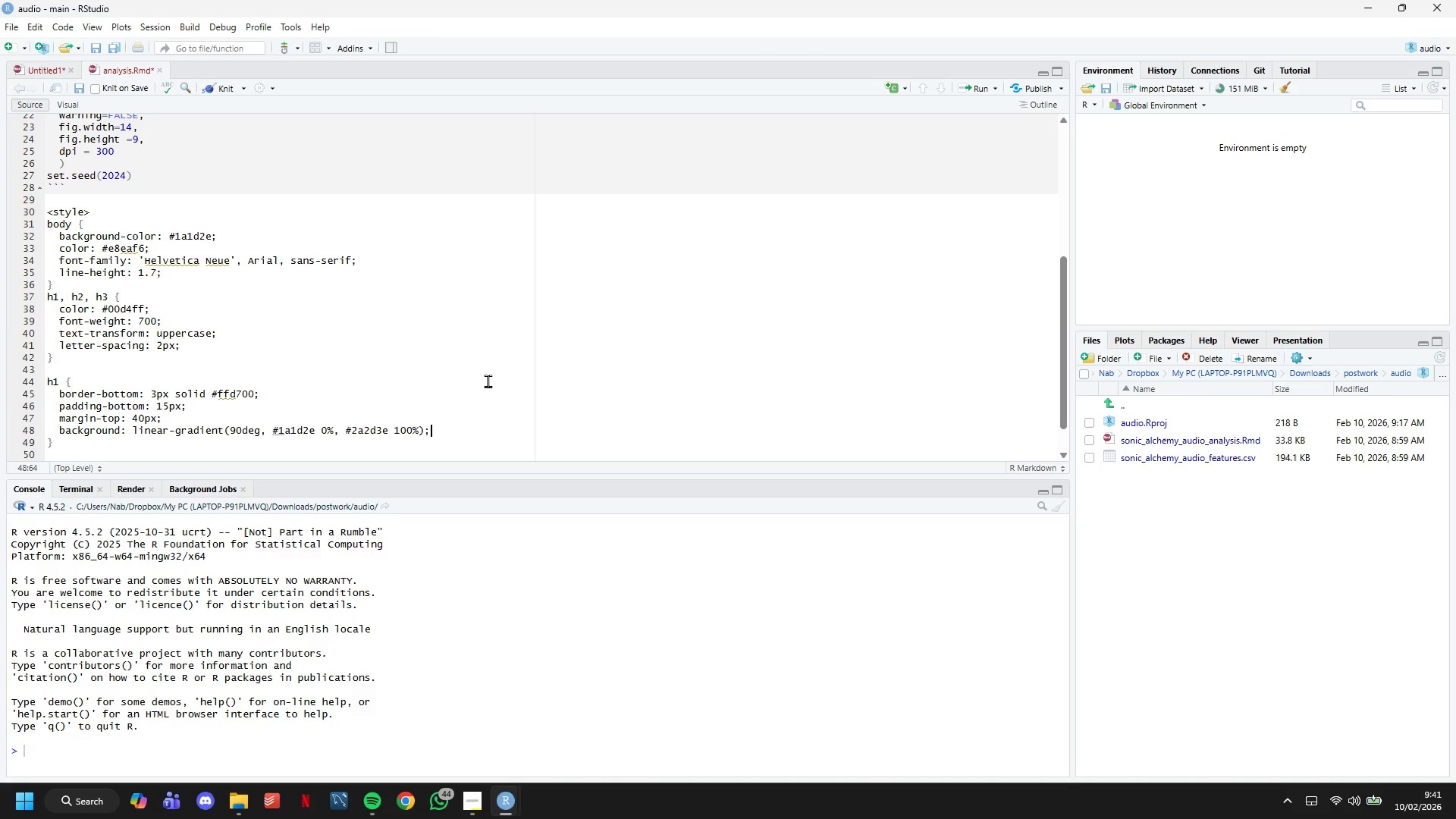 
key(Enter)
 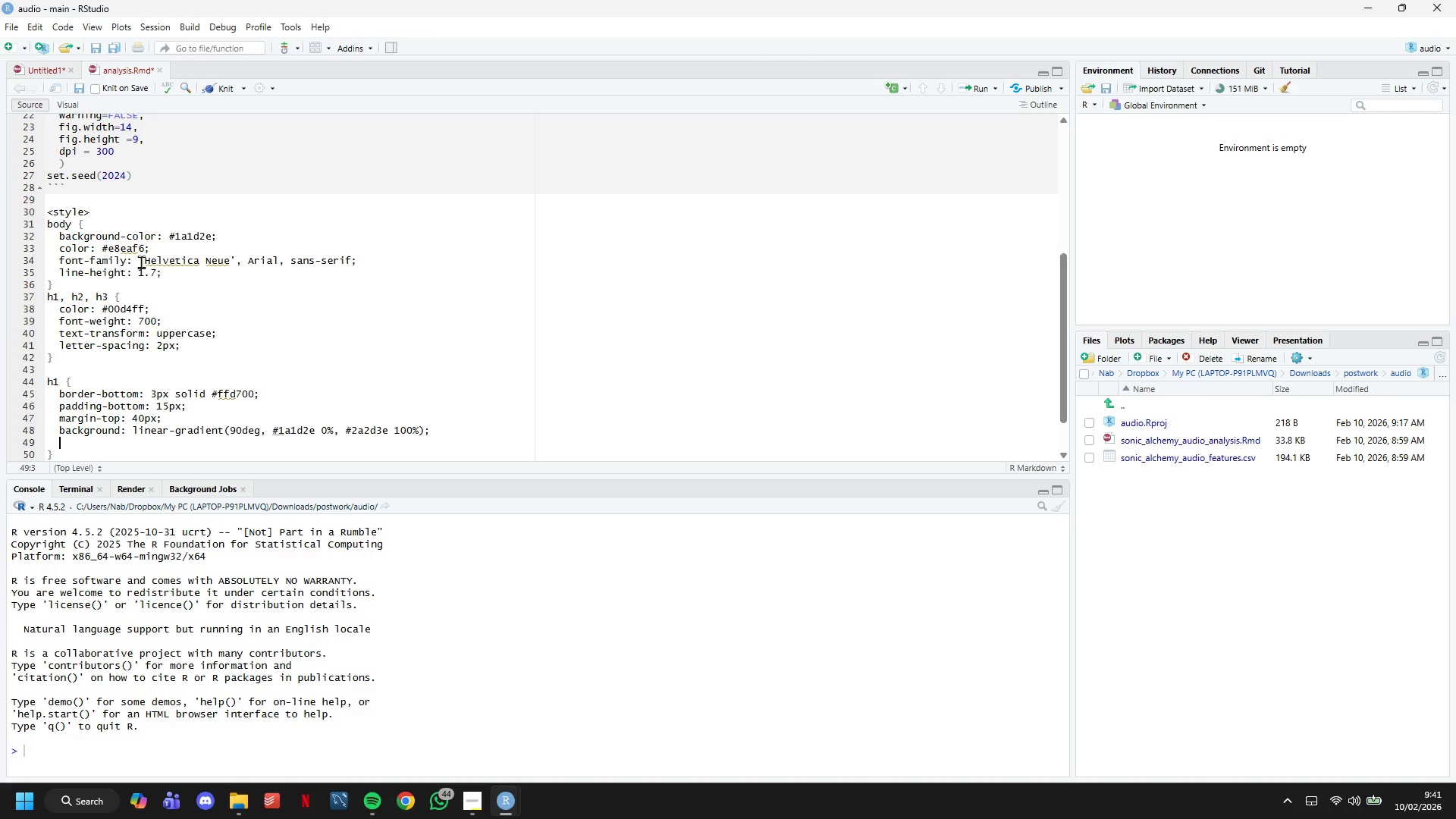 
scroll: coordinate [162, 272], scroll_direction: down, amount: 4.0
 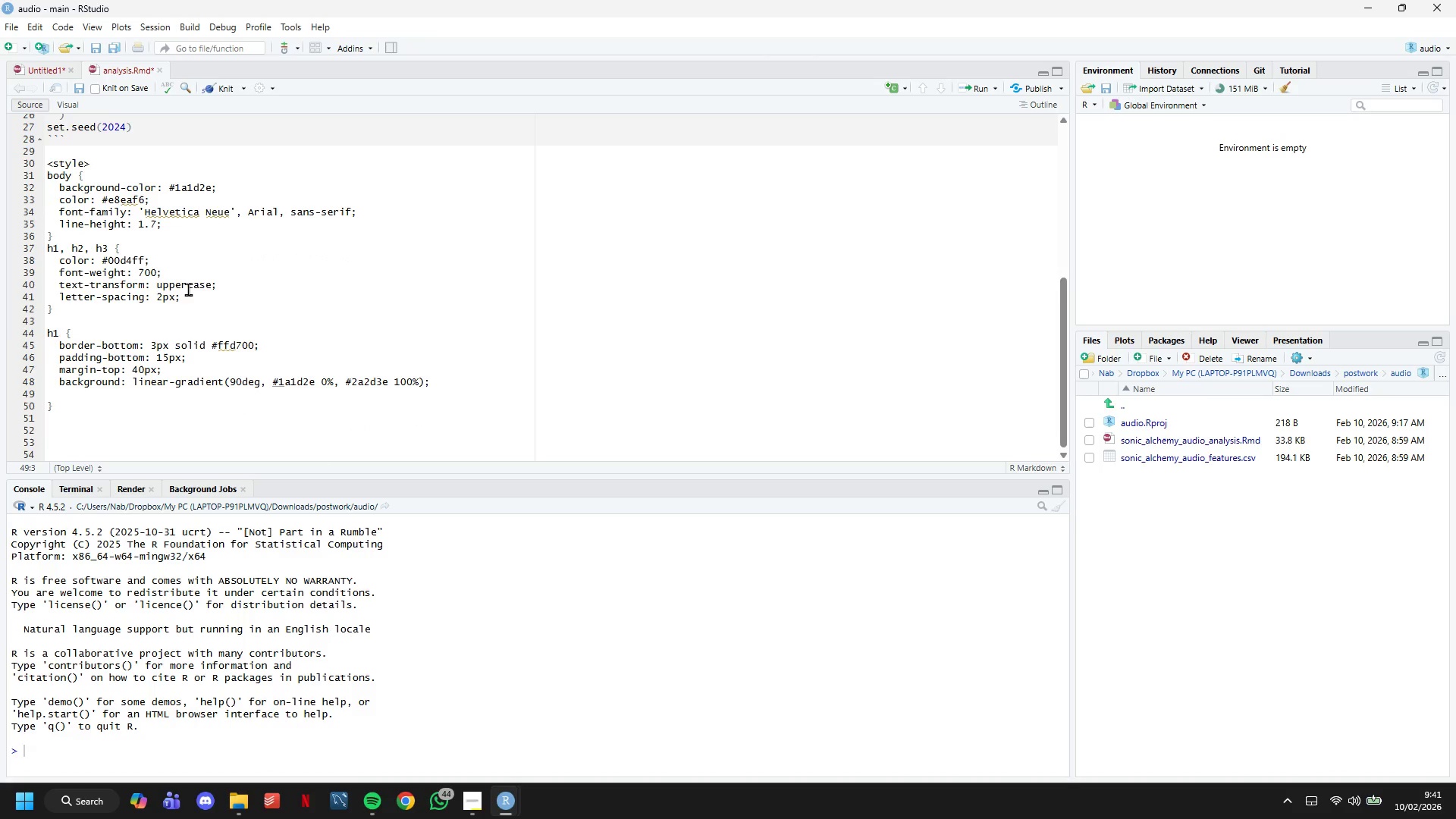 
type(padding: 20px;)
 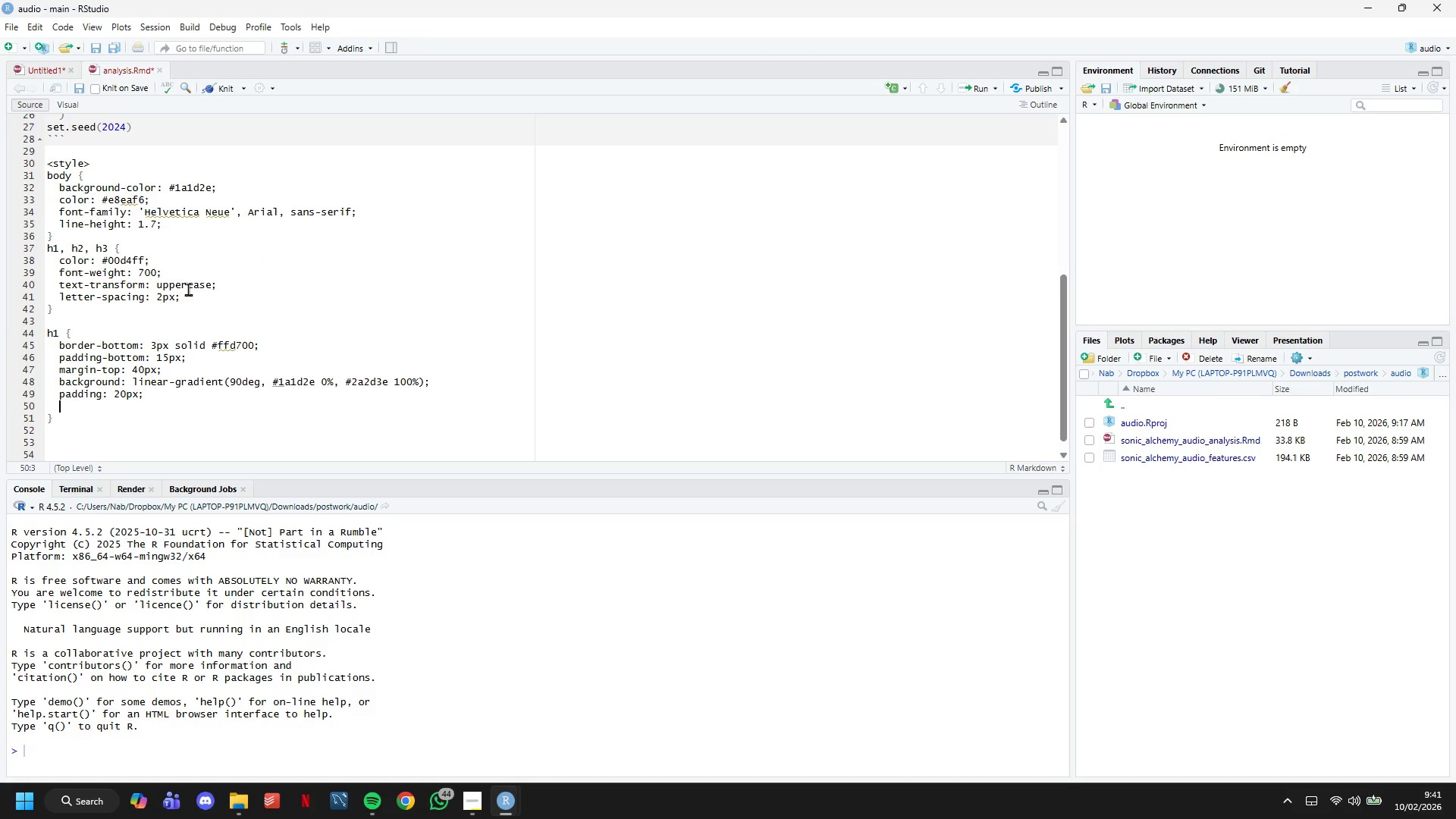 
 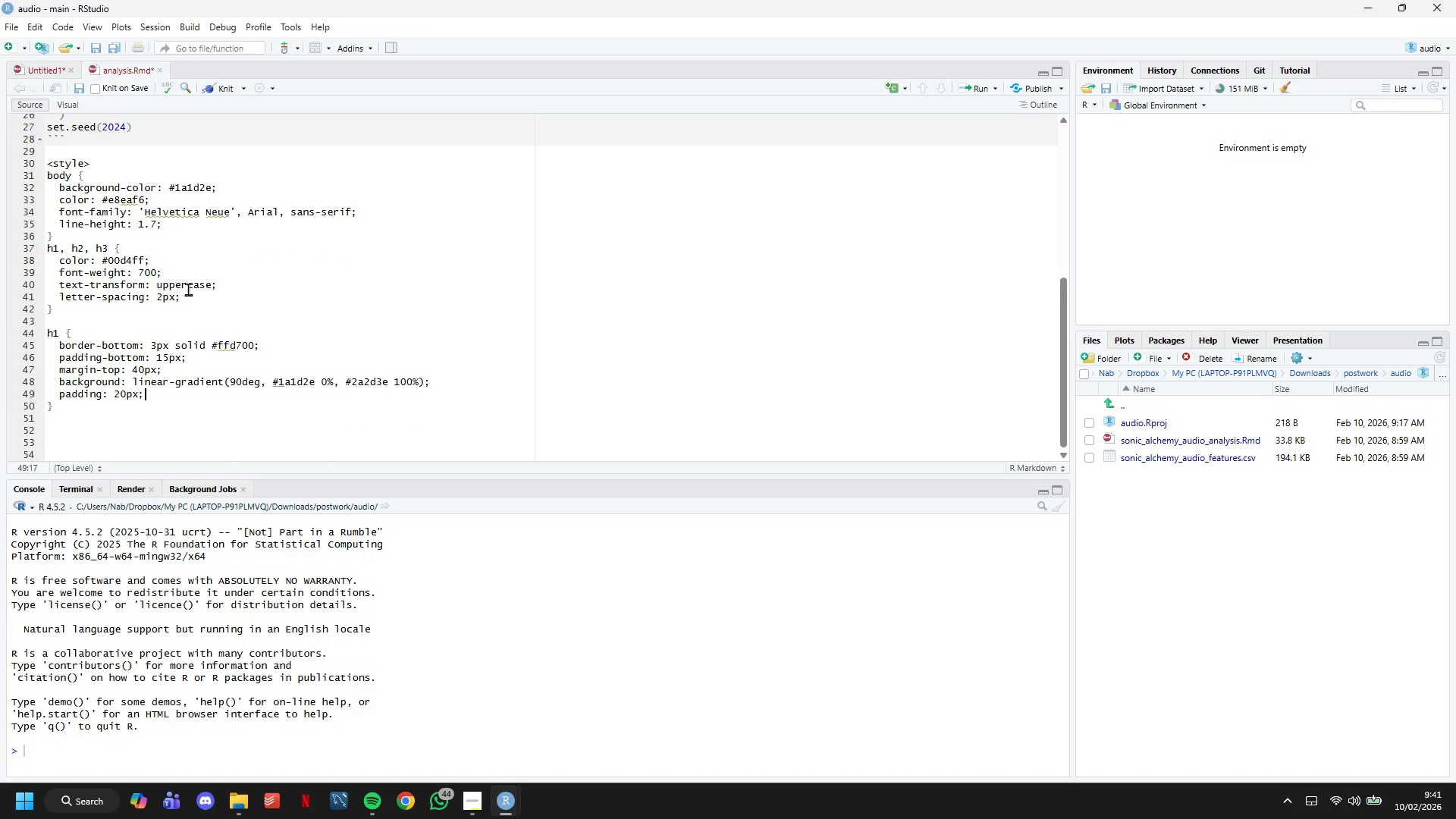 
key(Enter)
 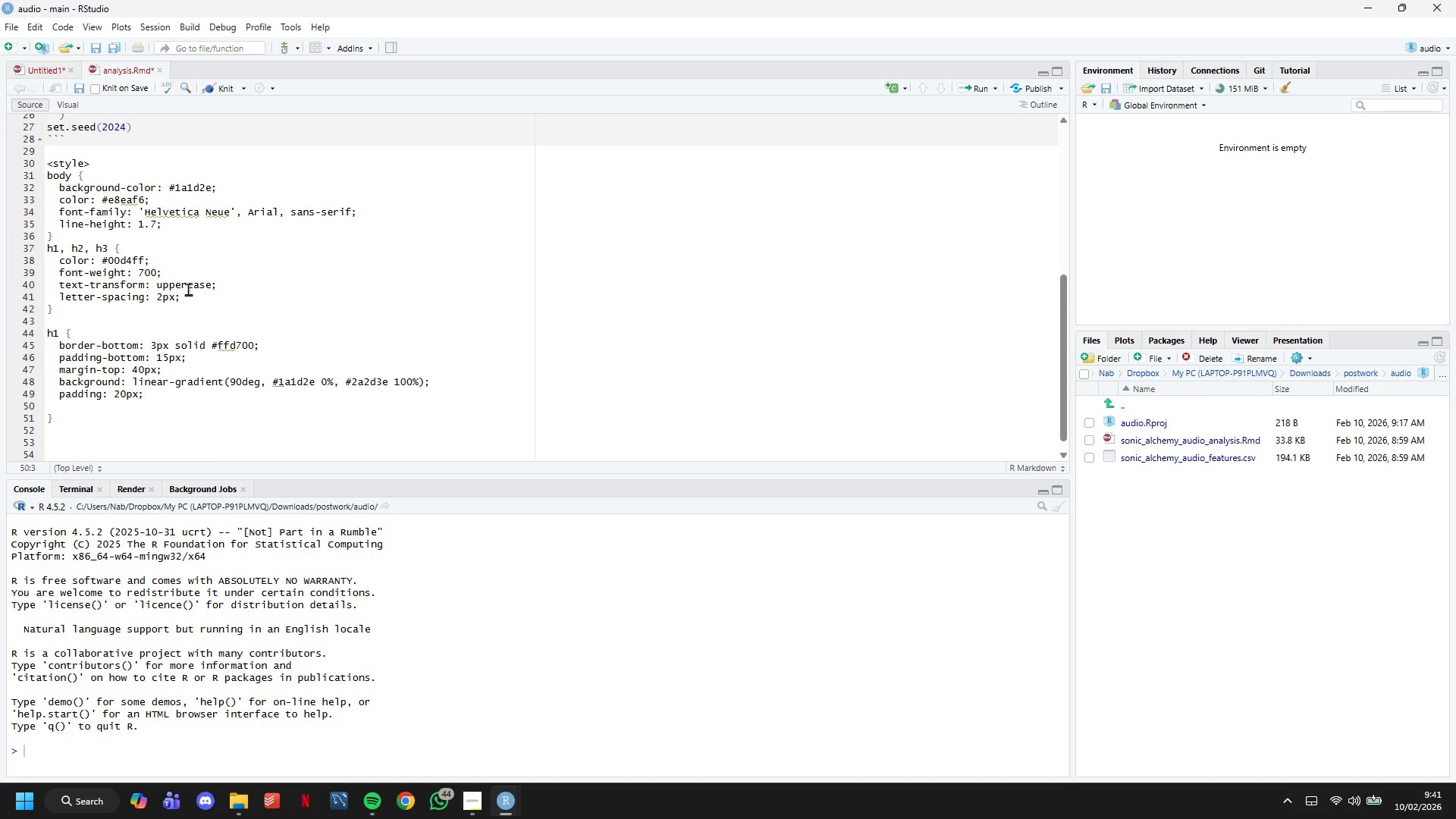 
type(border-radius: 8px;)
 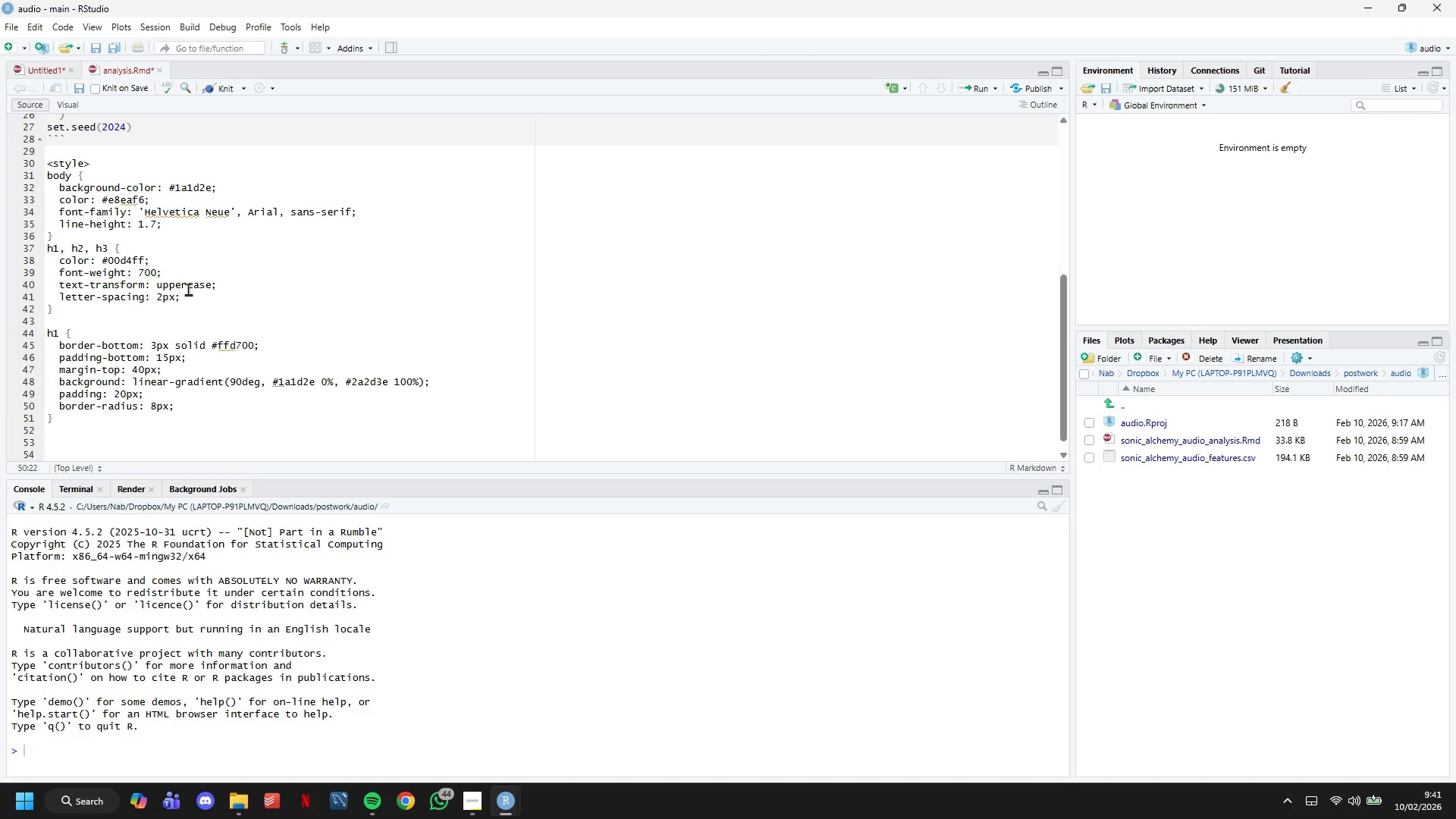 
key(ArrowDown)
 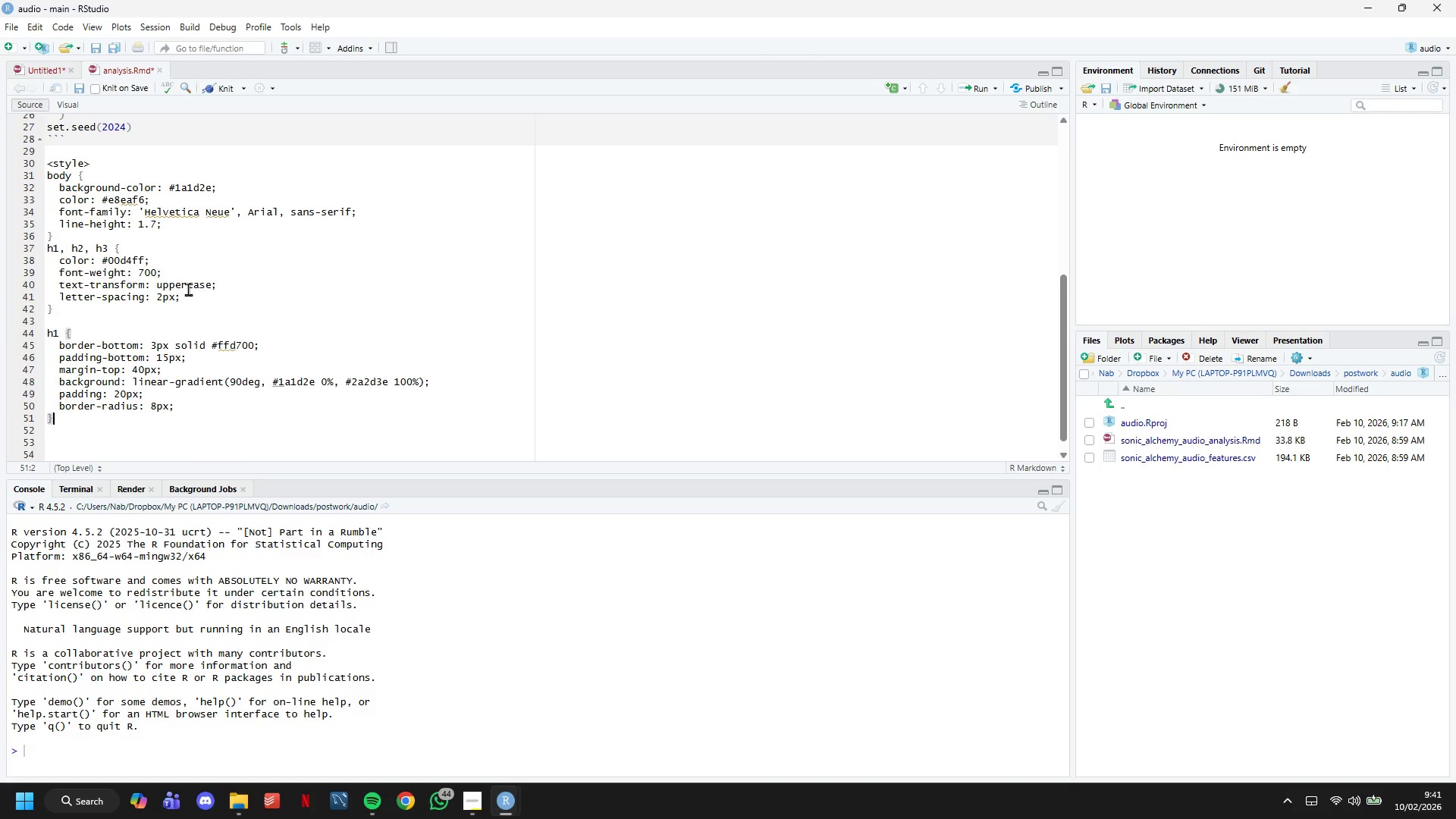 
key(Enter)
 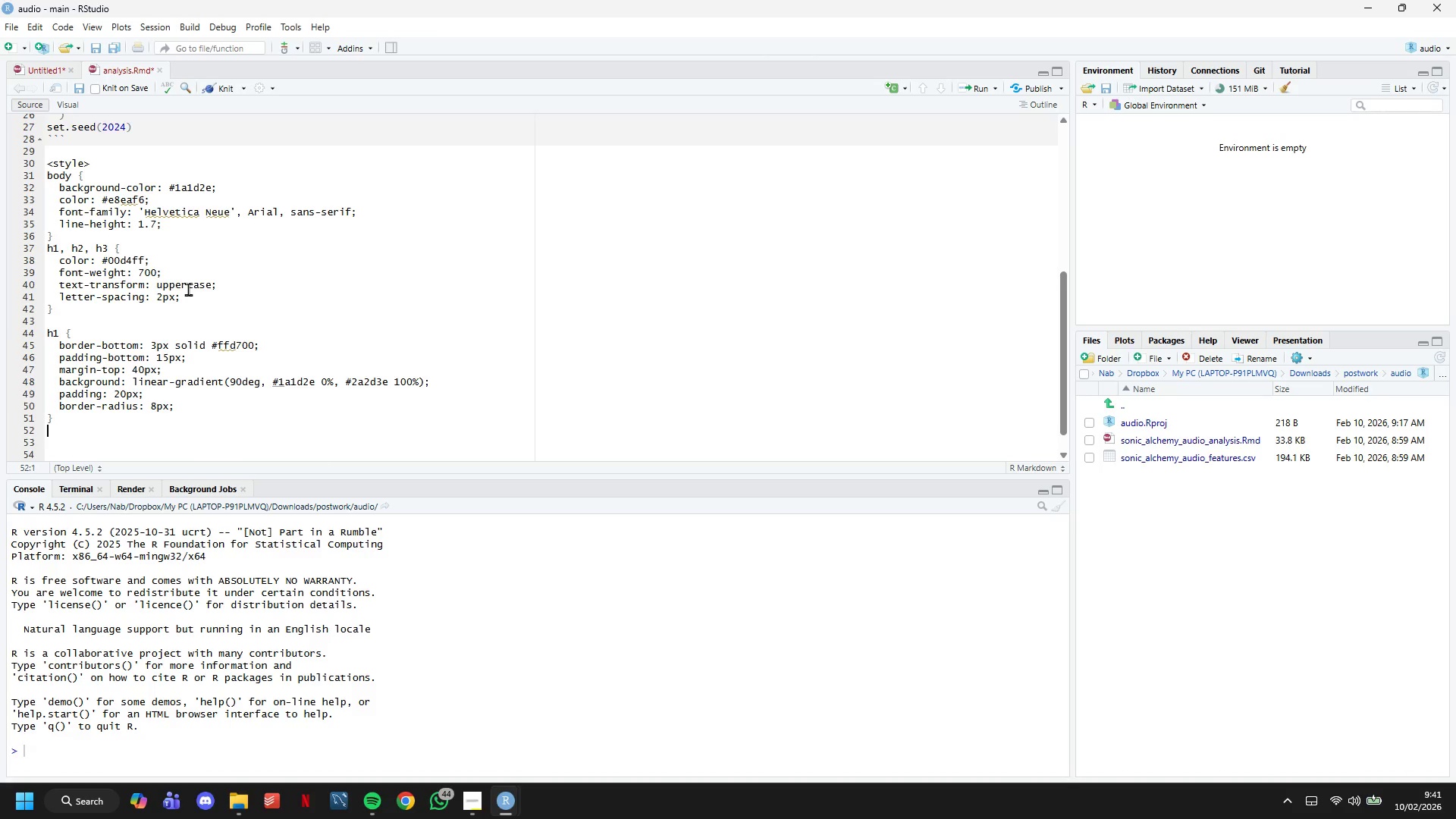 
key(Enter)
 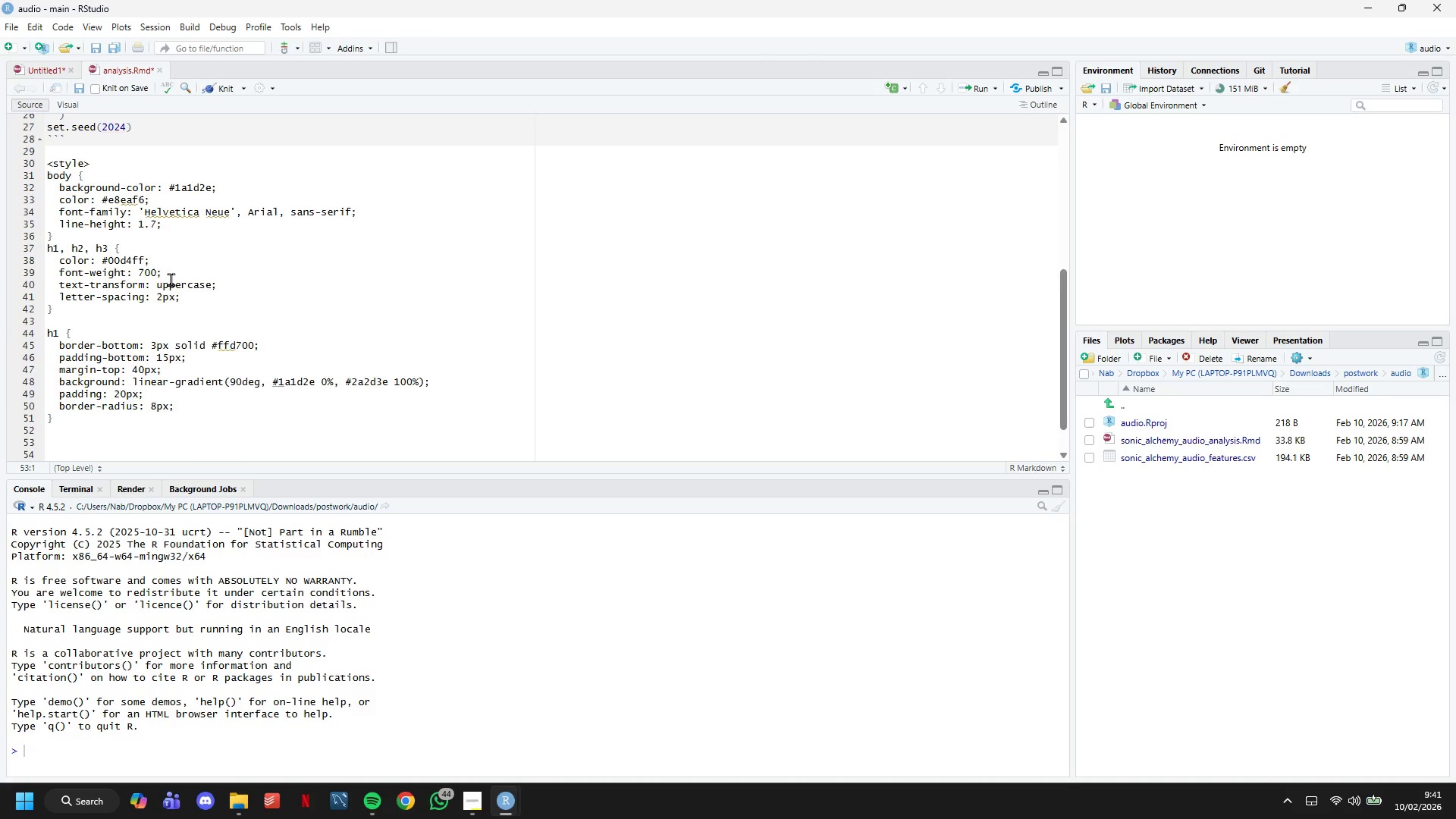 
scroll: coordinate [171, 279], scroll_direction: down, amount: 4.0
 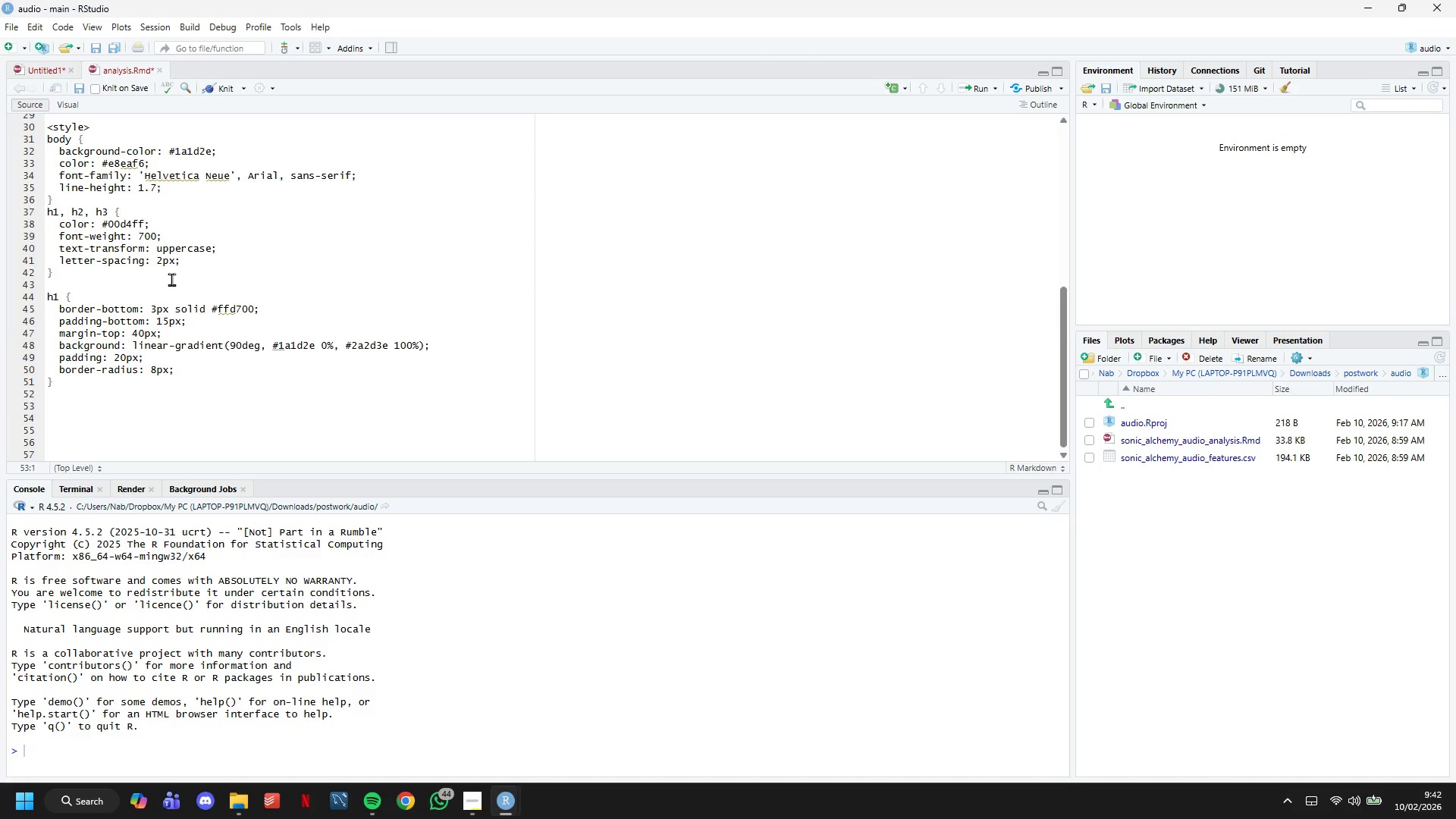 
wait(11.05)
 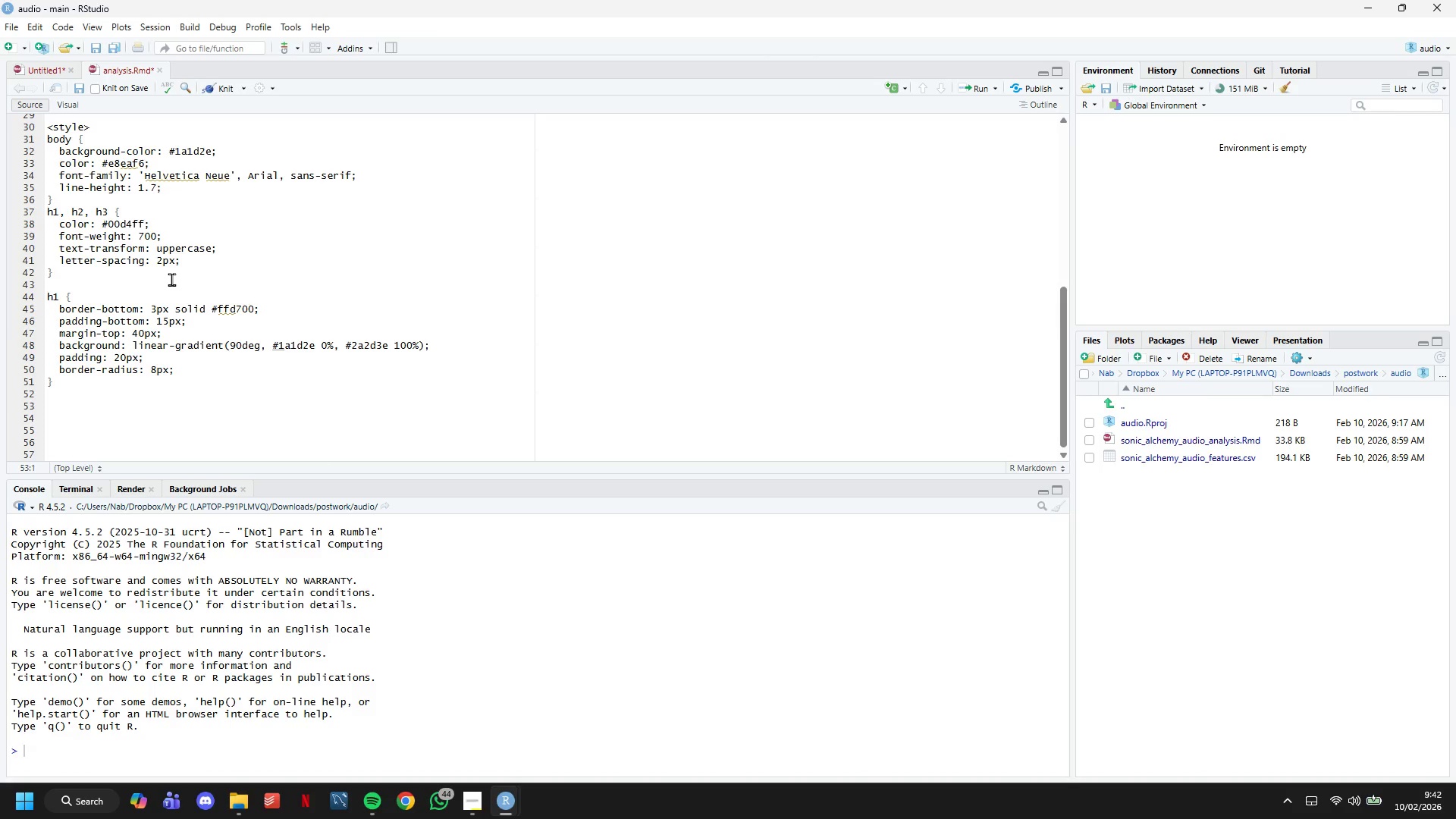 
type(.executive-box )
 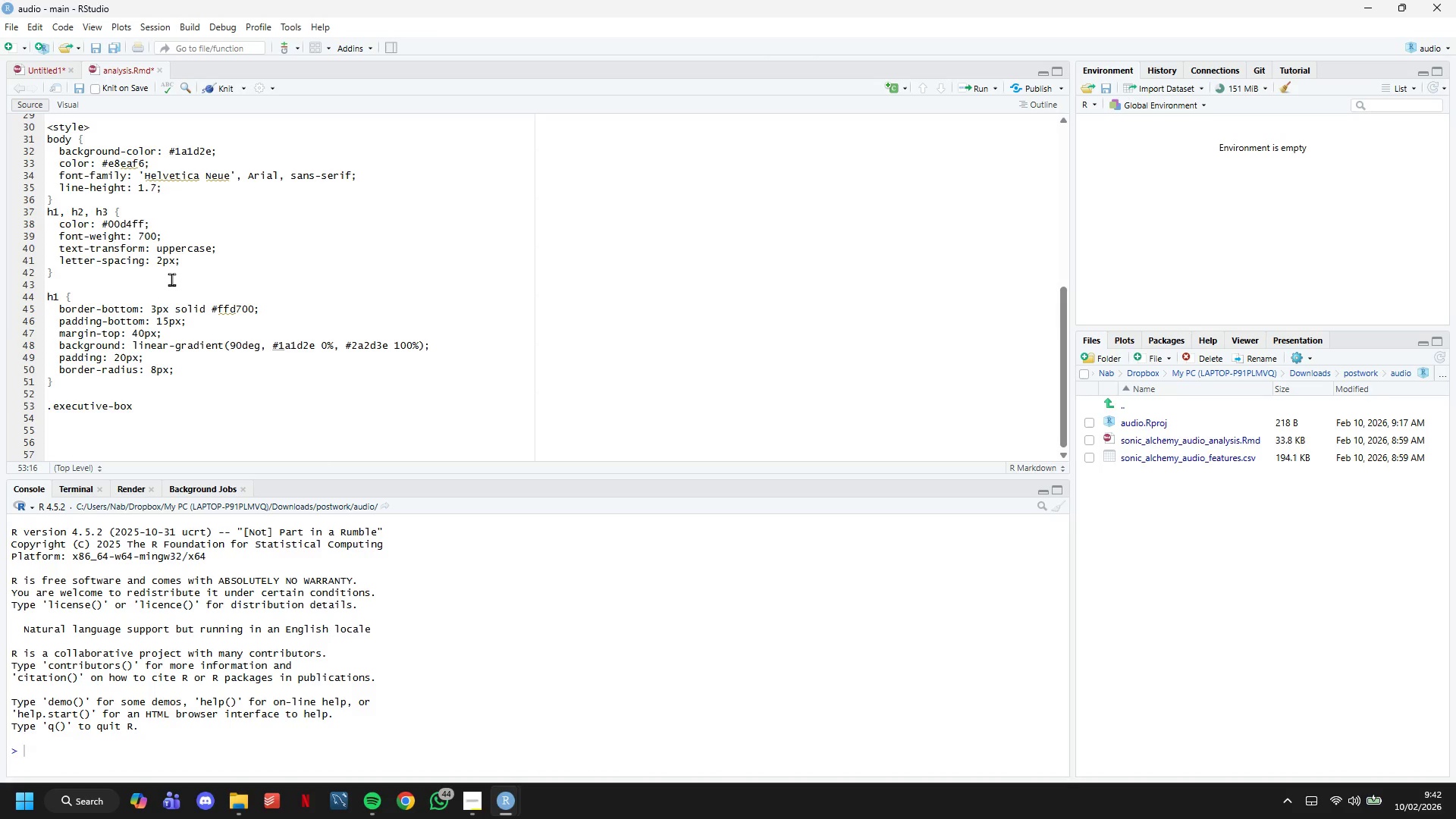 
key(Shift+BracketLeft)
 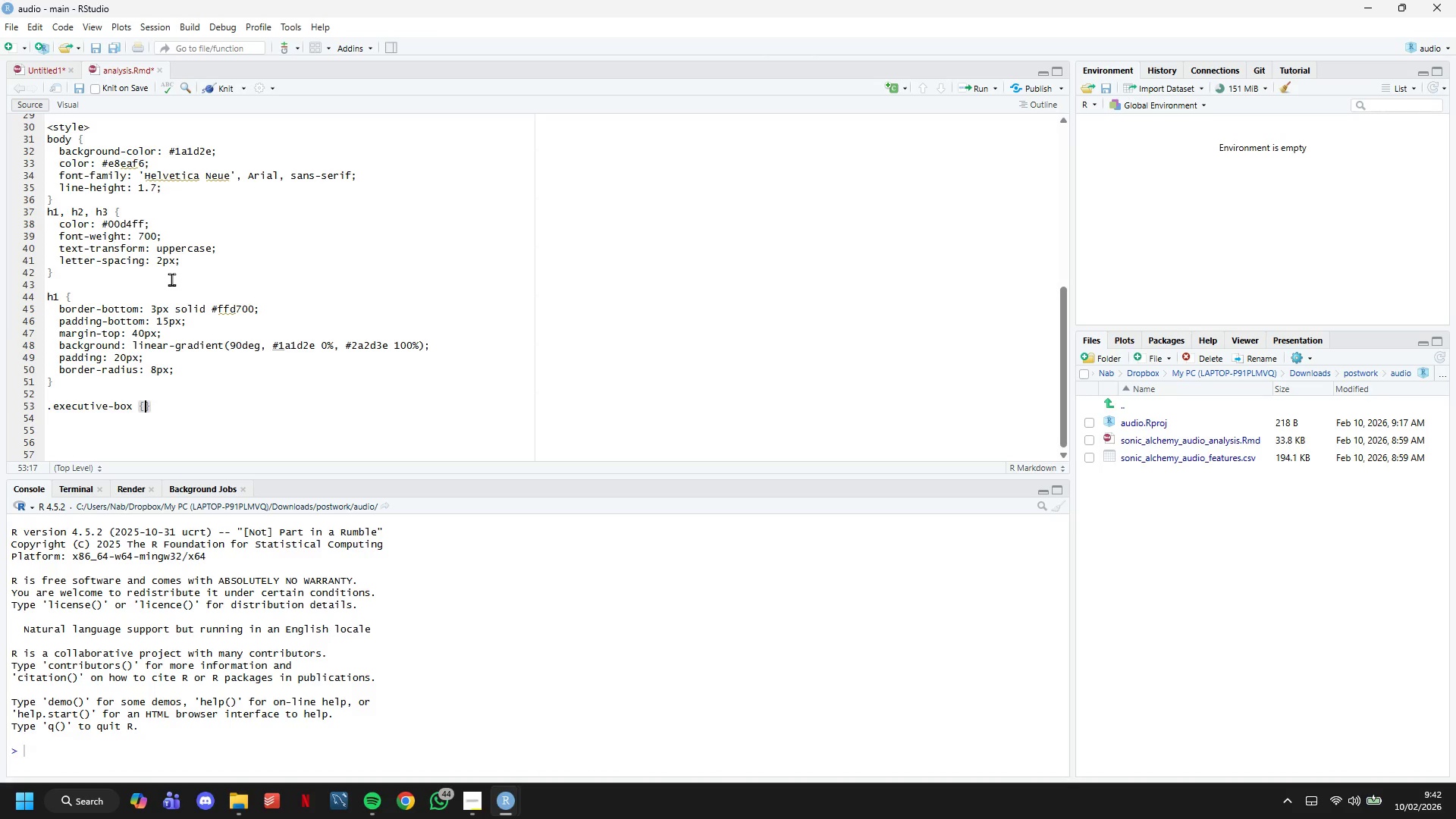 
key(Enter)
 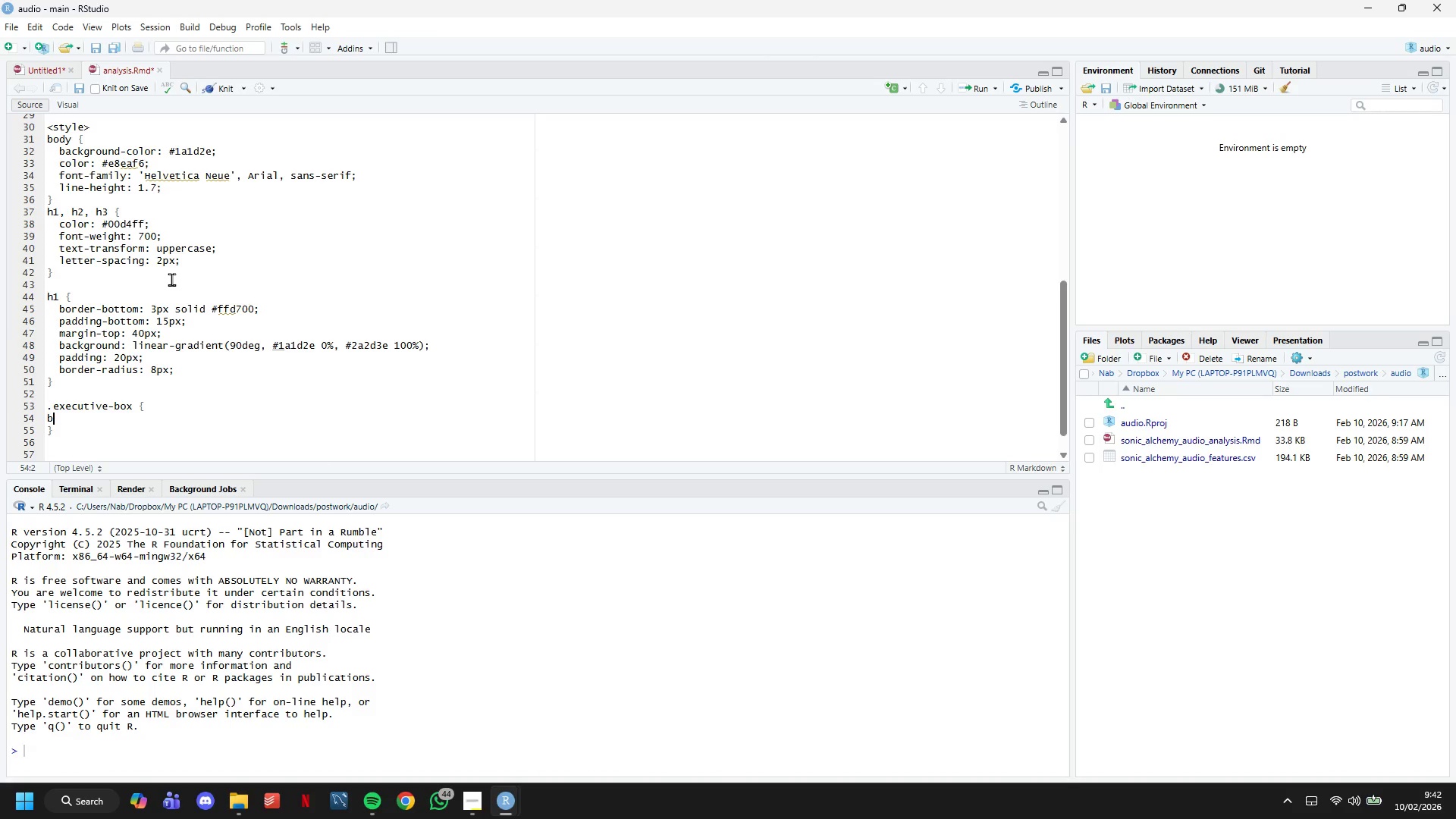 
type(background)
 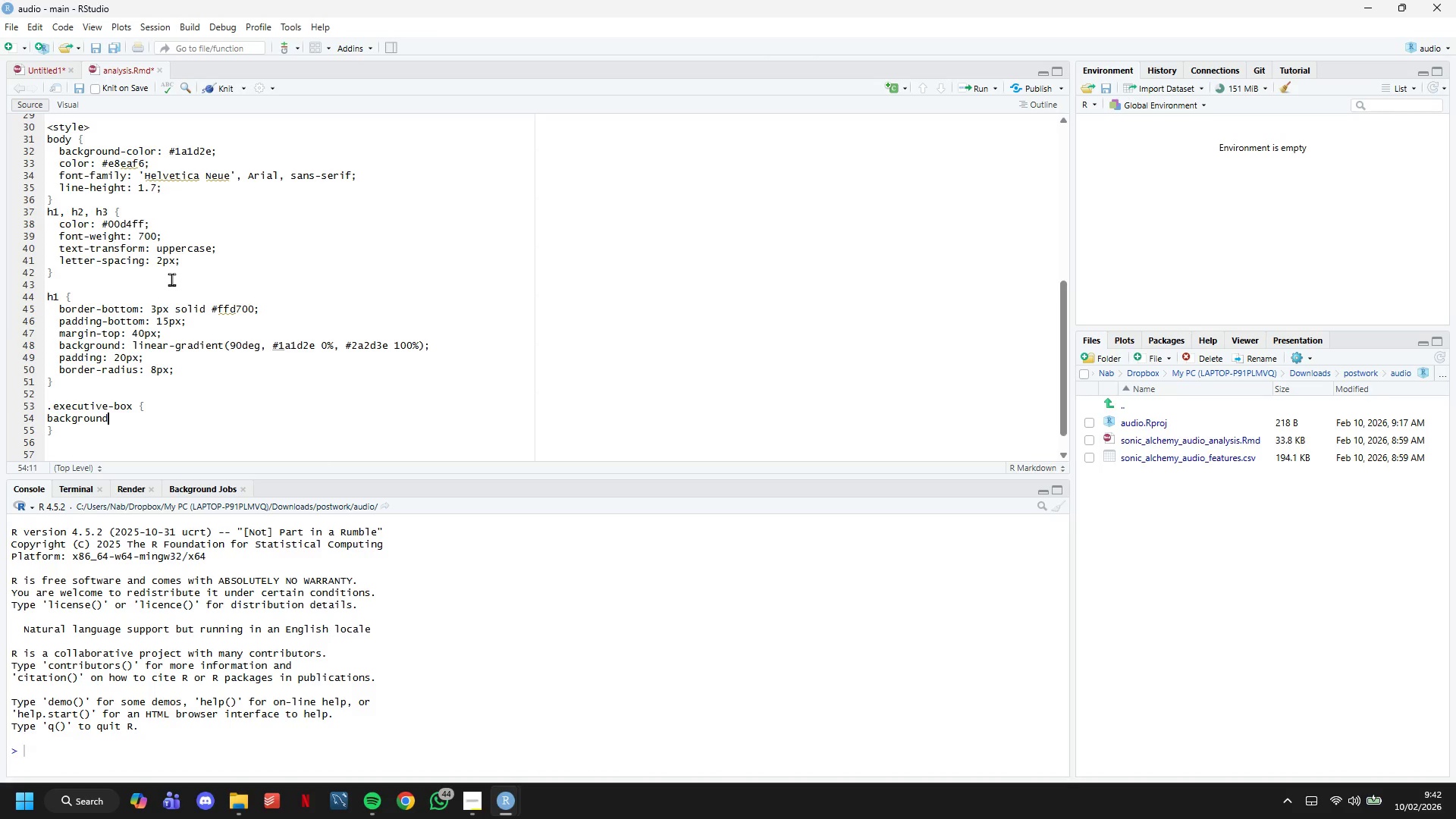 
hold_key(key=ShiftLeft, duration=0.39)
 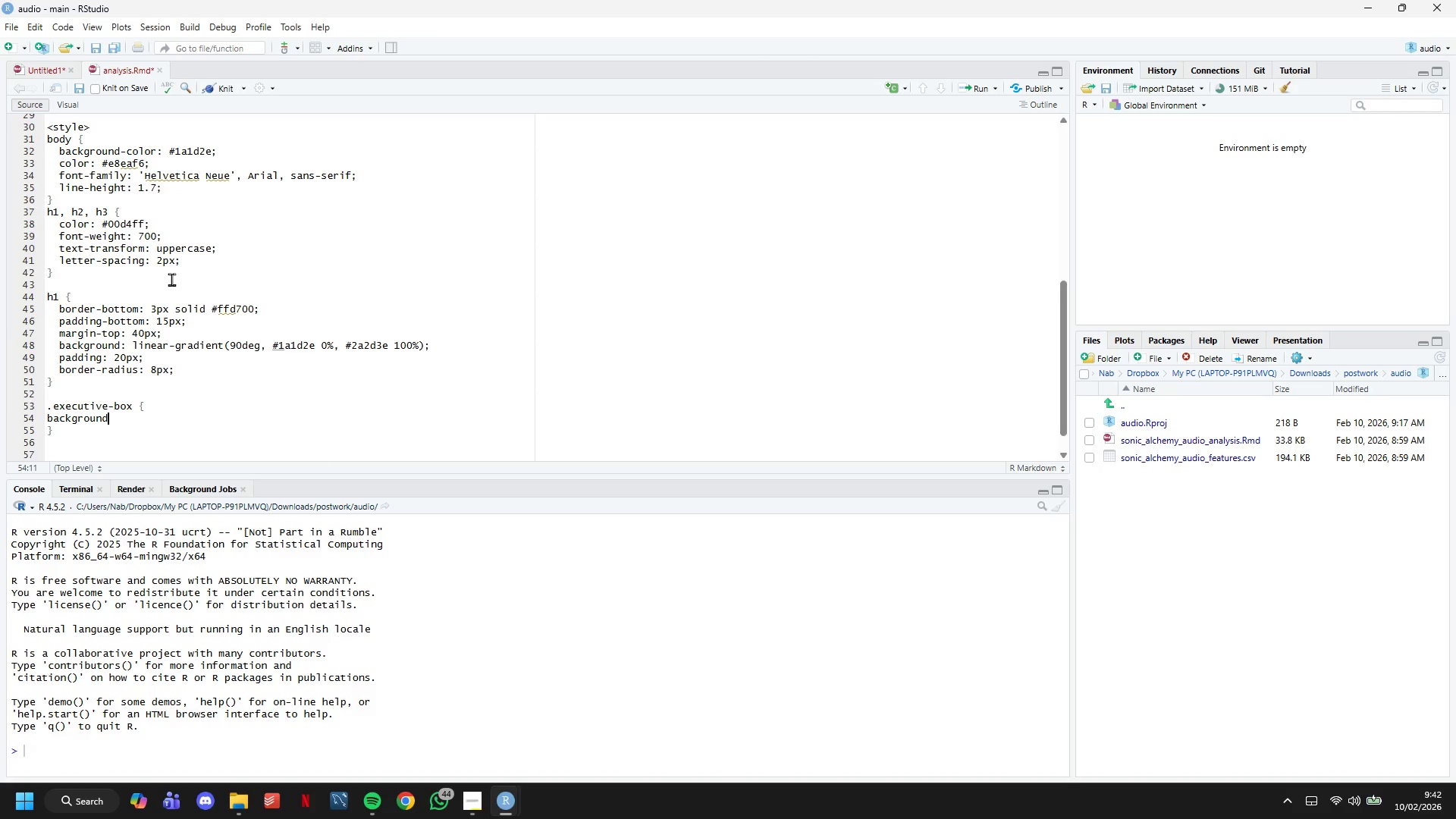 
hold_key(key=ArrowLeft, duration=0.67)
 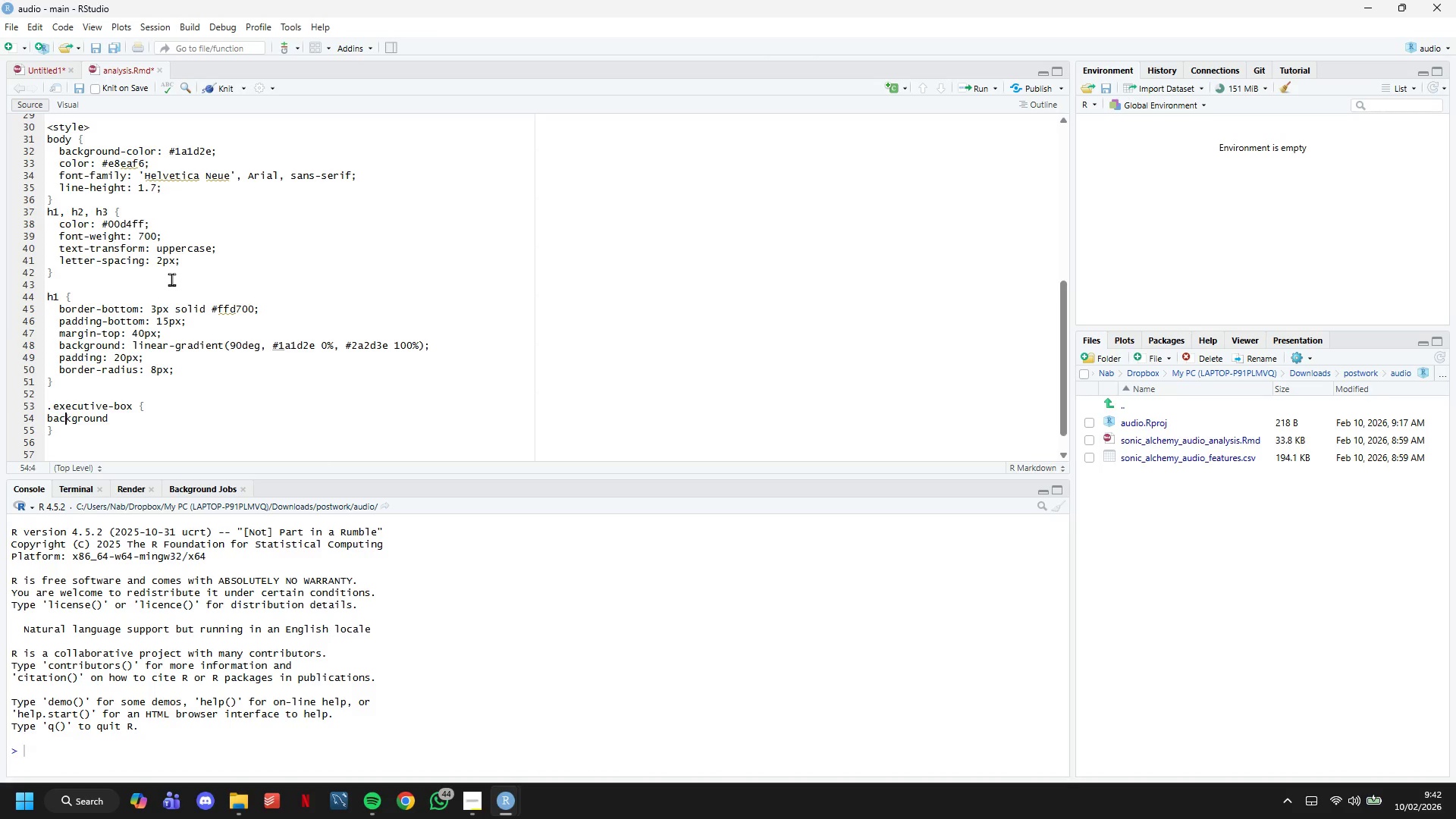 
key(ArrowLeft)
 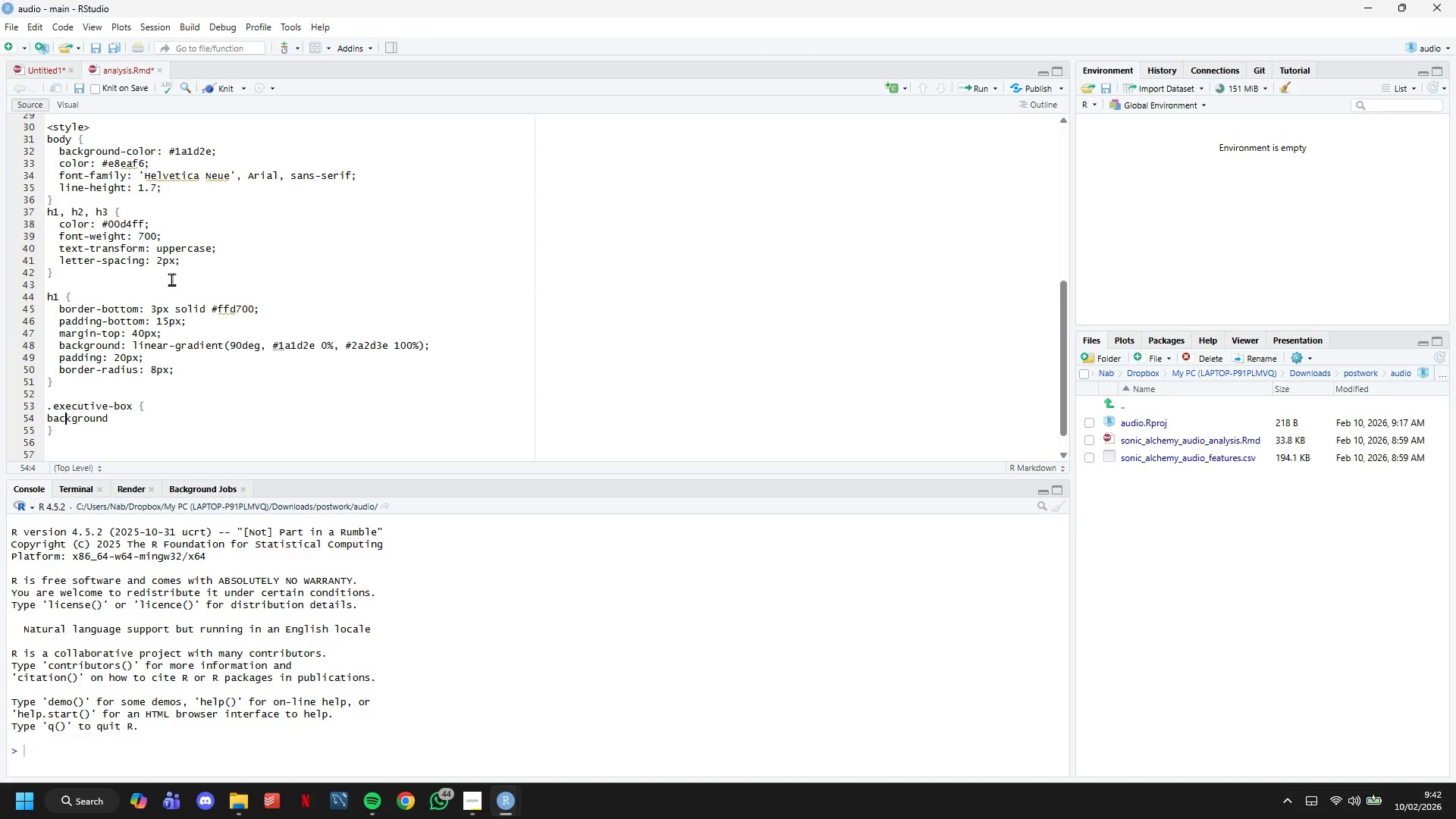 
key(ArrowLeft)
 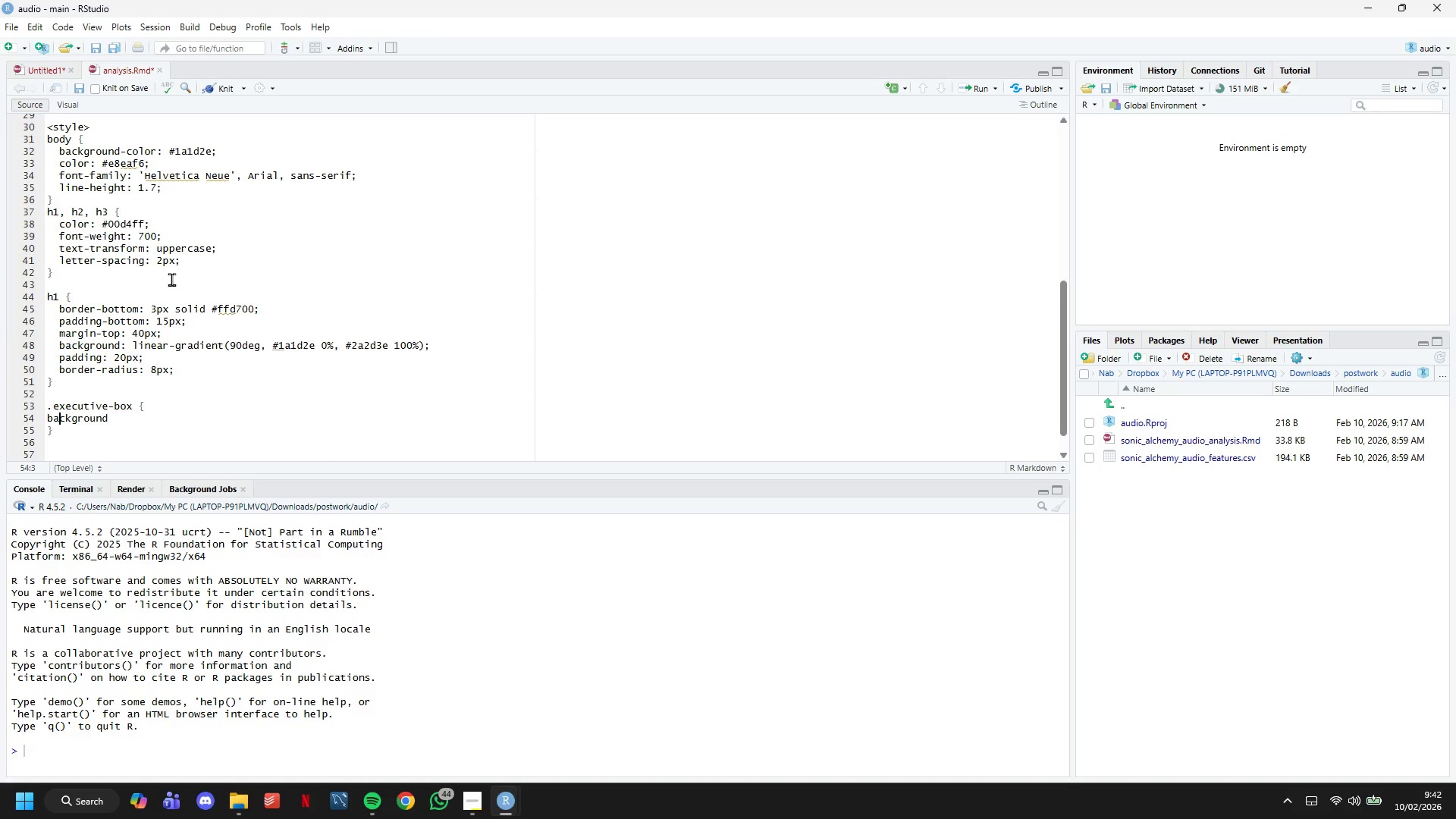 
key(ArrowLeft)
 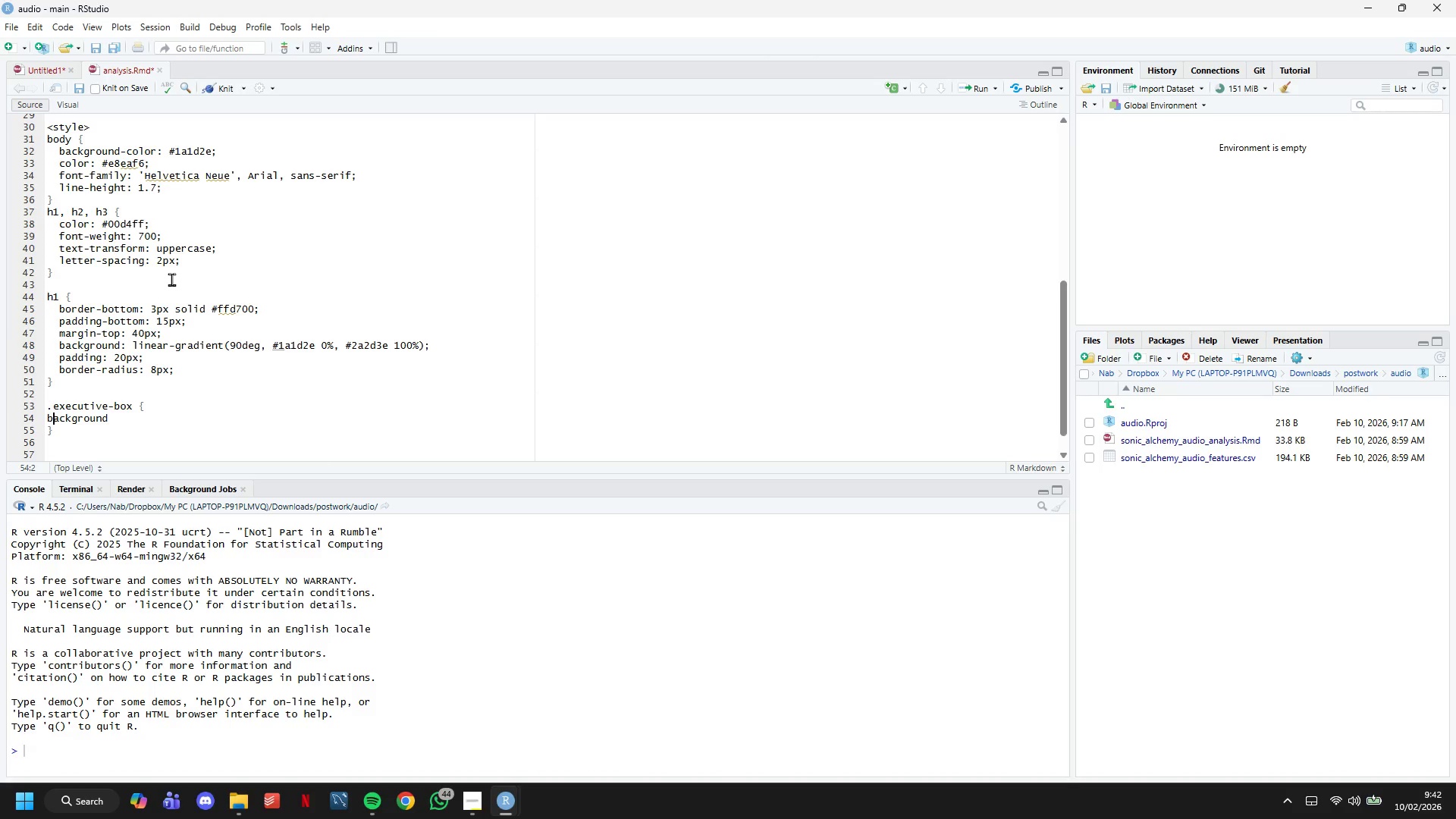 
key(ArrowLeft)
 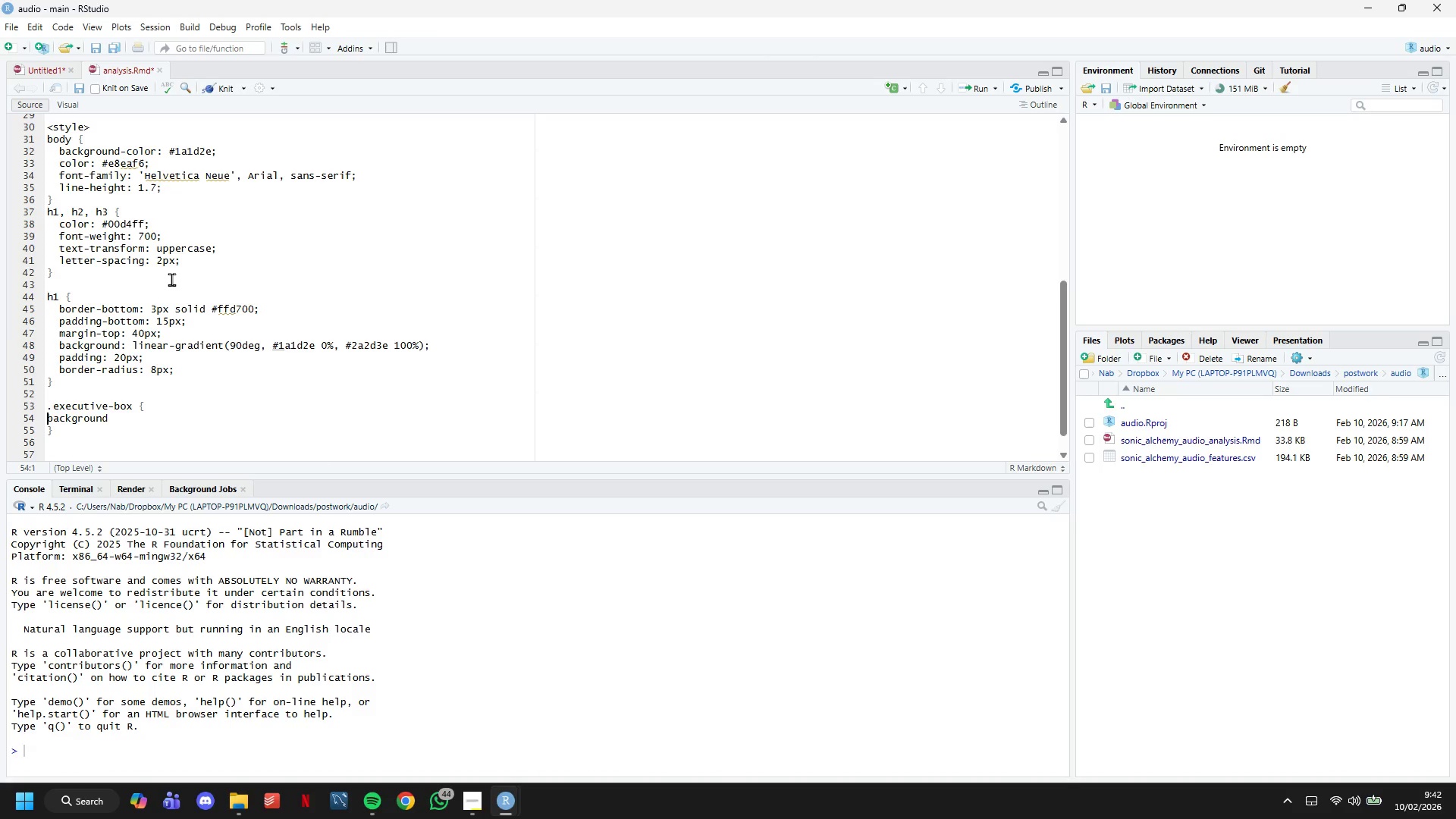 
key(Tab)
 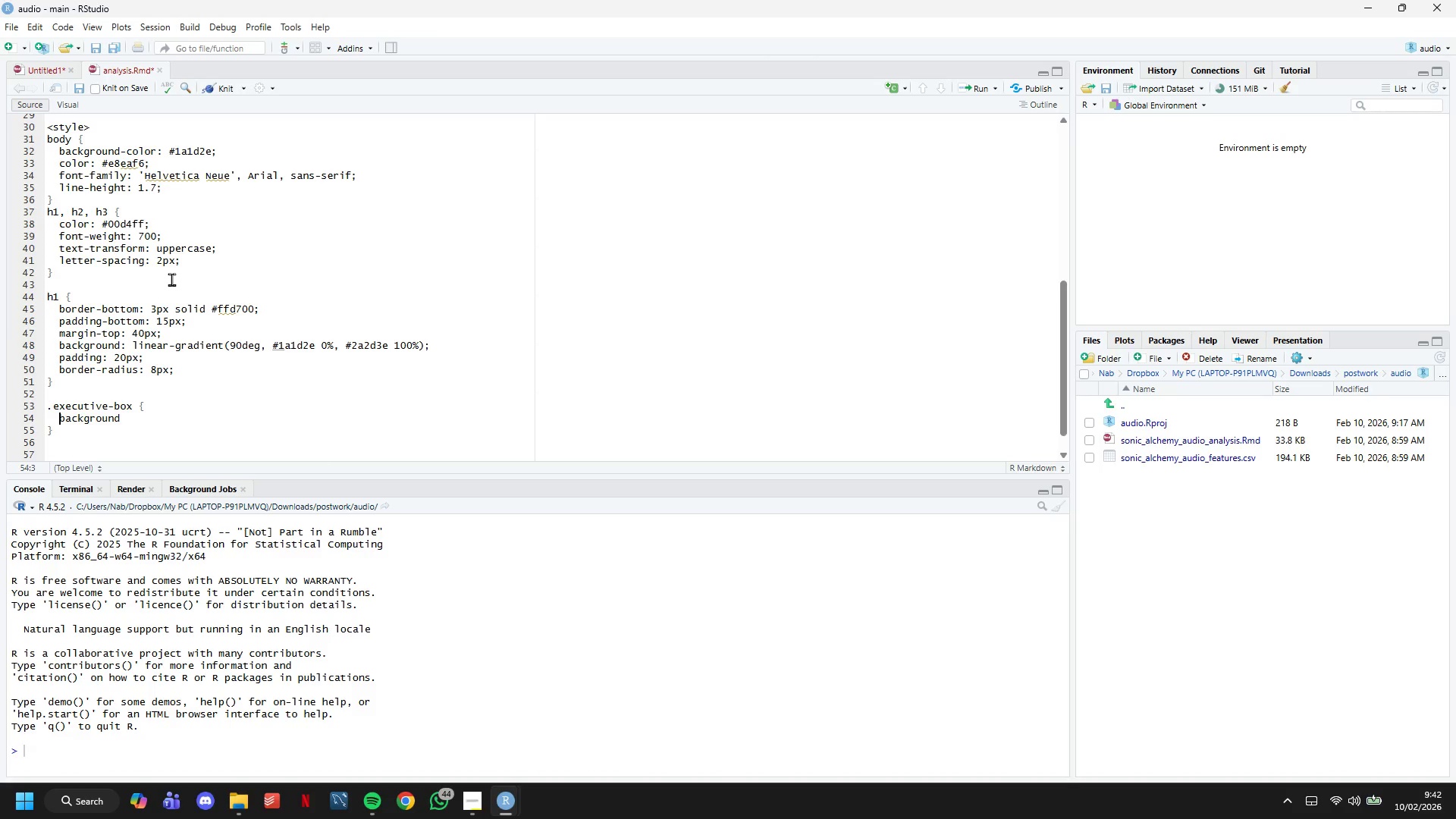 
hold_key(key=ArrowRight, duration=0.78)
 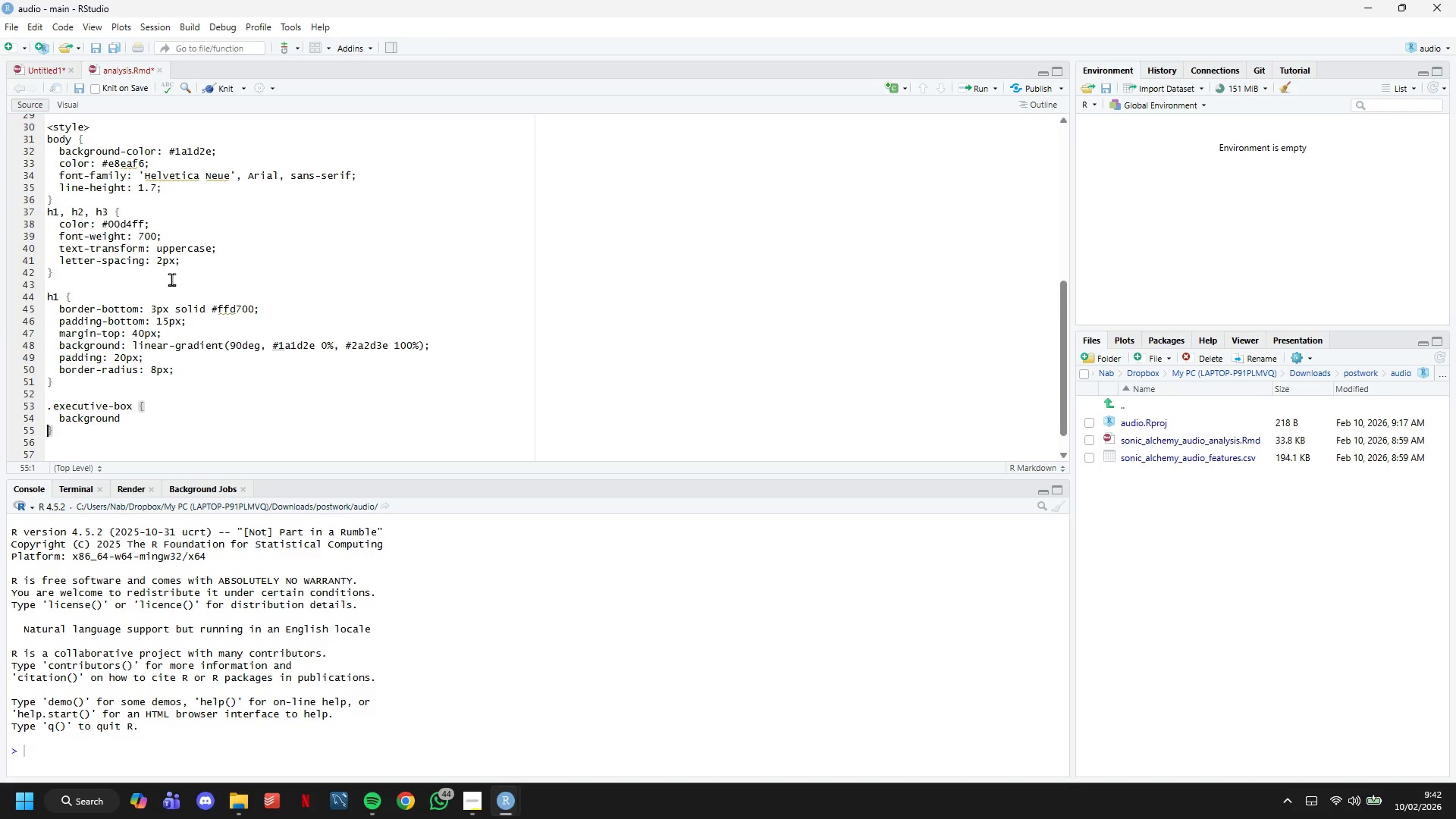 
key(ArrowLeft)
 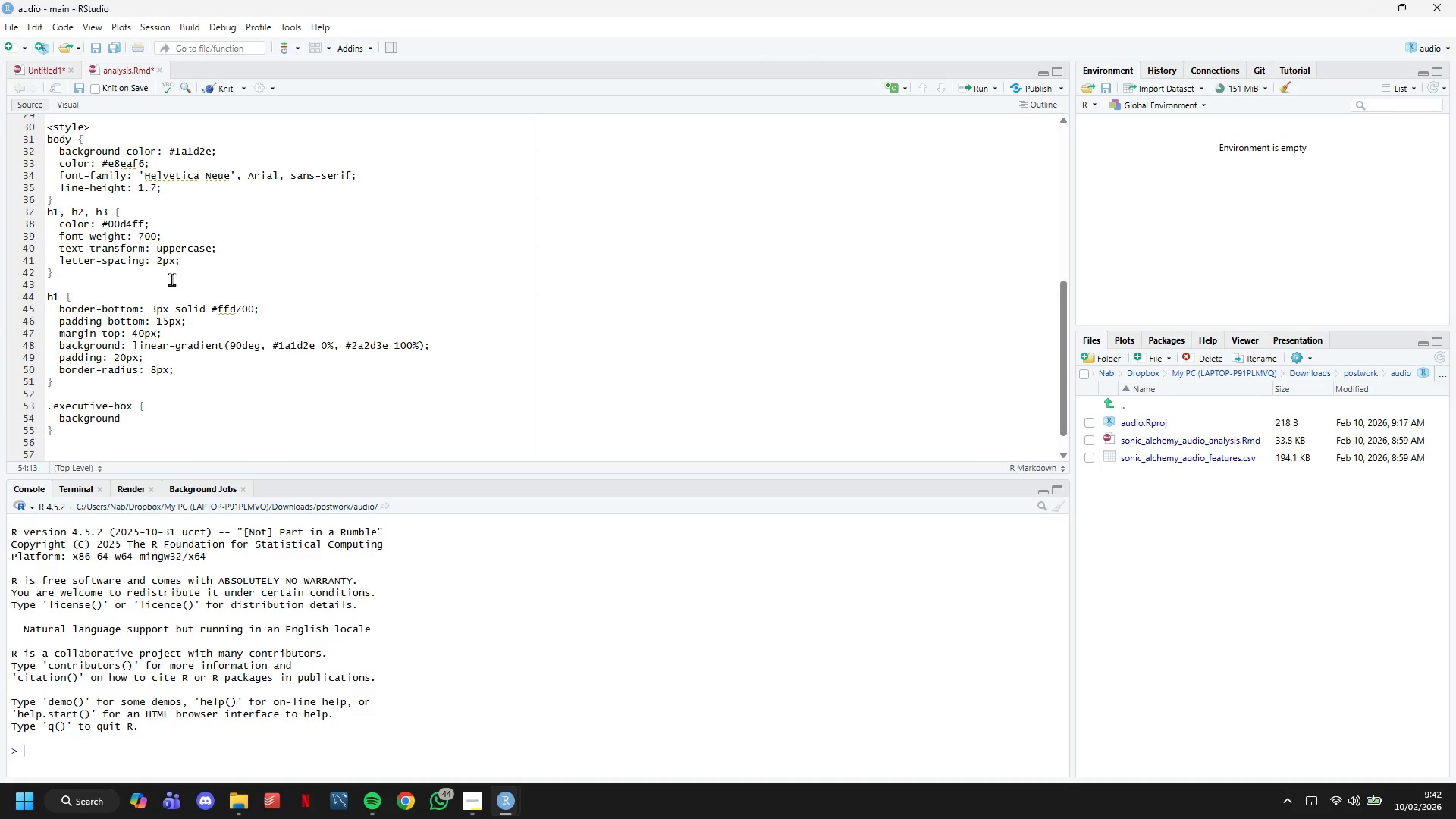 
type( : linear-gradient(135deg, )
 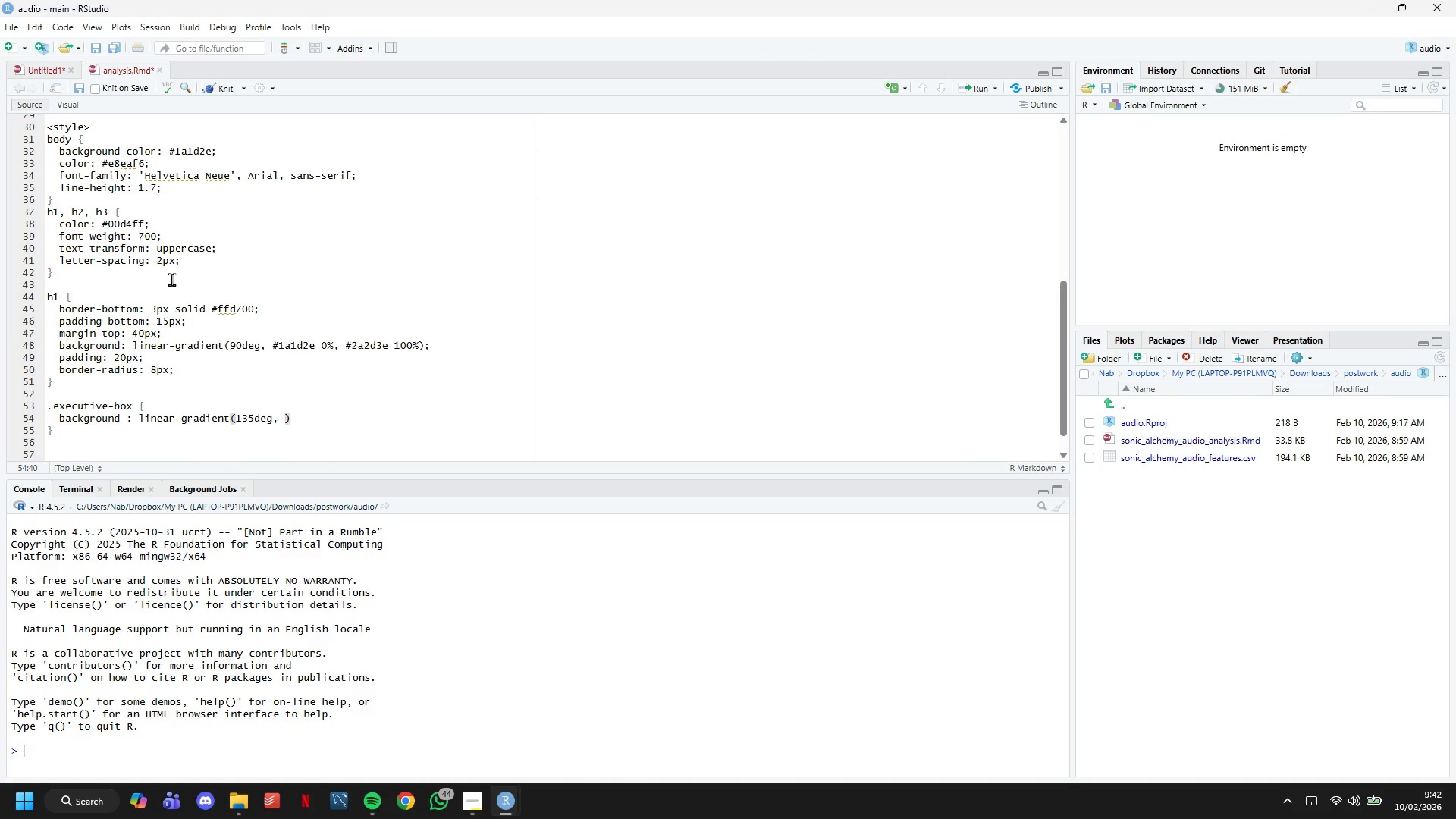 
wait(5.03)
 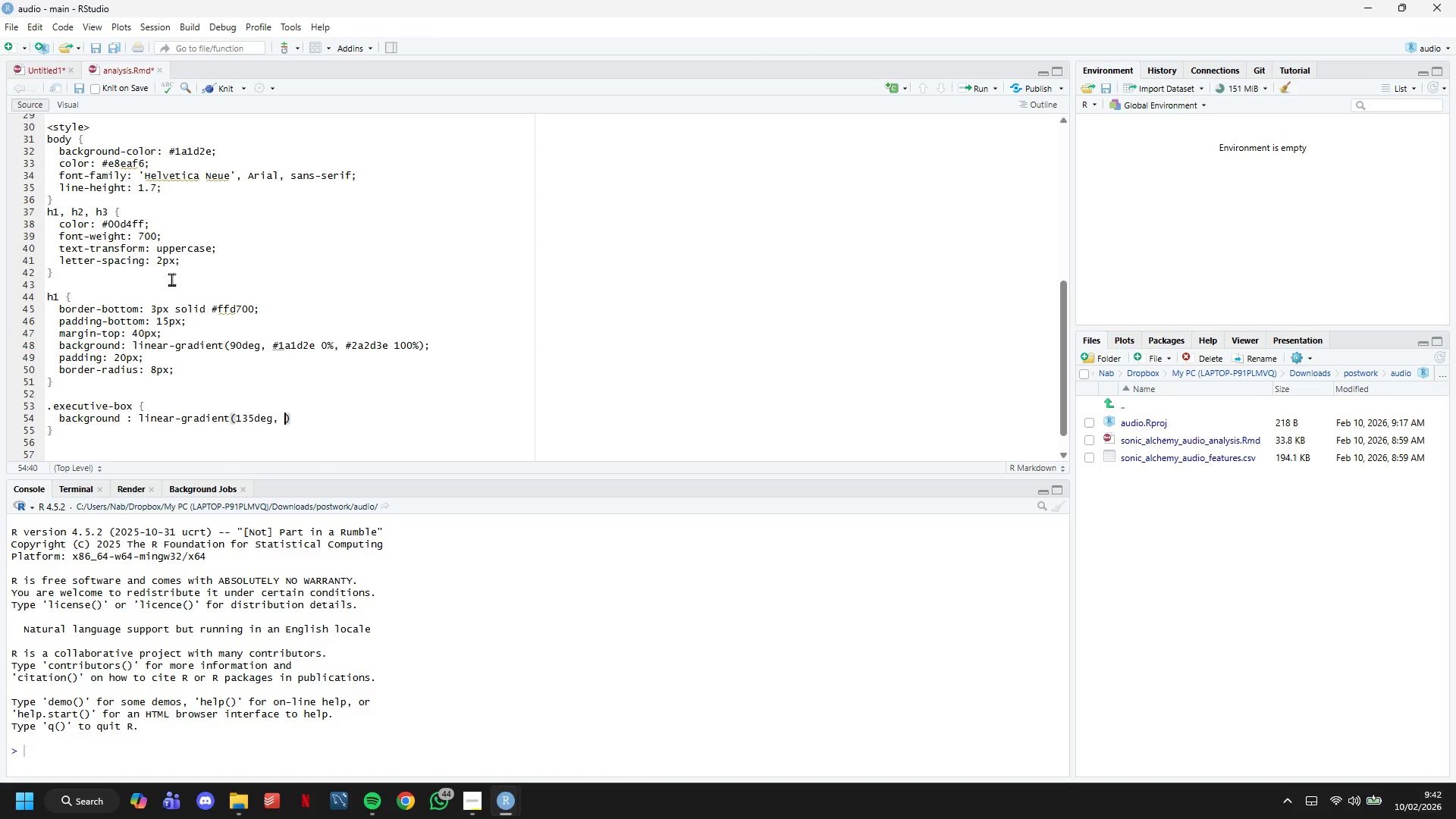 
hold_key(key=ShiftLeft, duration=1.5)
 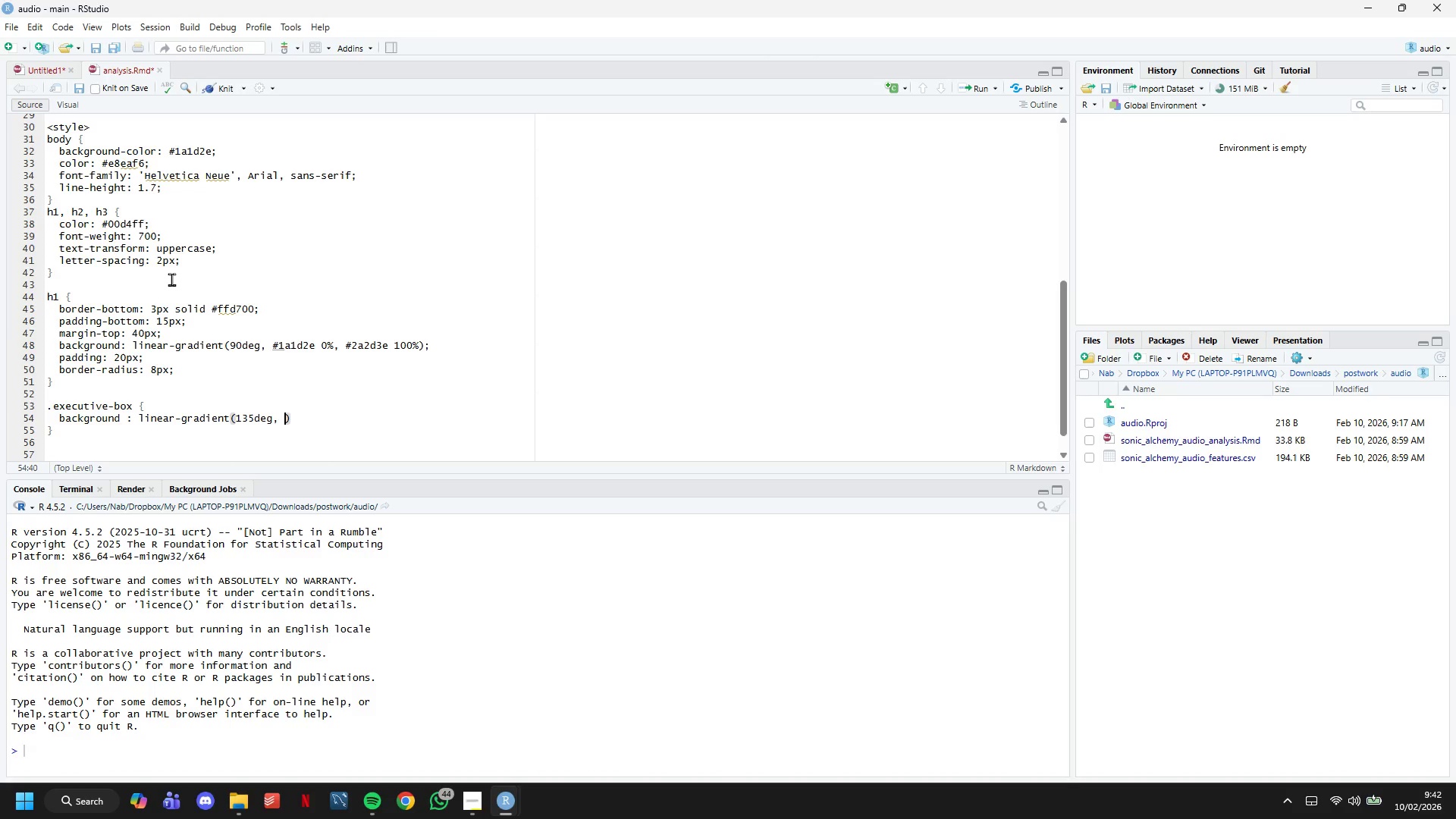 
hold_key(key=ShiftLeft, duration=1.52)
 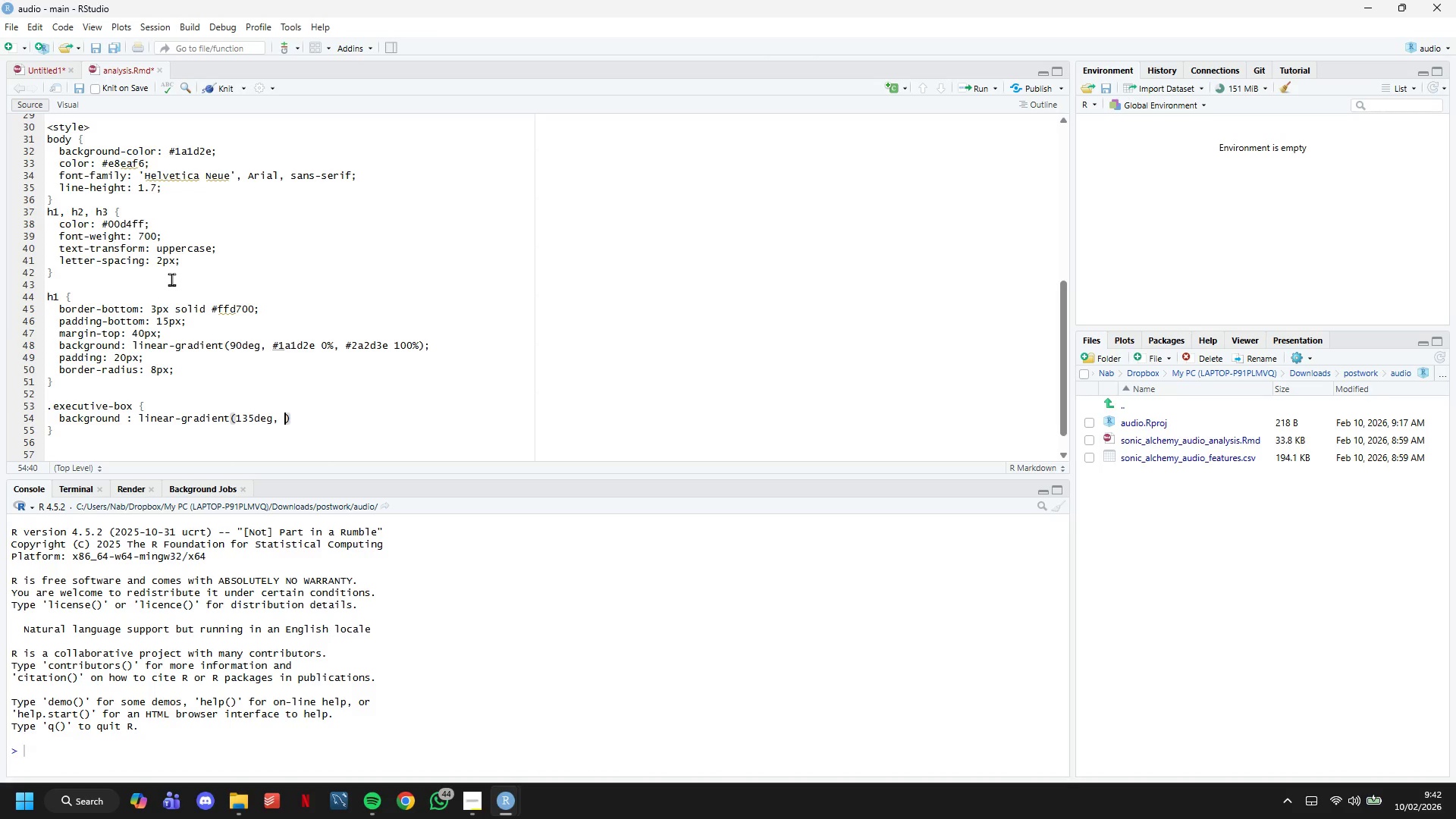 
type(#0f4)
key(Backspace)
type(14)
 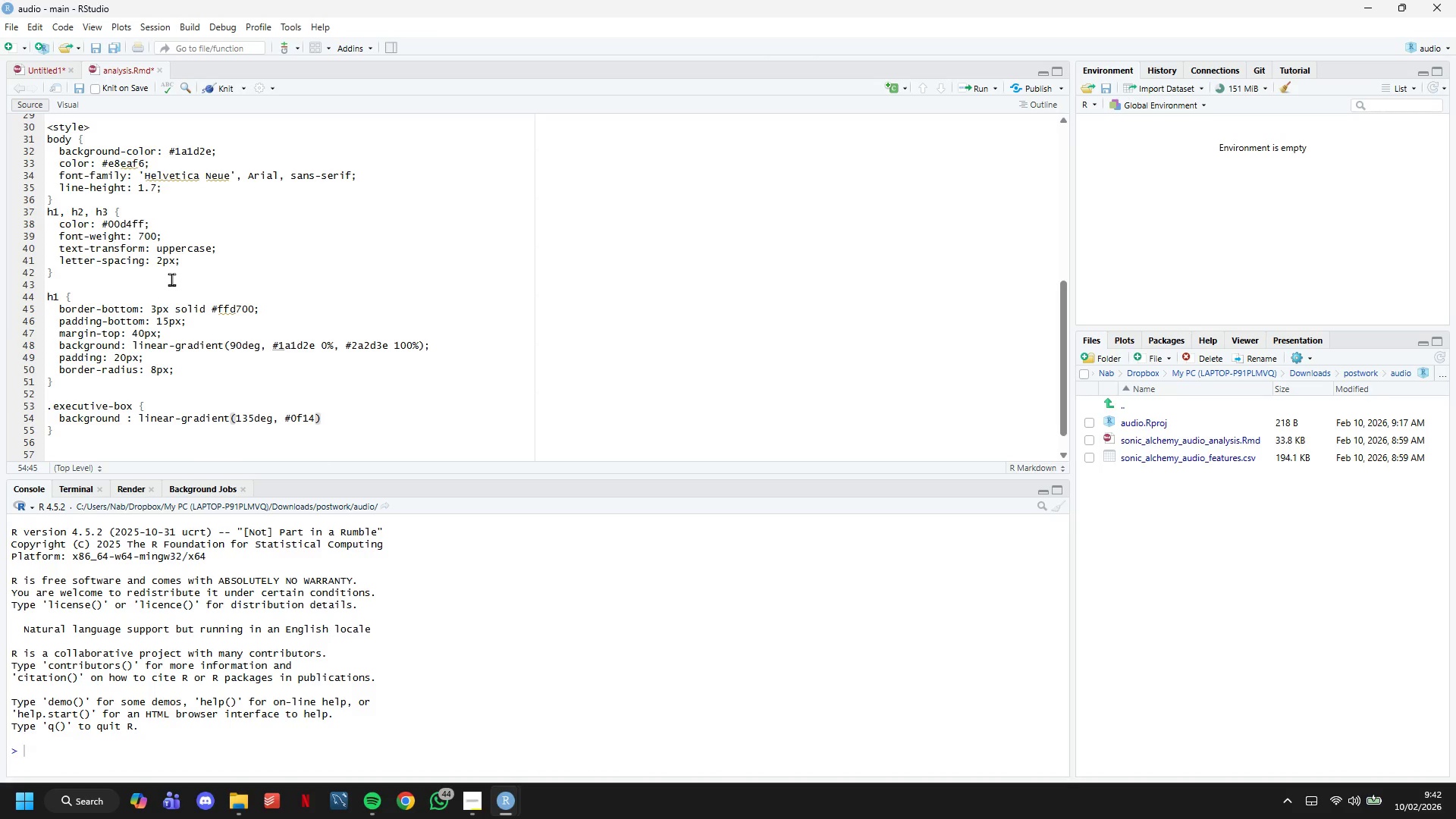 
wait(6.27)
 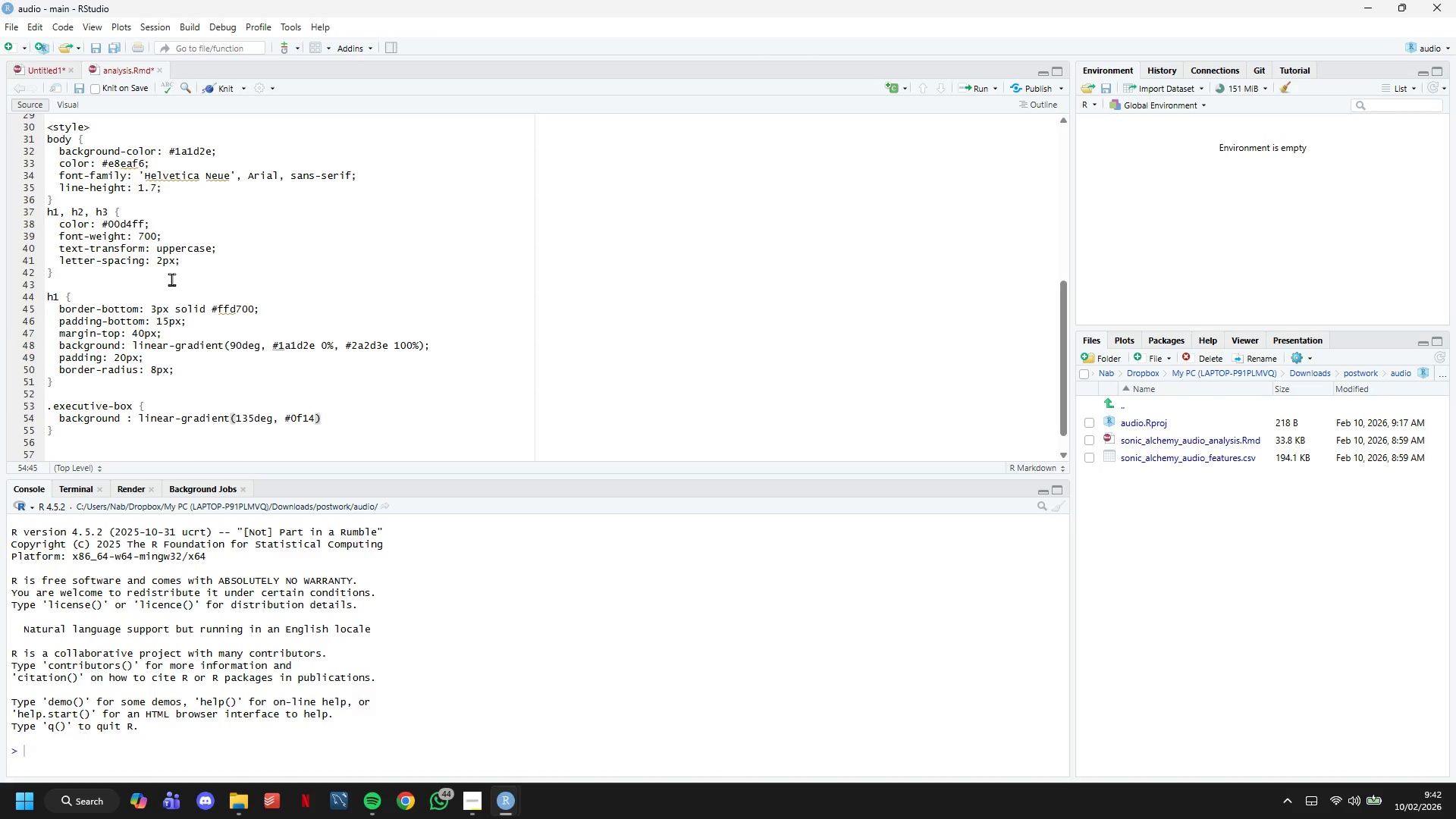 
type(19 0%, #1a1d2e 50%, )
 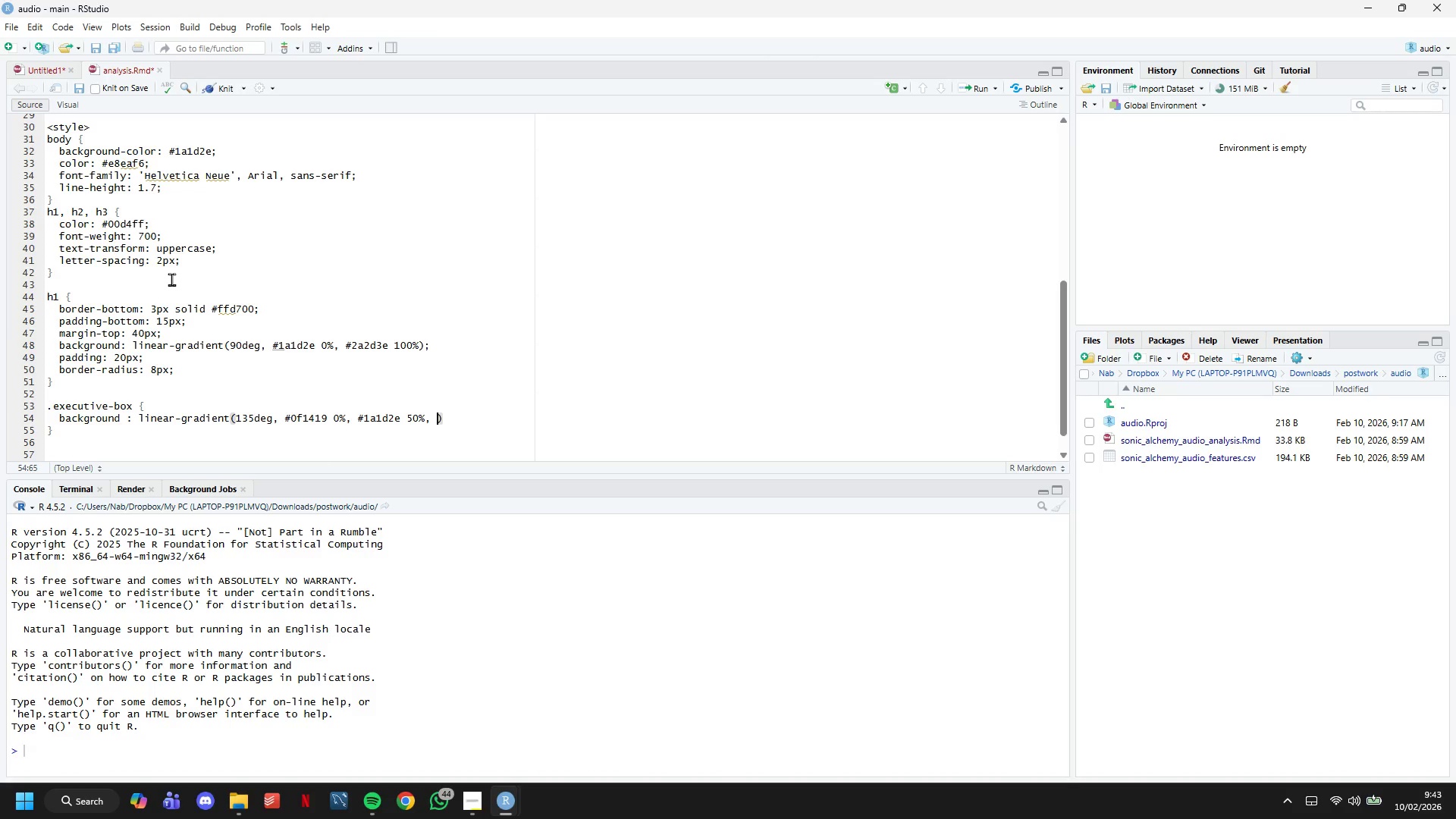 
type(#0F1)
 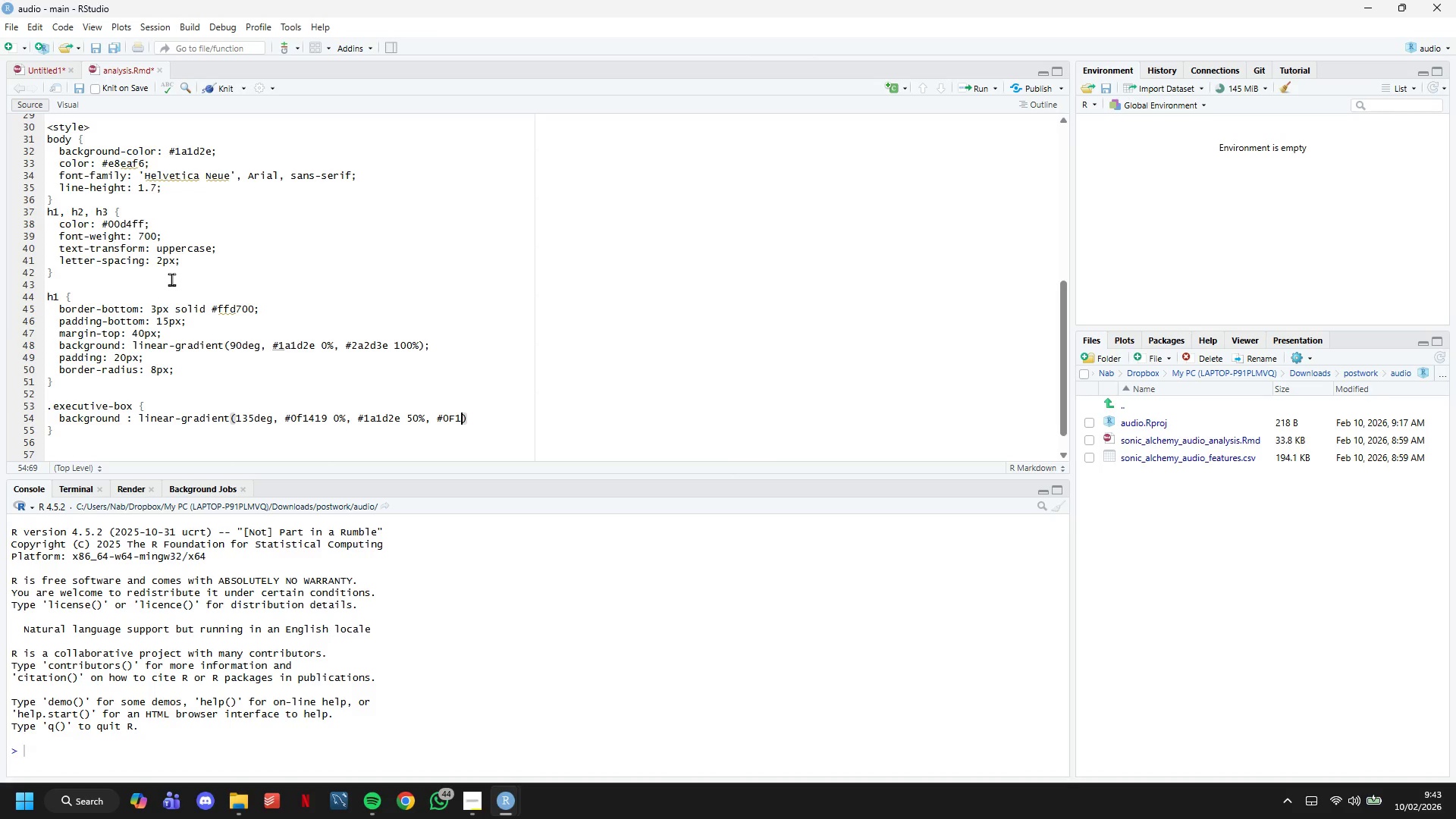 
wait(14.27)
 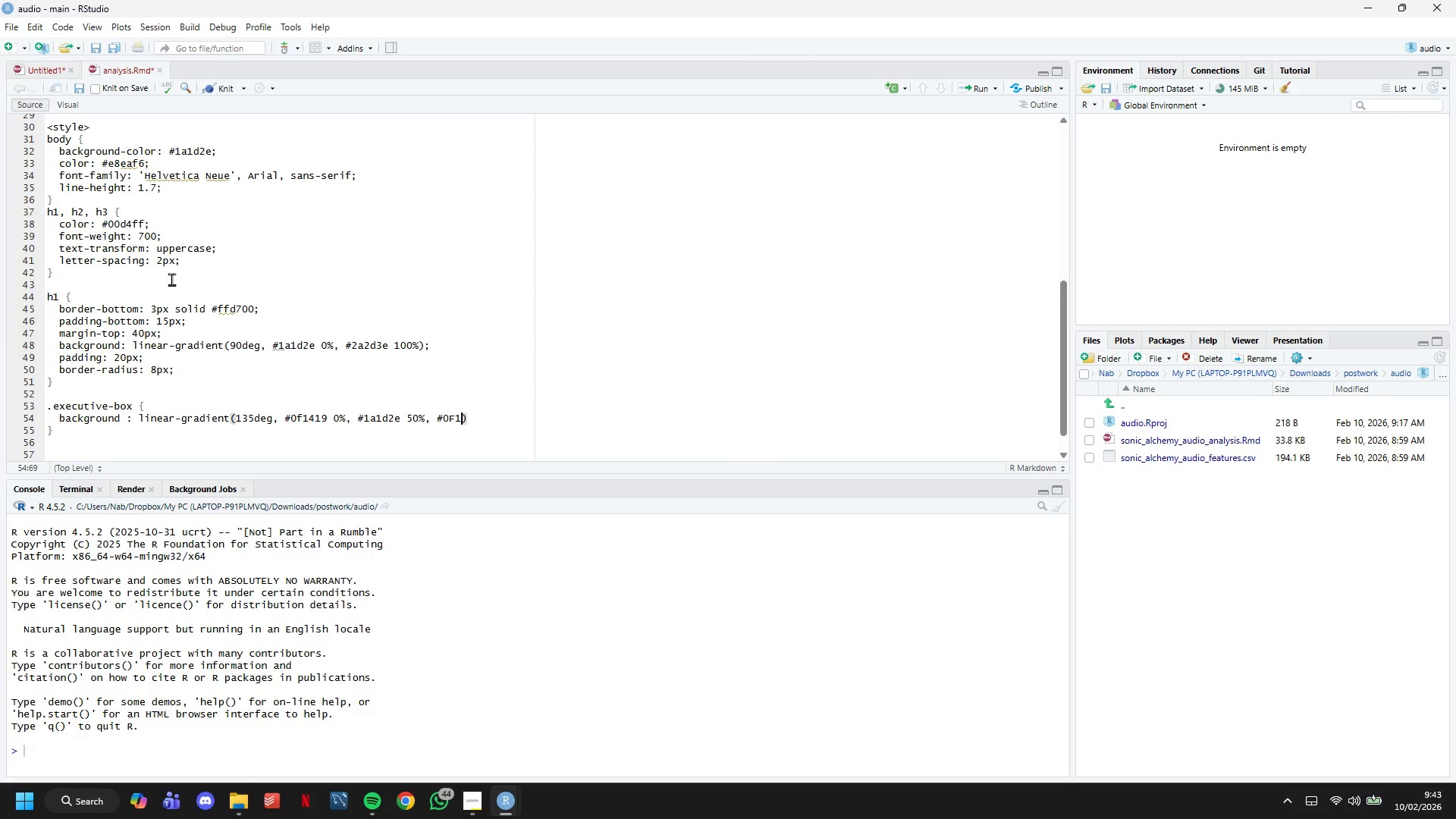 
type(419)
 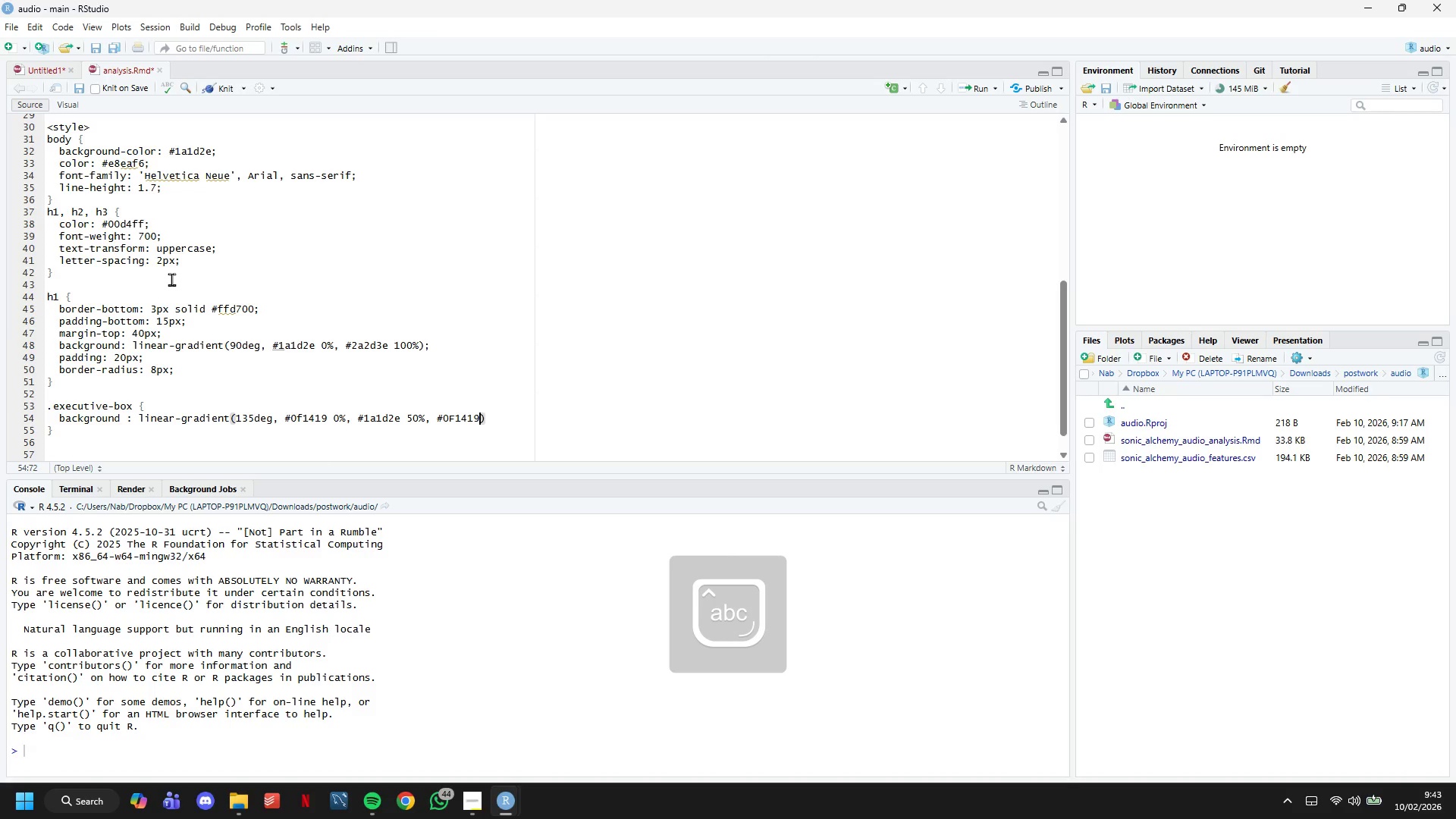 
hold_key(key=ArrowLeft, duration=0.64)
 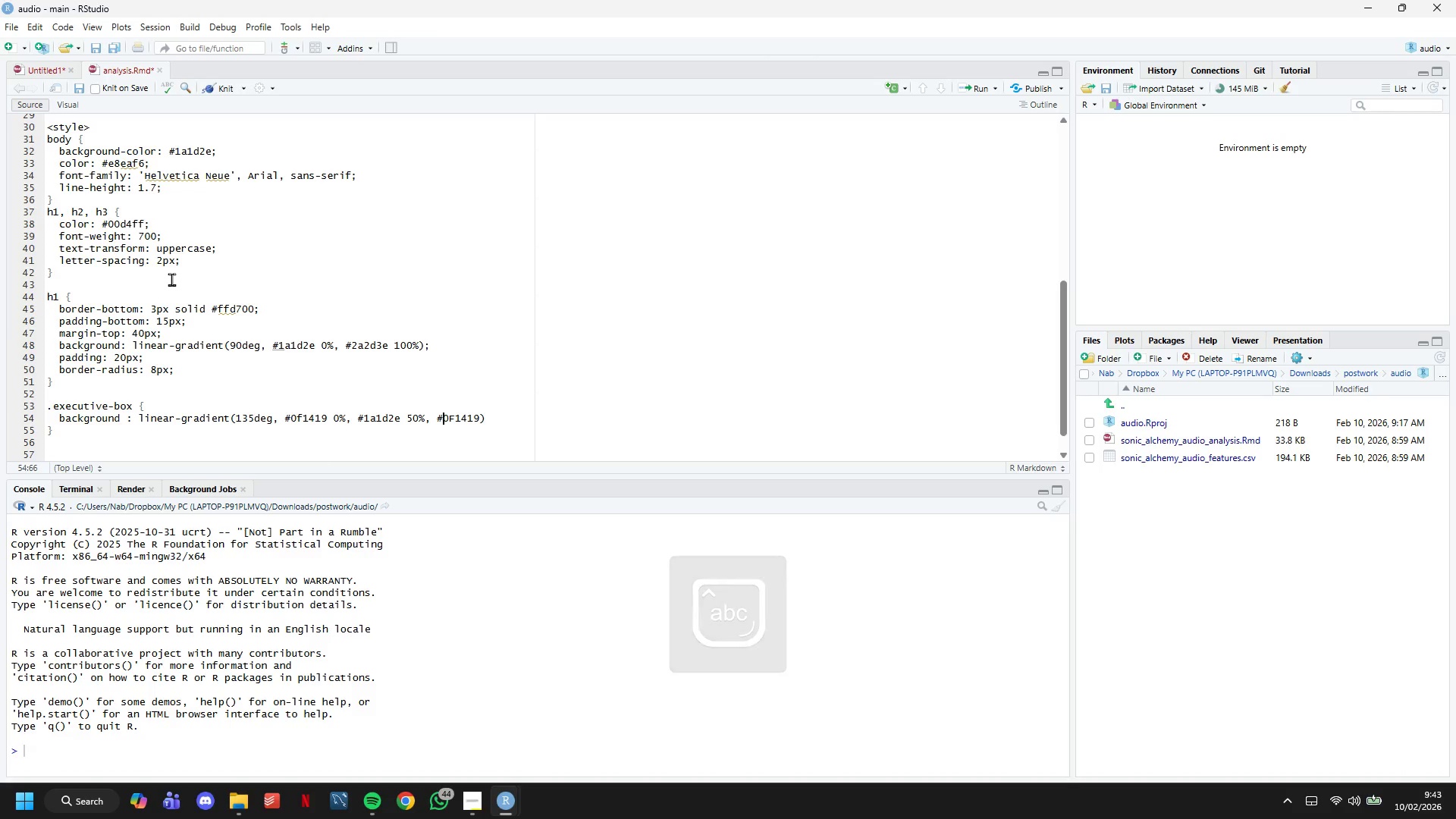 
key(ArrowRight)
 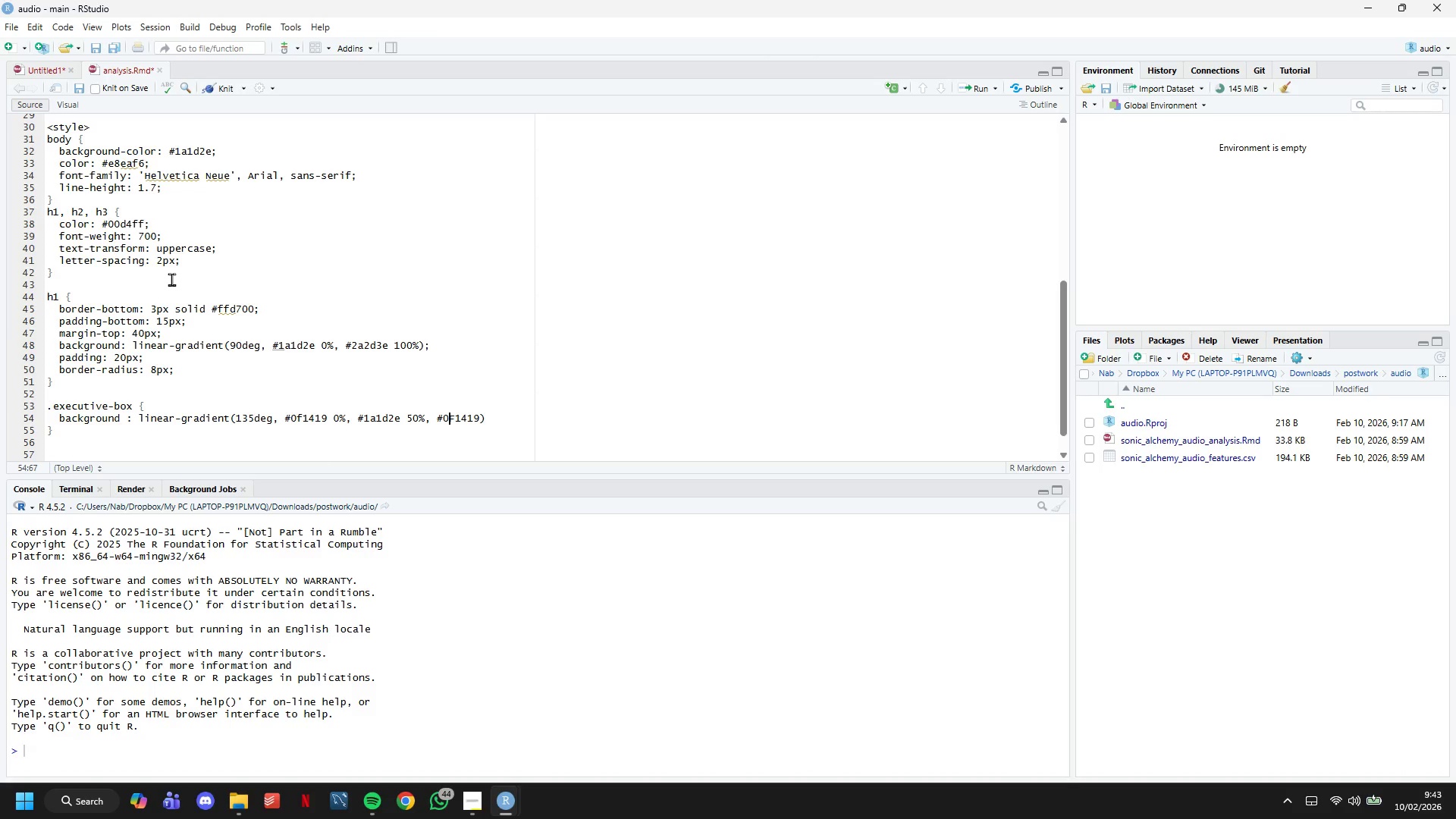 
key(Backspace)
 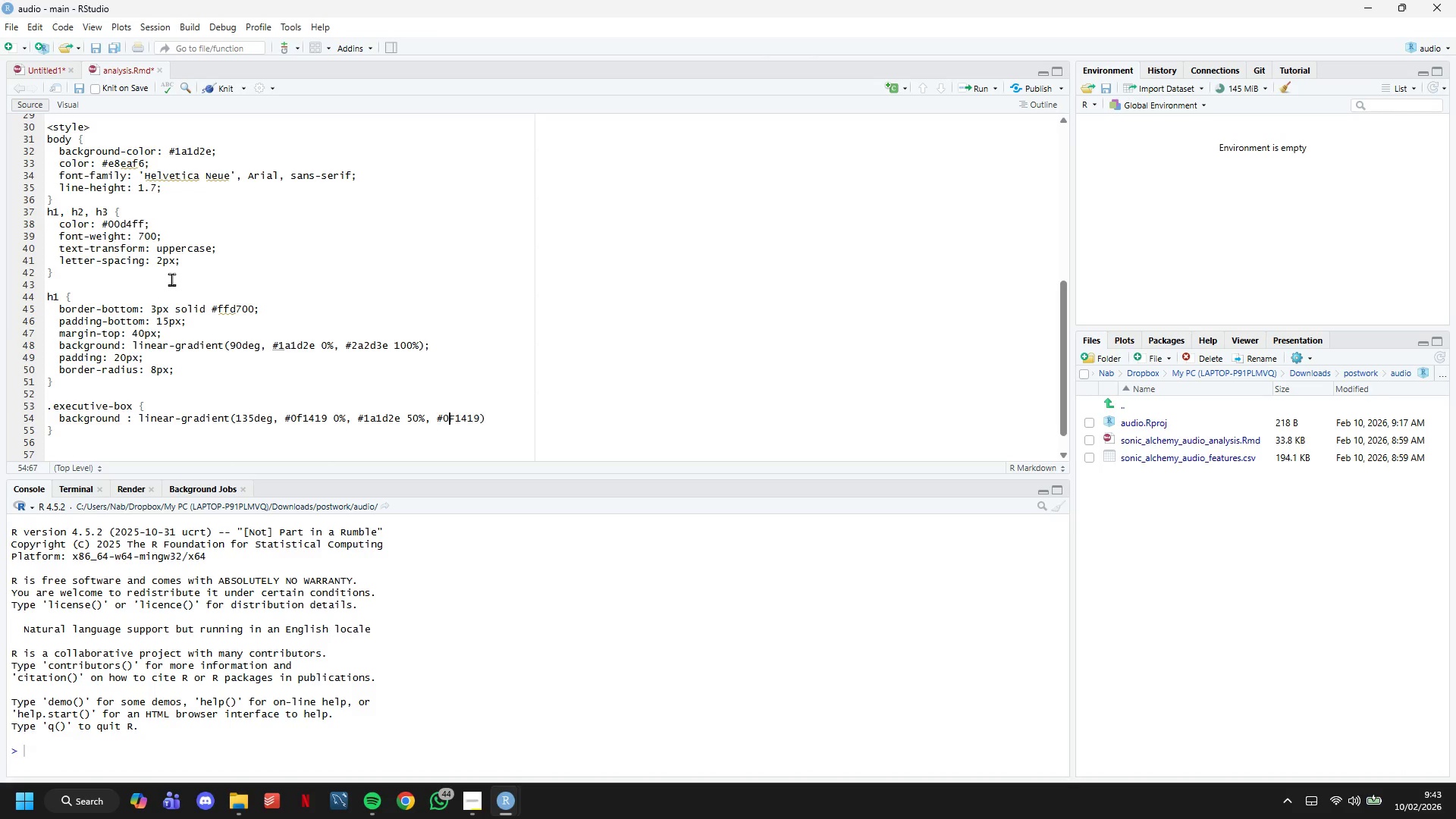 
key(0)
 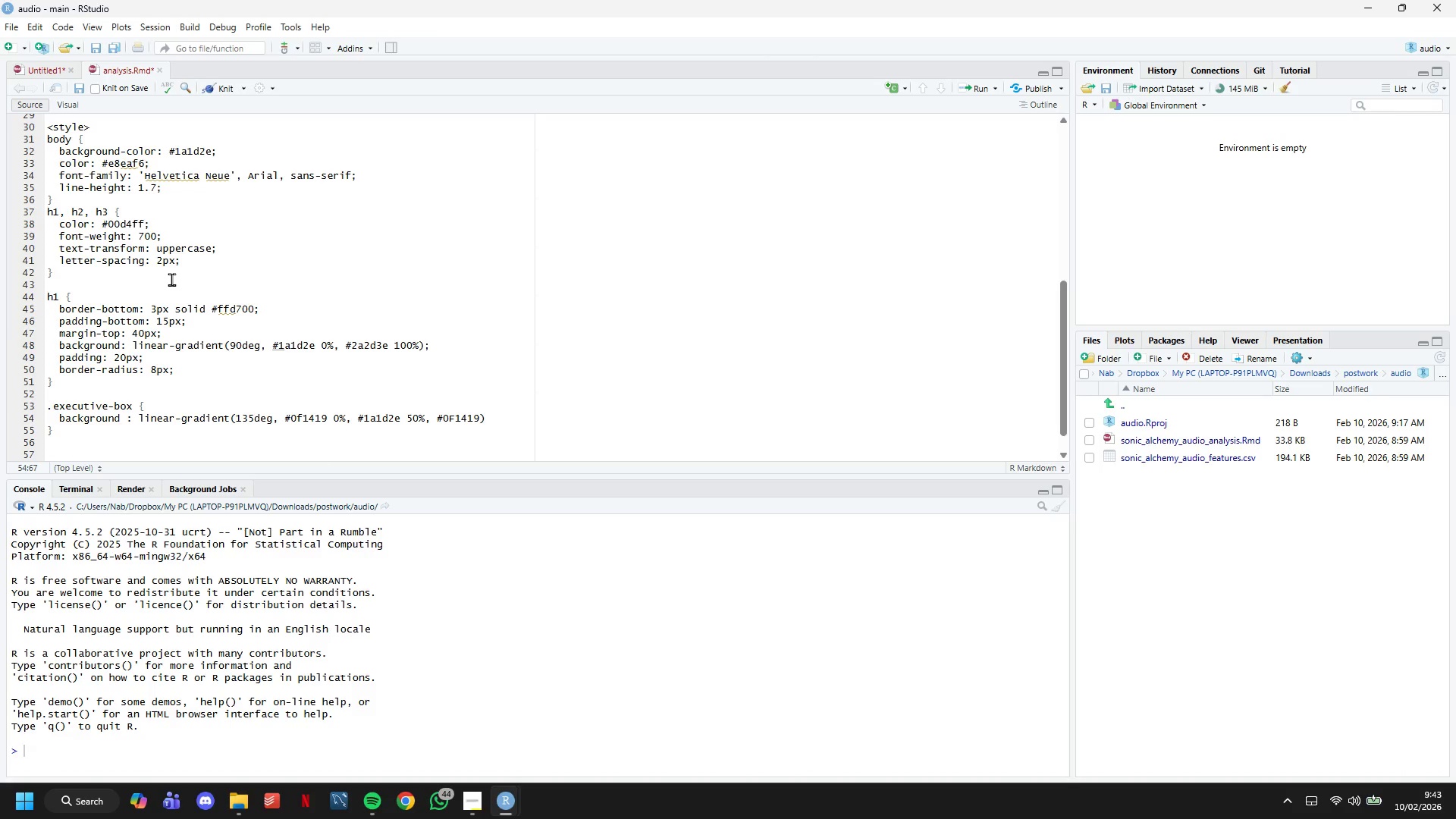 
key(Backspace)
 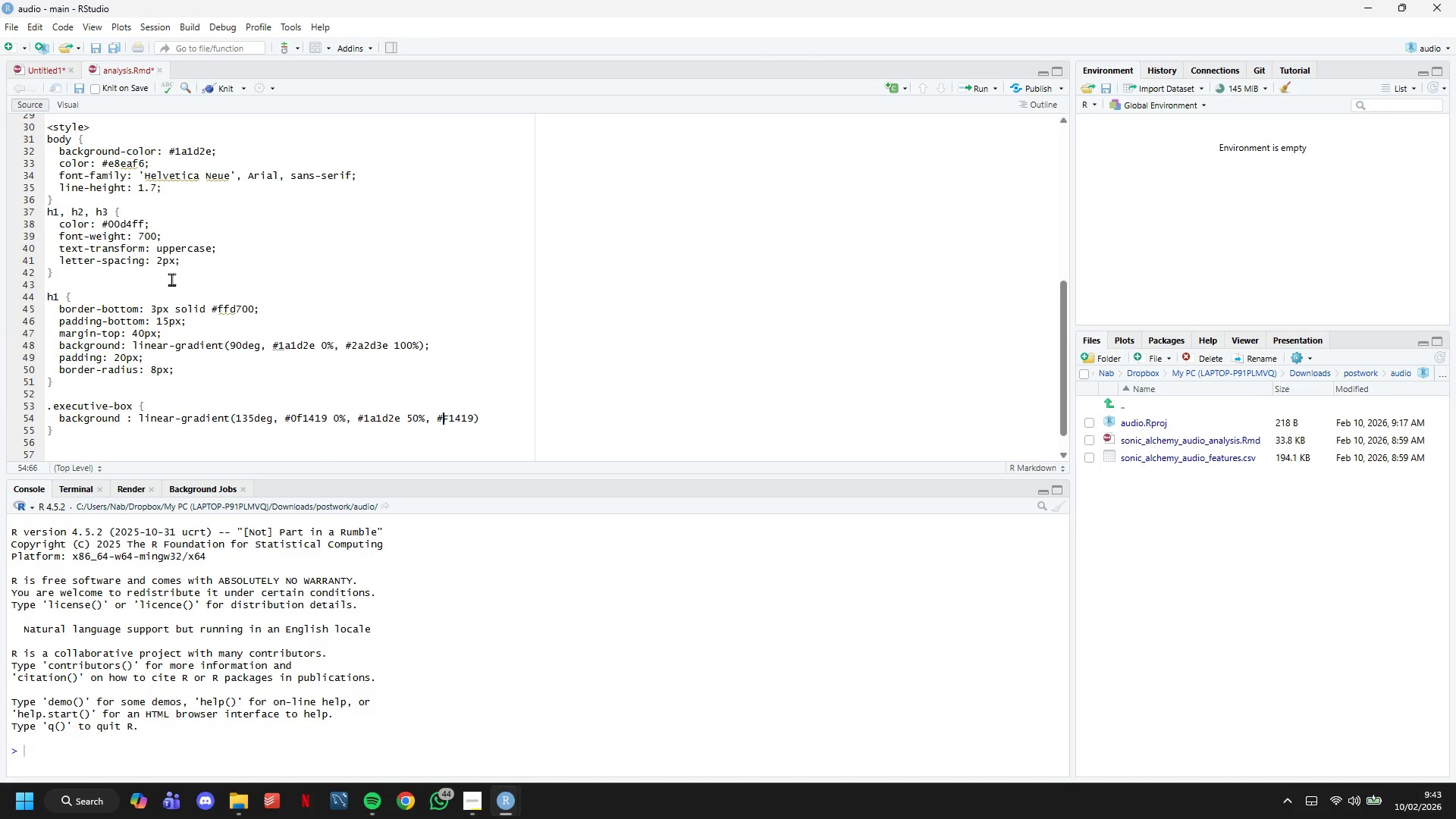 
key(O)
 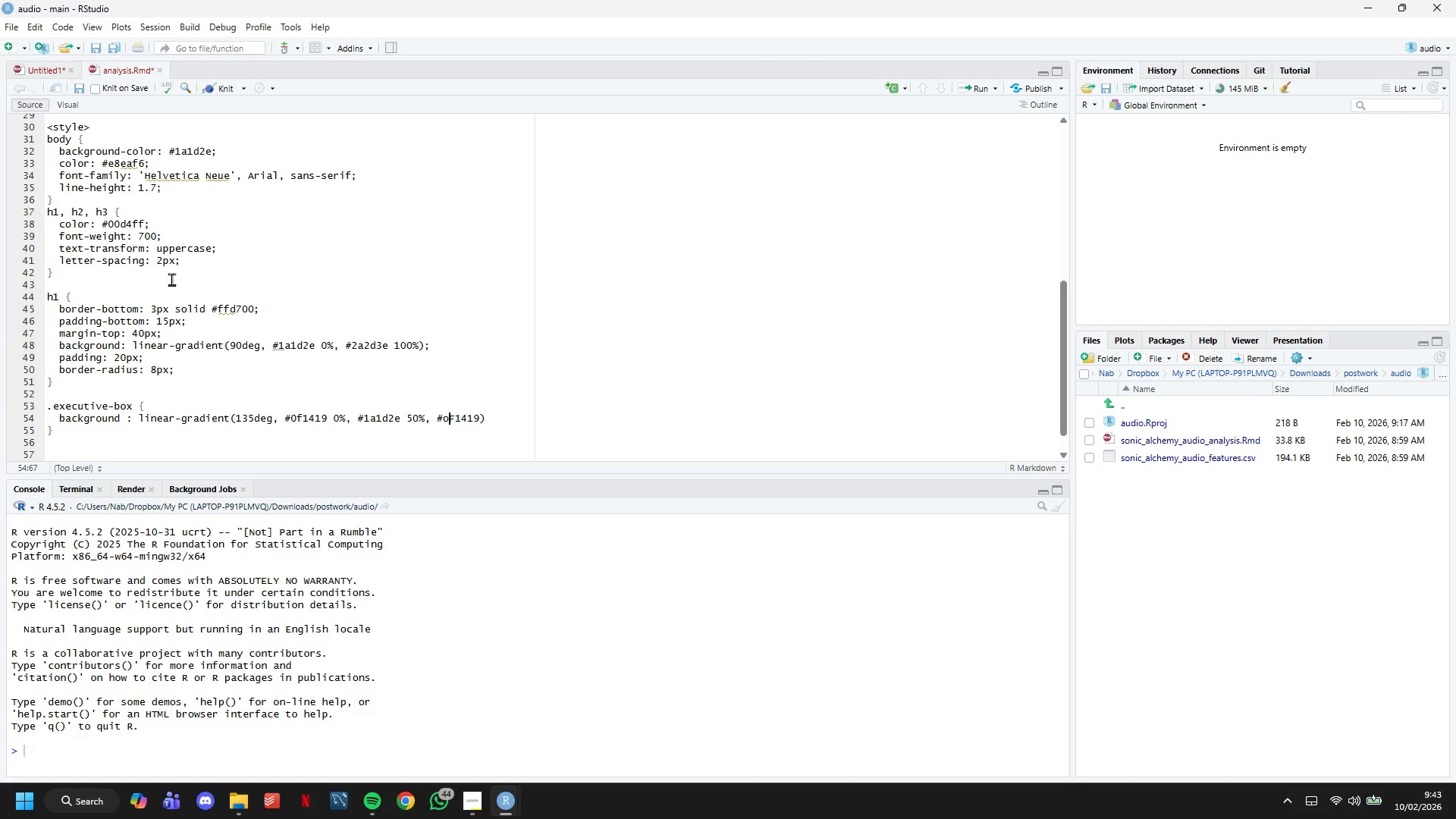 
key(Backspace)
 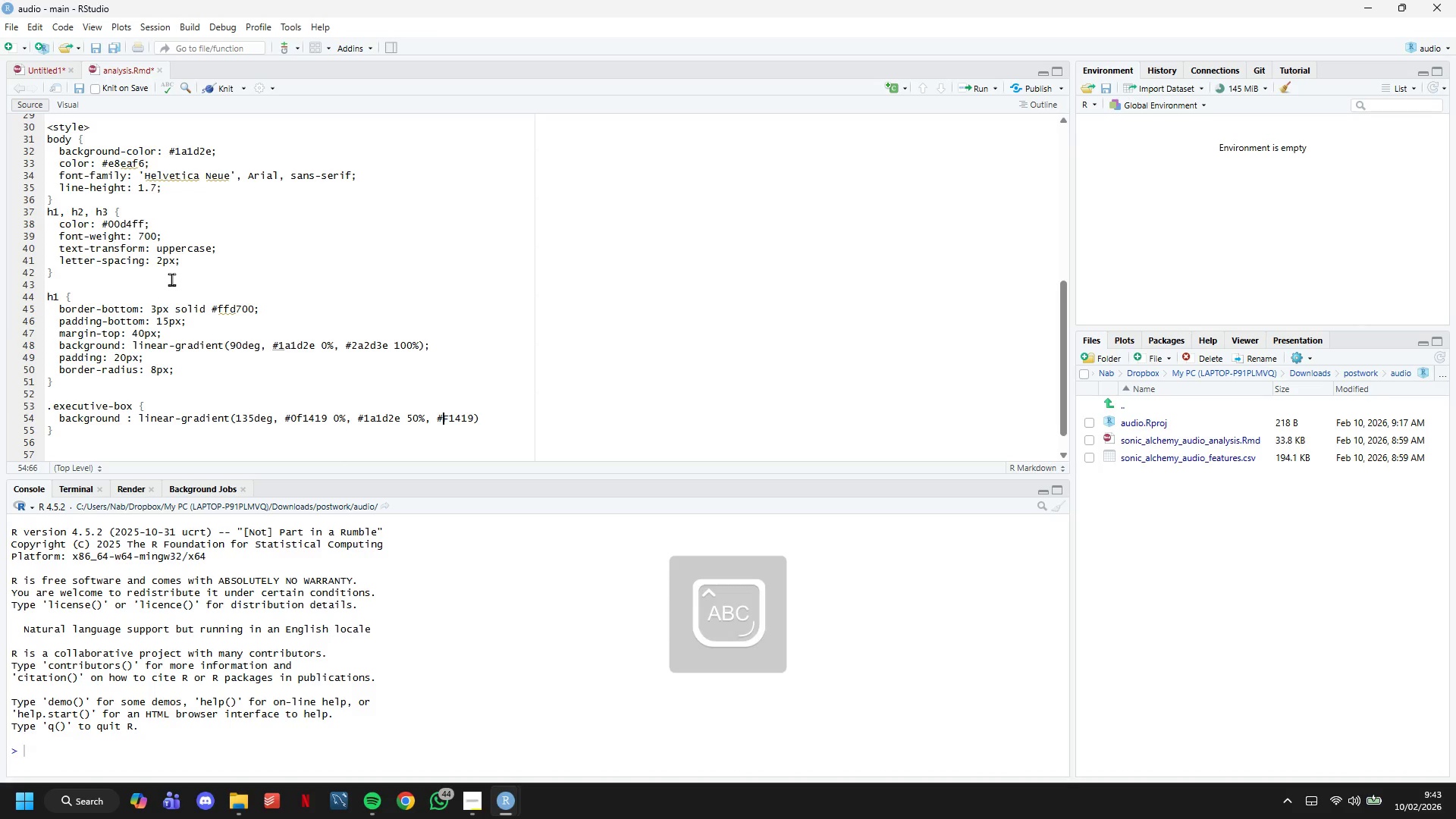 
key(CapsLock)
 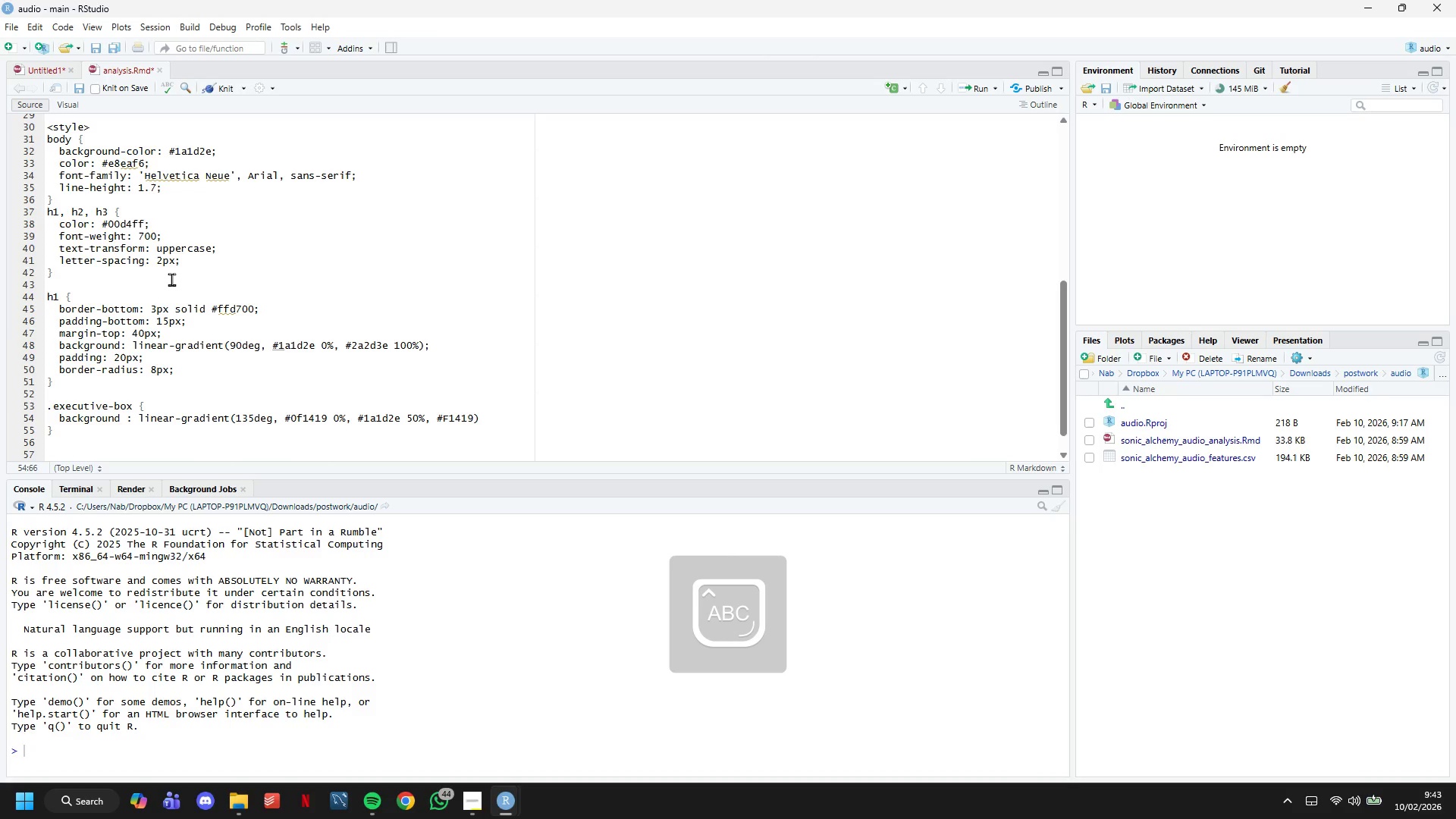 
key(0)
 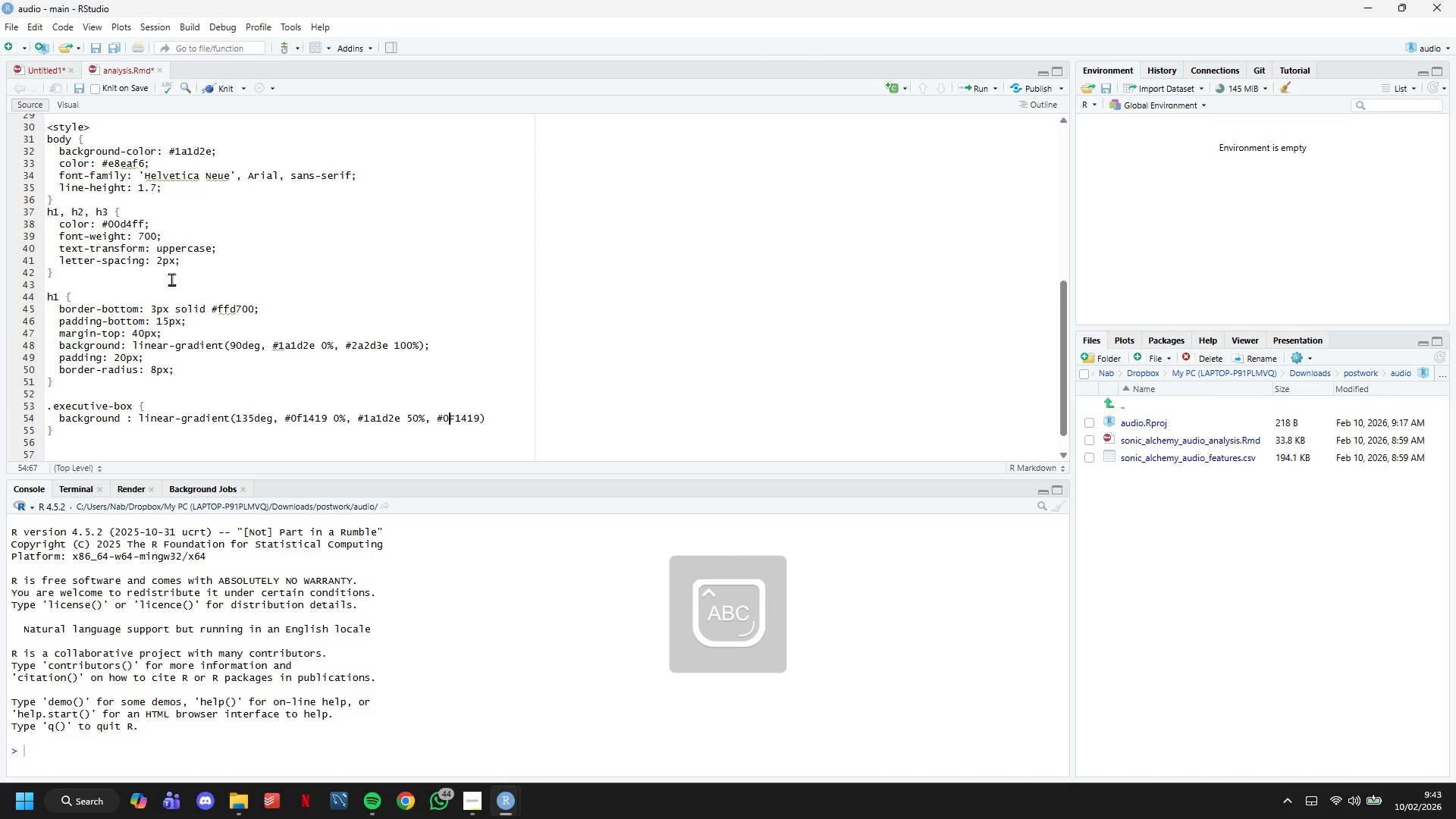 
key(CapsLock)
 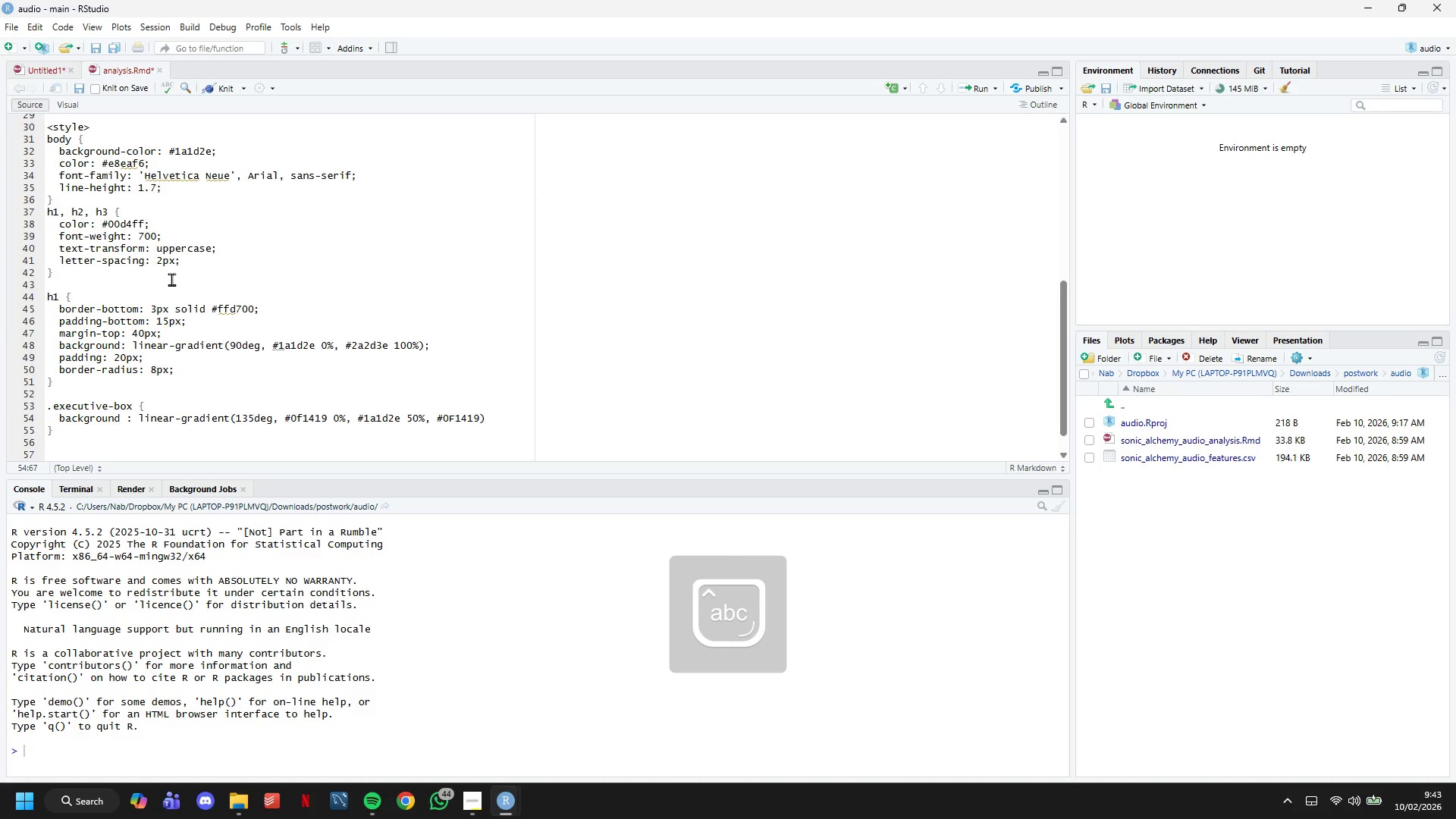 
key(Backspace)
 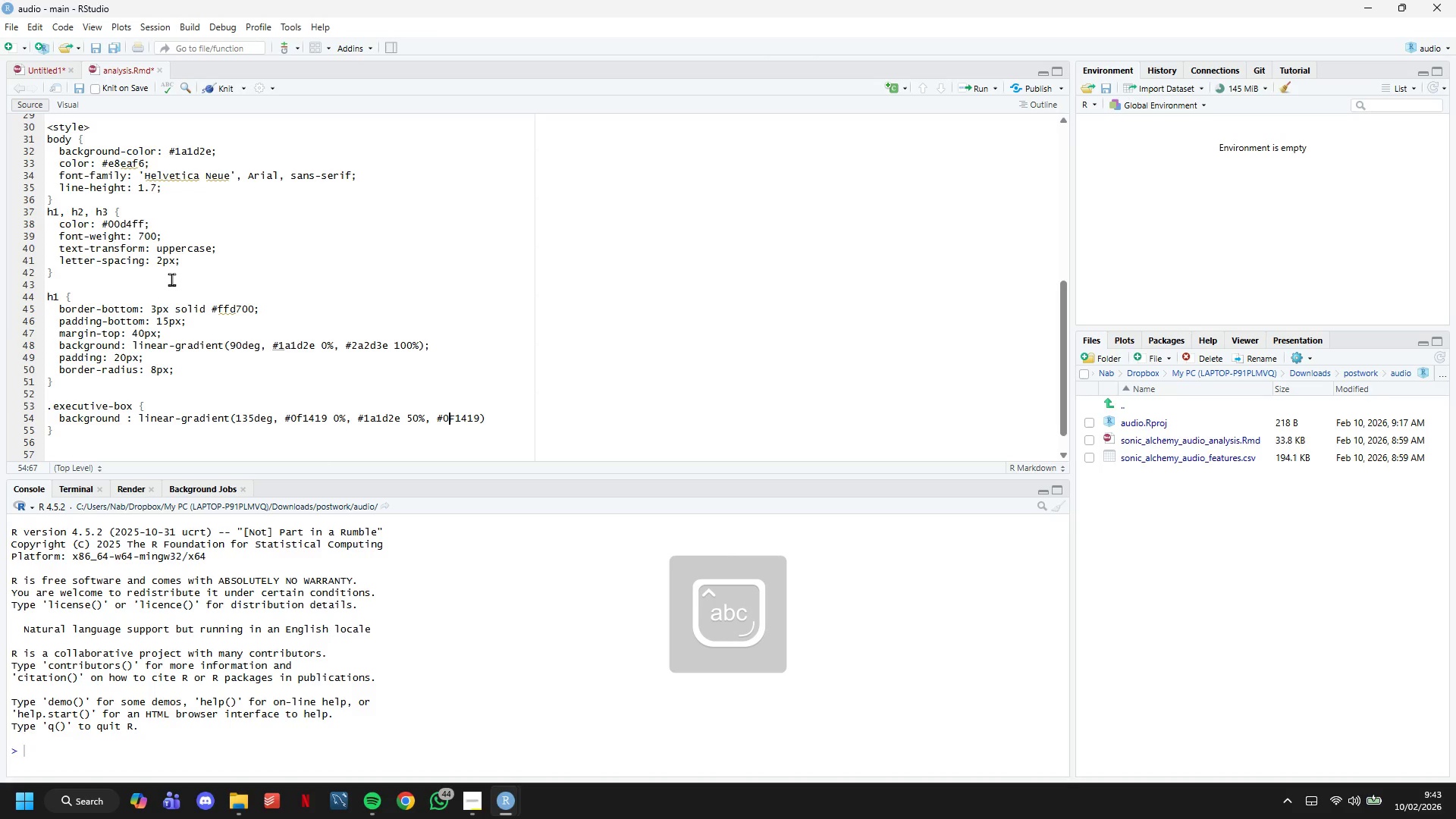 
key(0)
 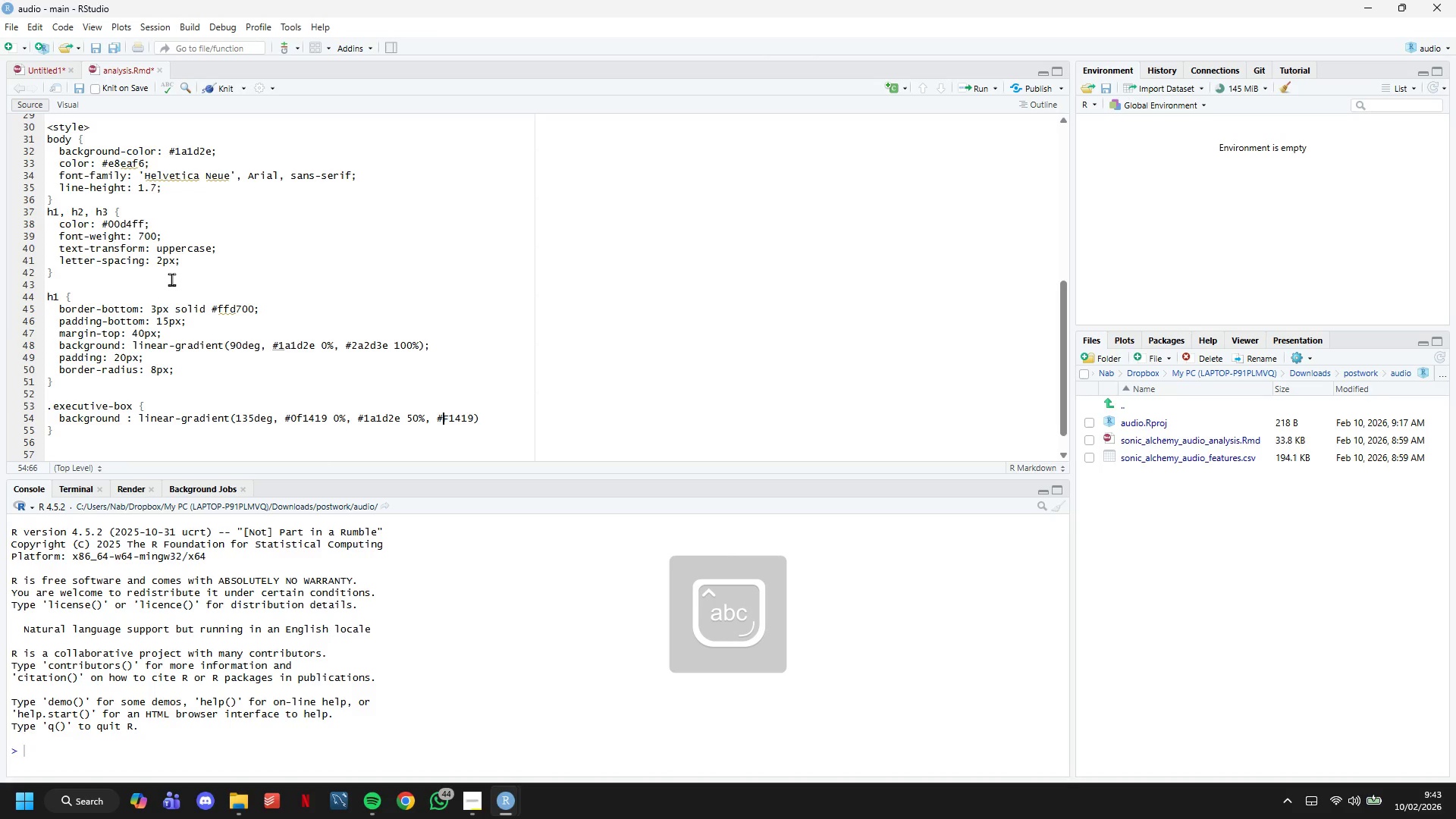 
key(Backspace)
 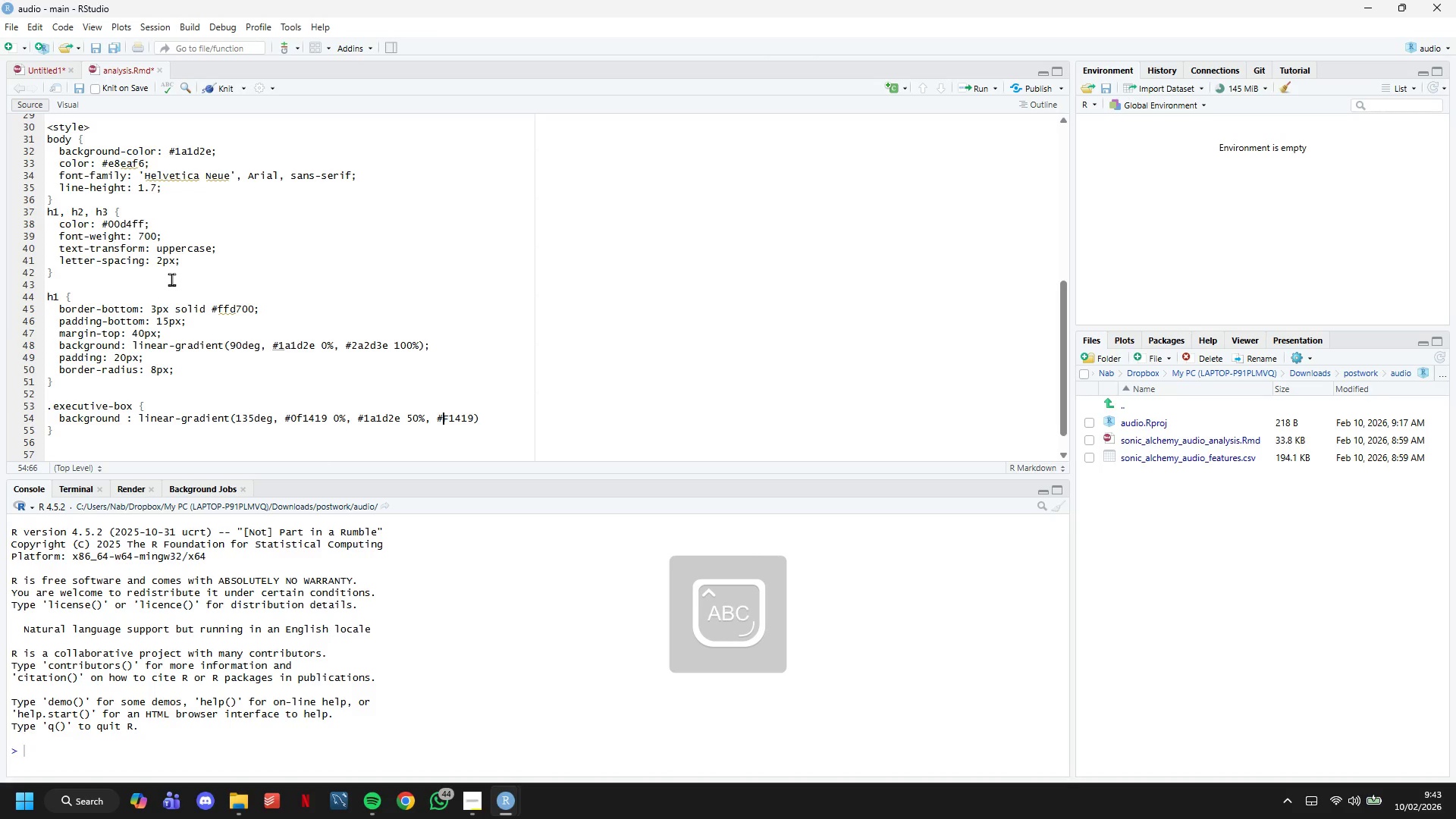 
key(CapsLock)
 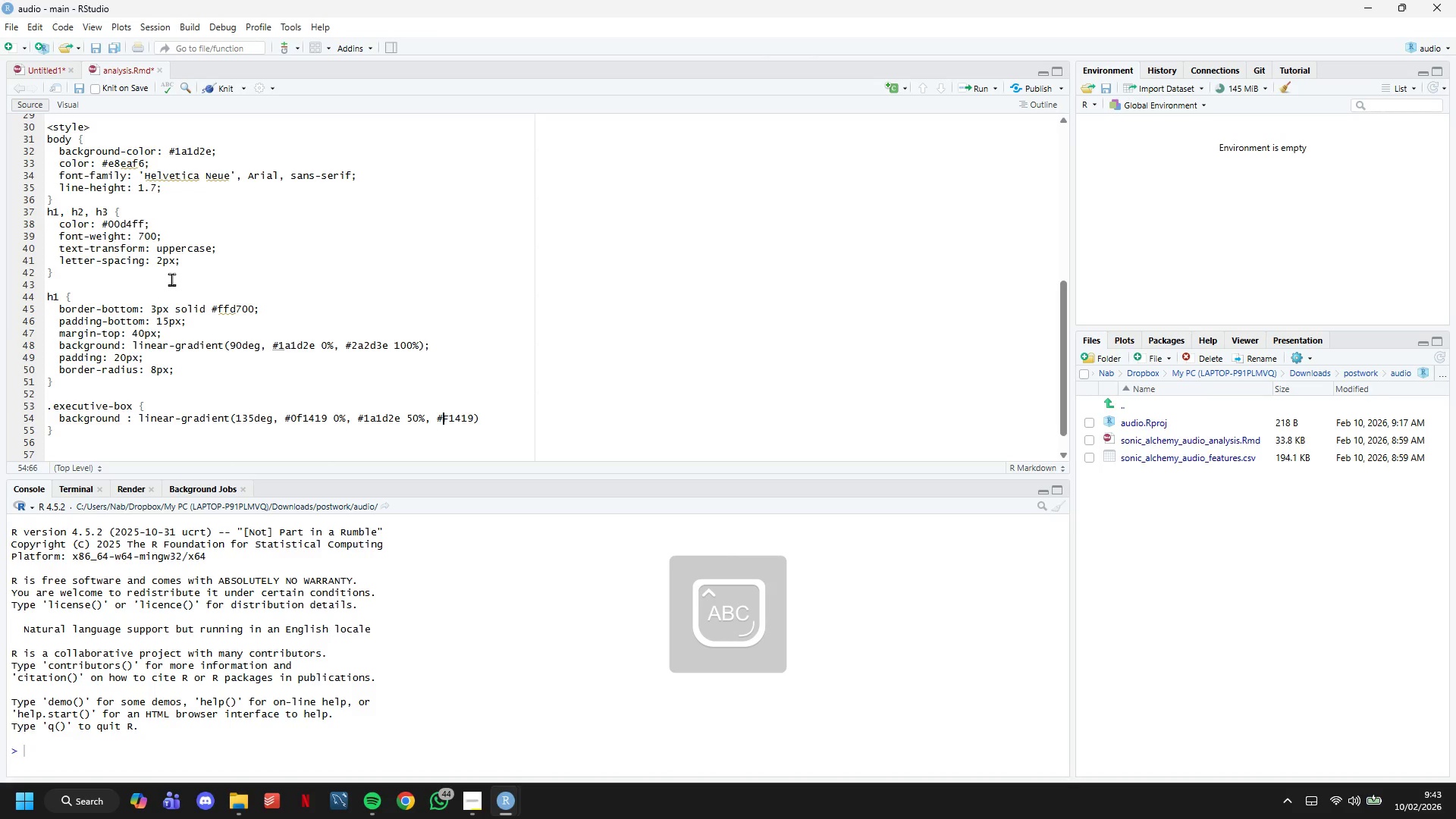 
key(O)
 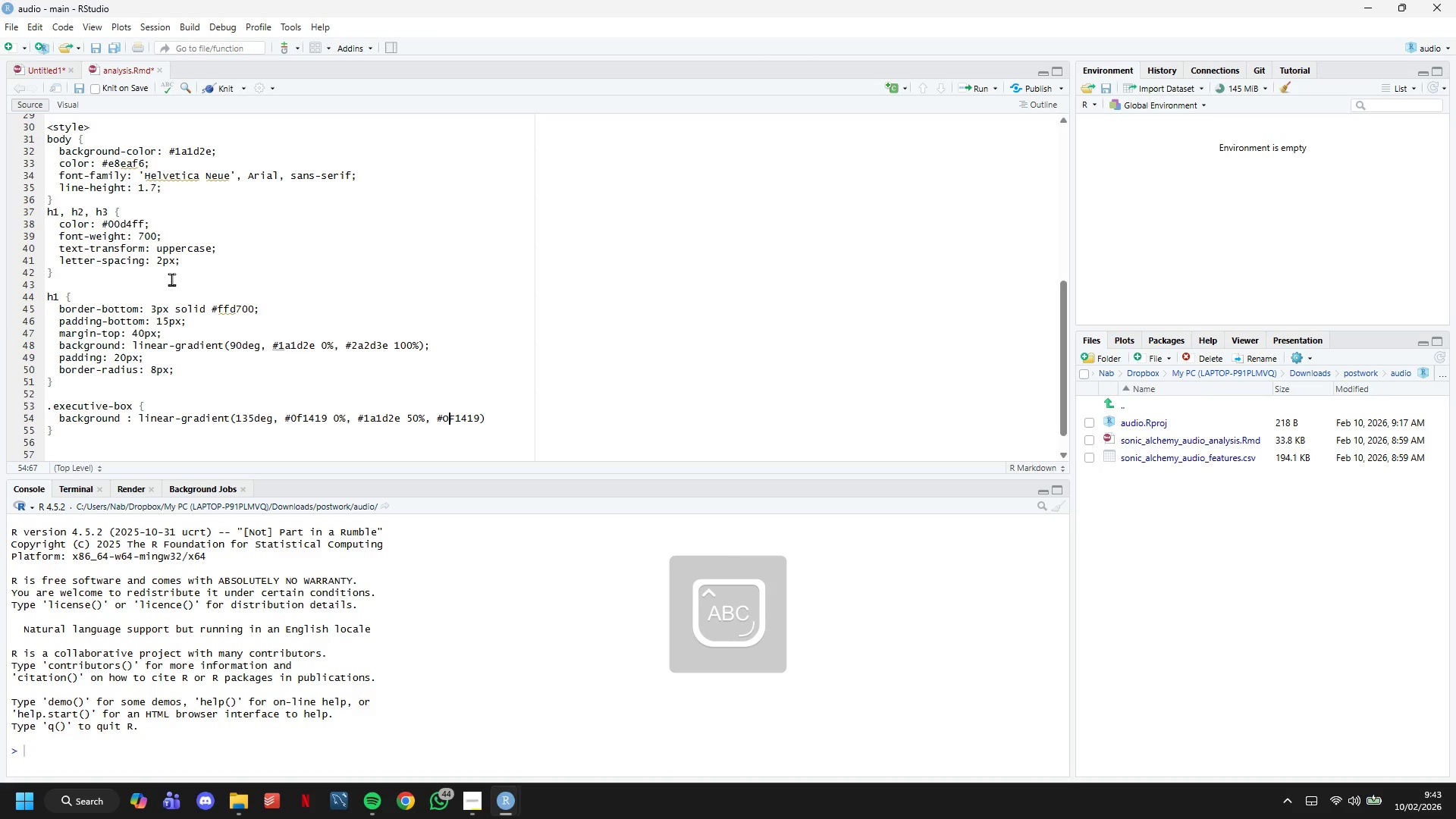 
key(CapsLock)
 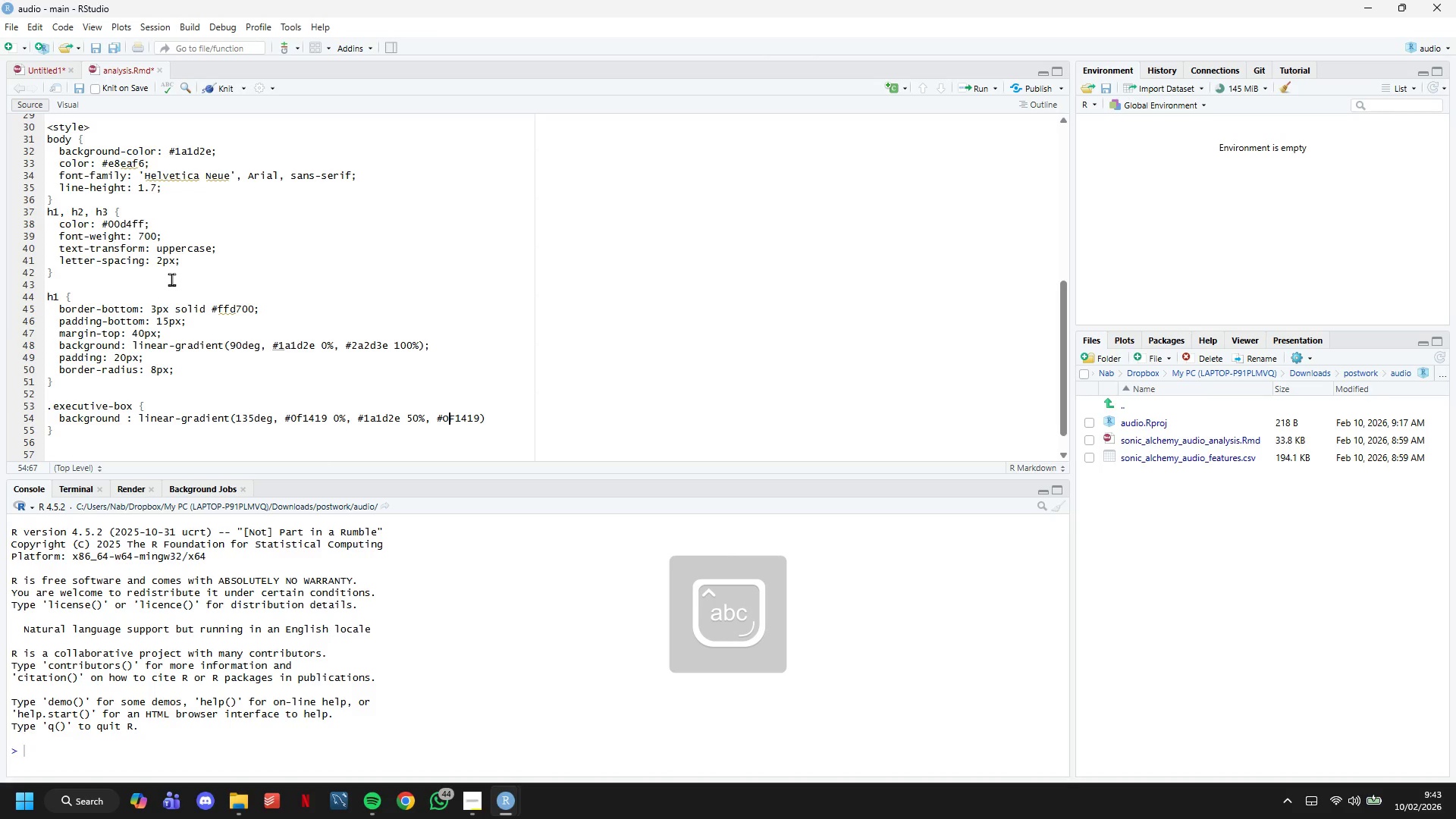 
key(Backspace)
 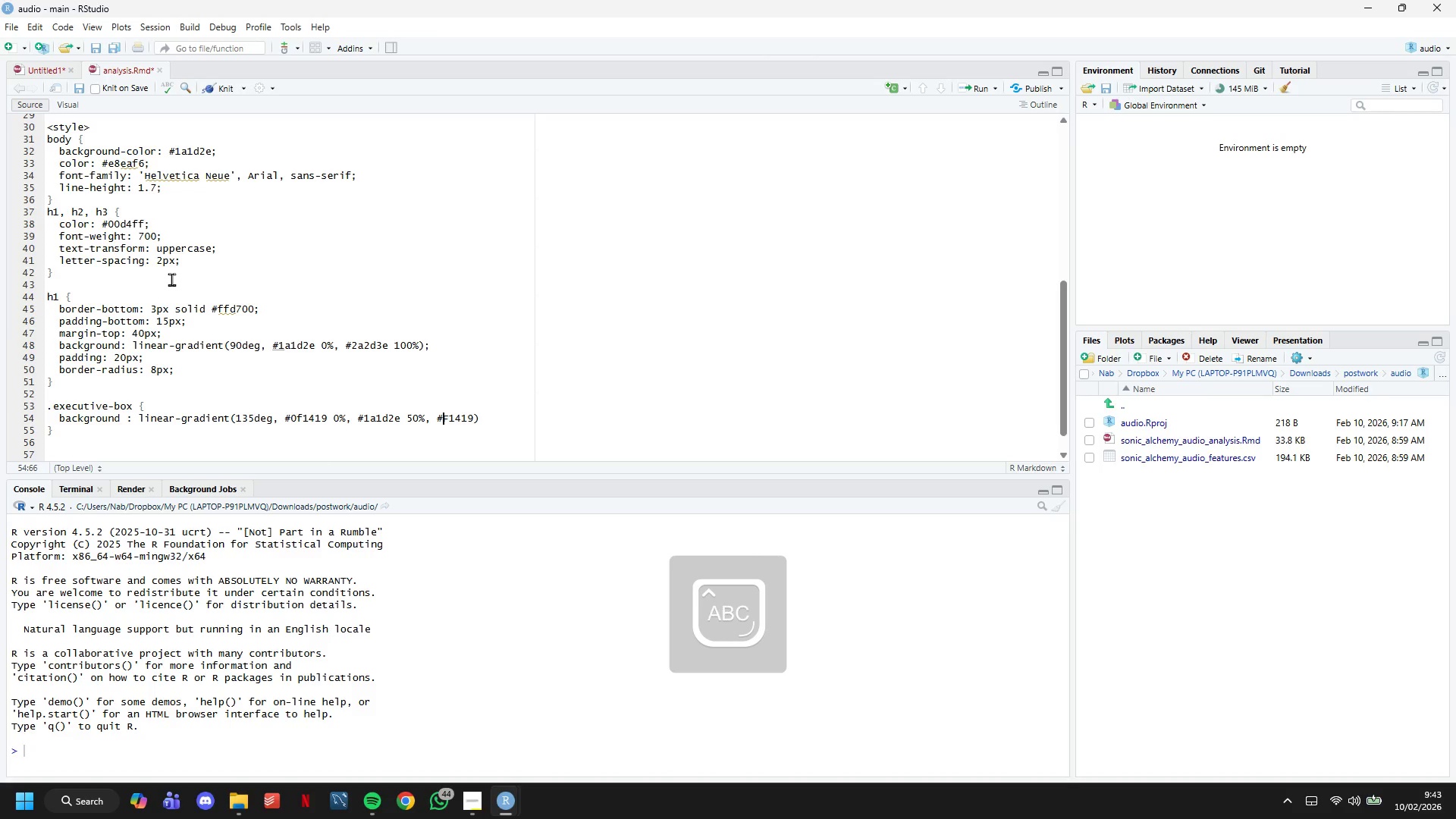 
key(CapsLock)
 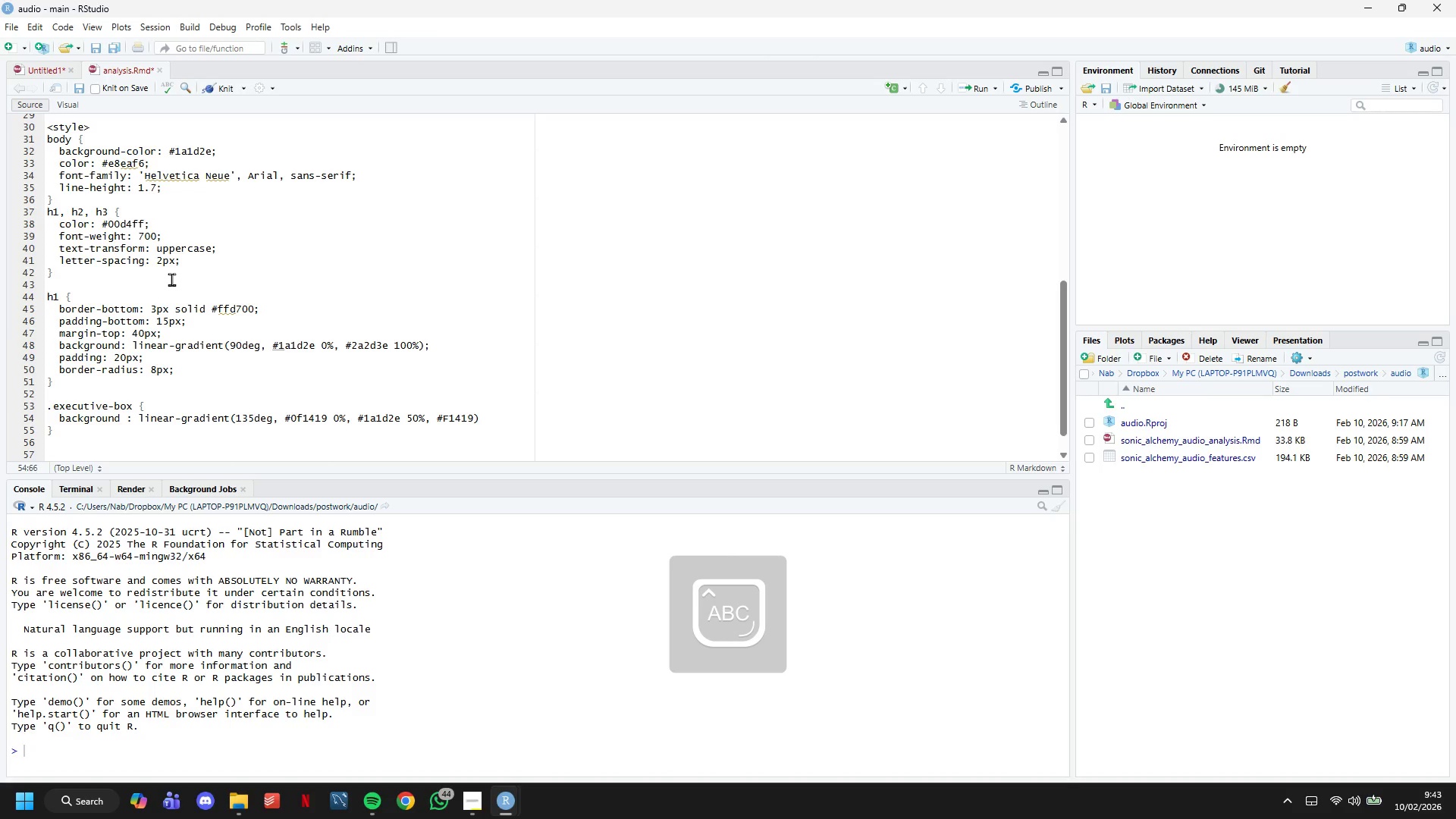 
key(0)
 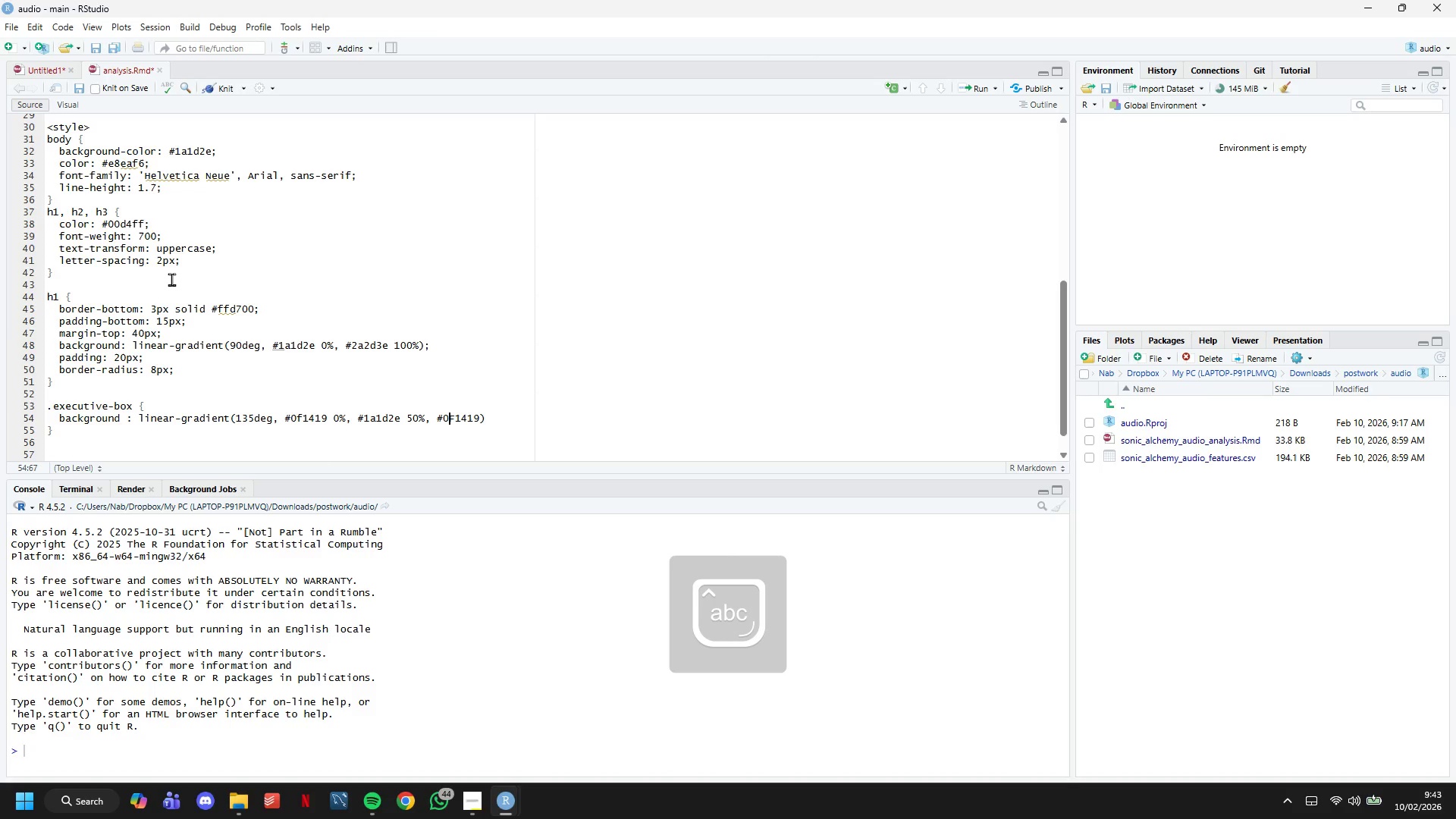 
key(CapsLock)
 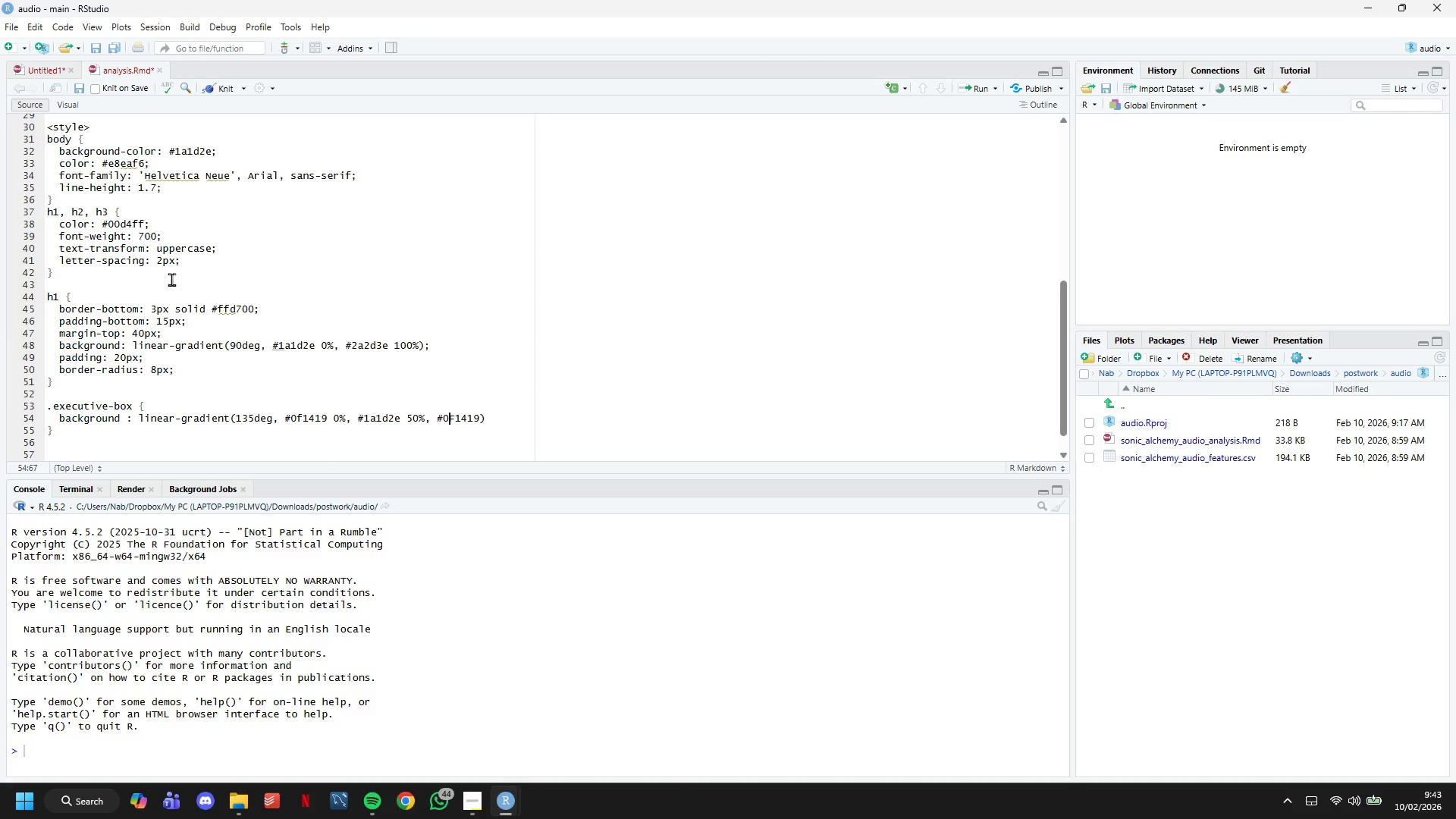 
wait(6.45)
 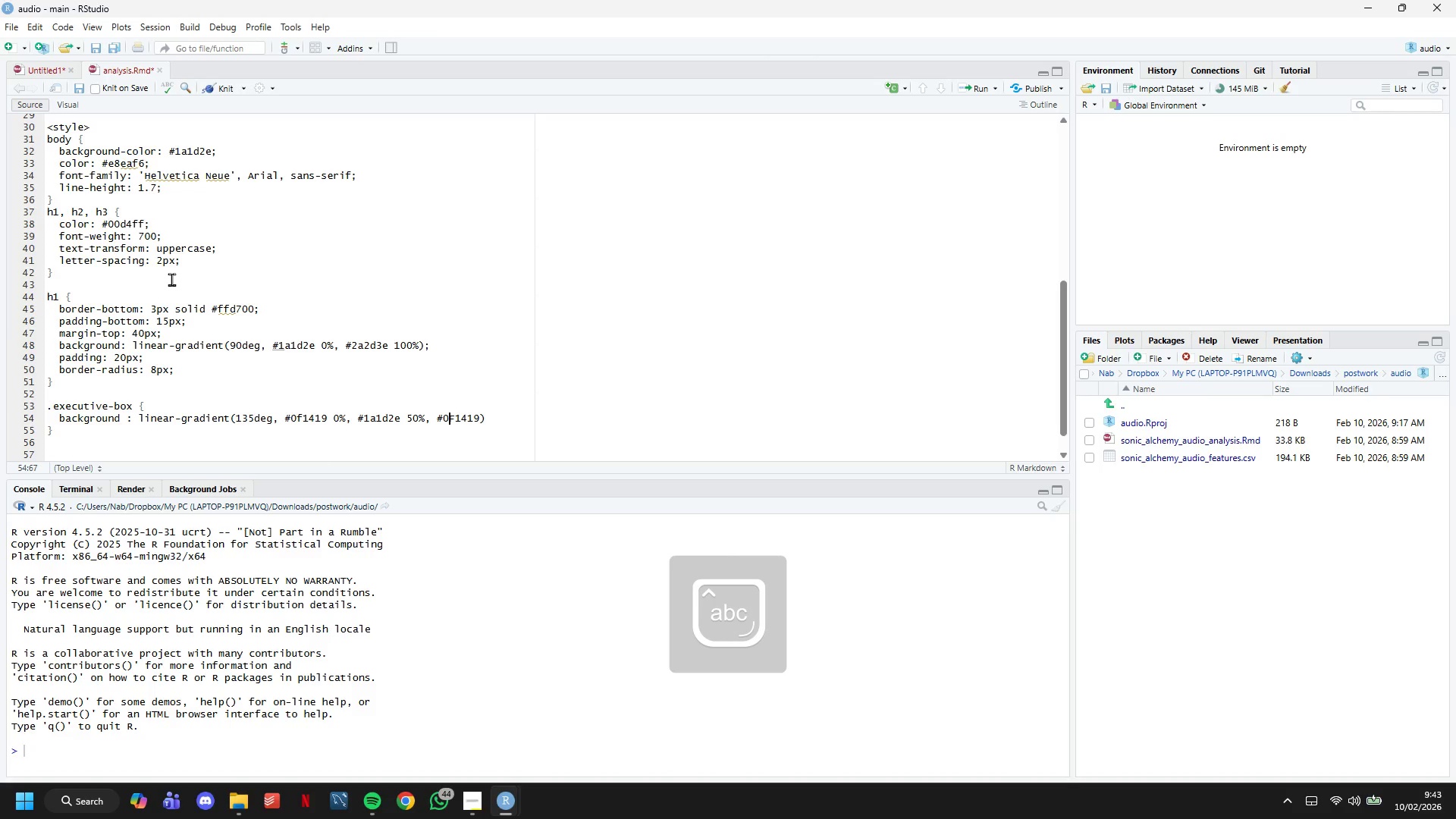 
key(ArrowRight)
 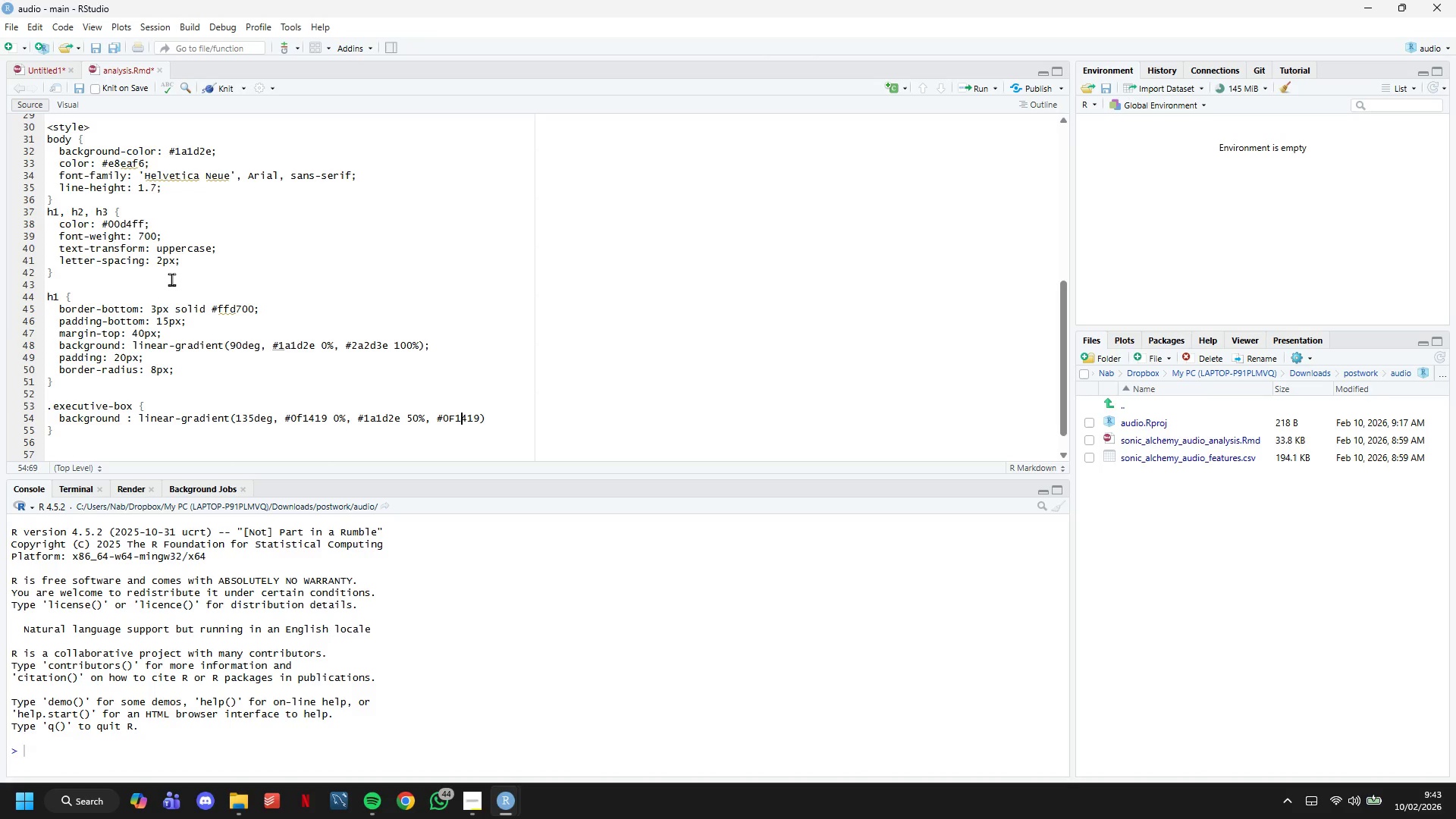 
key(ArrowRight)
 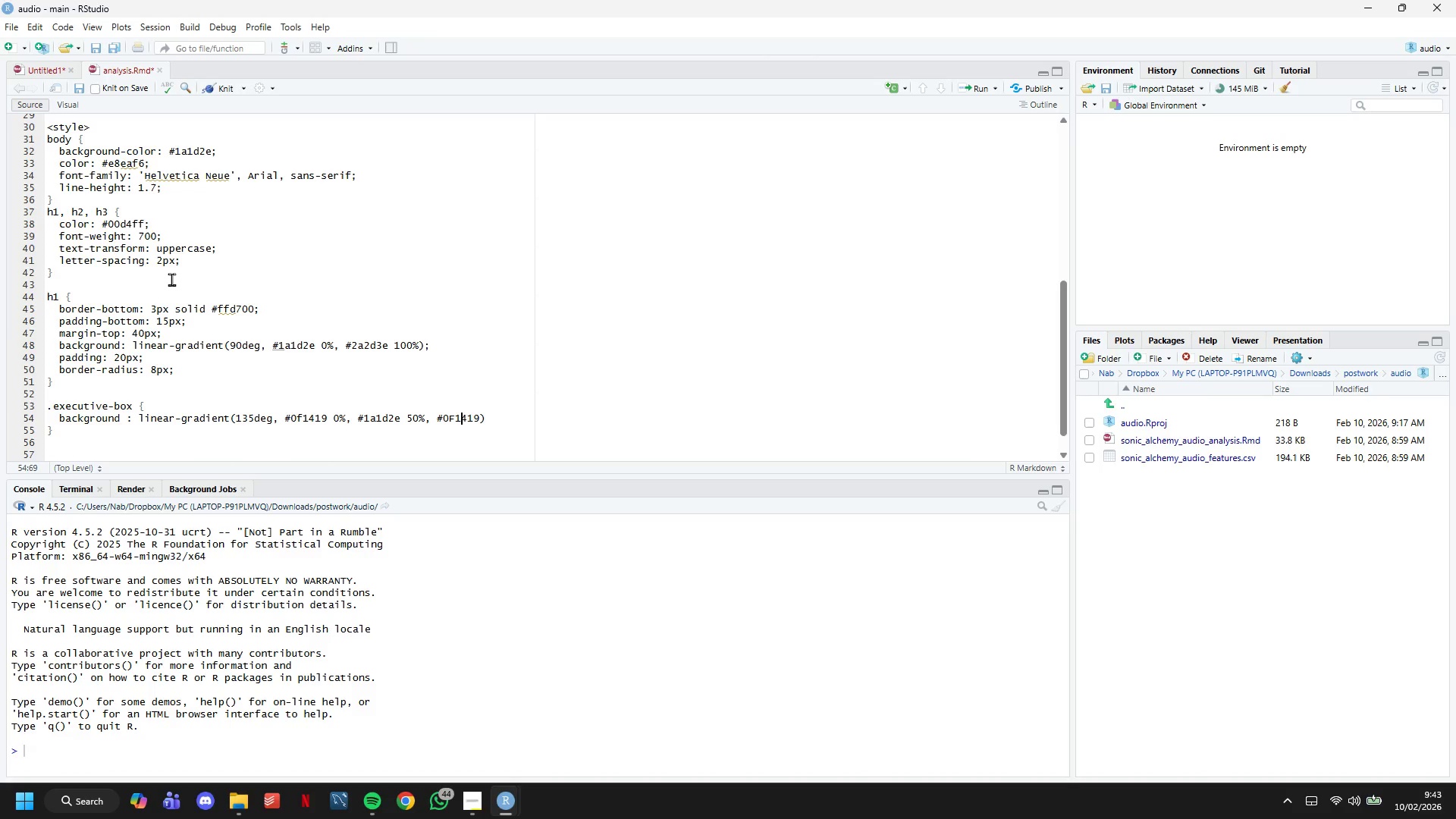 
key(ArrowRight)
 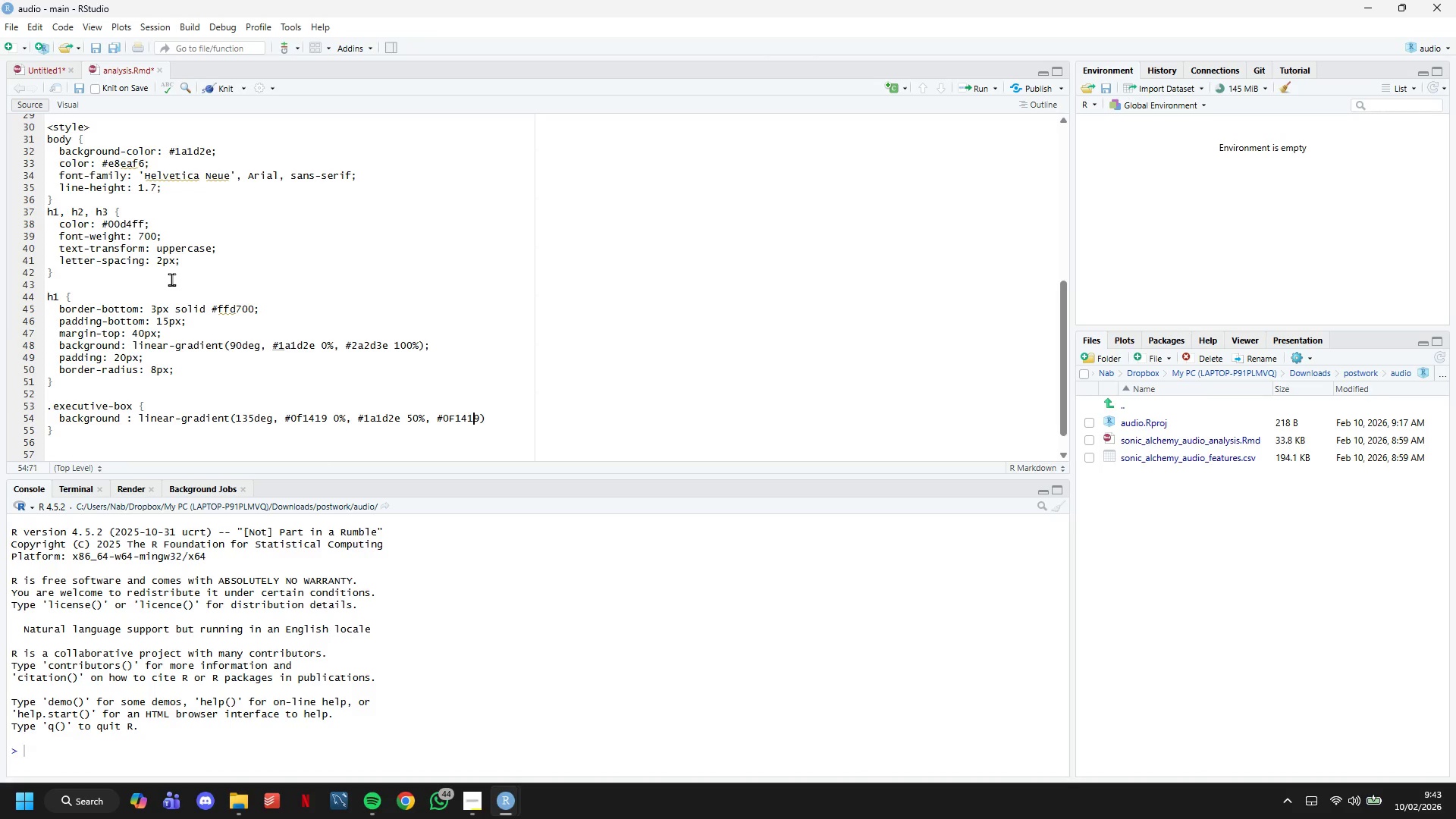 
key(ArrowRight)
 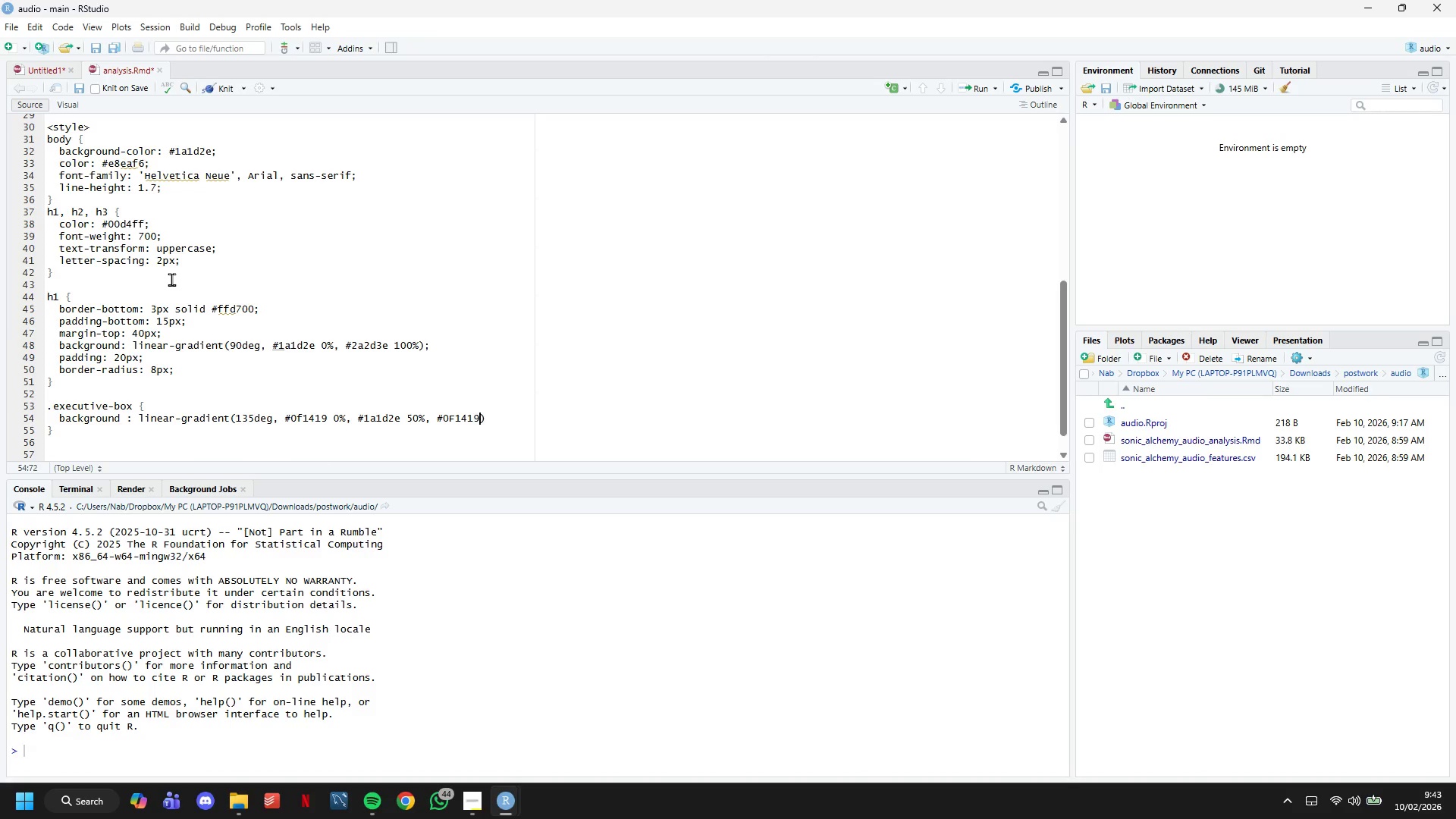 
key(ArrowRight)
 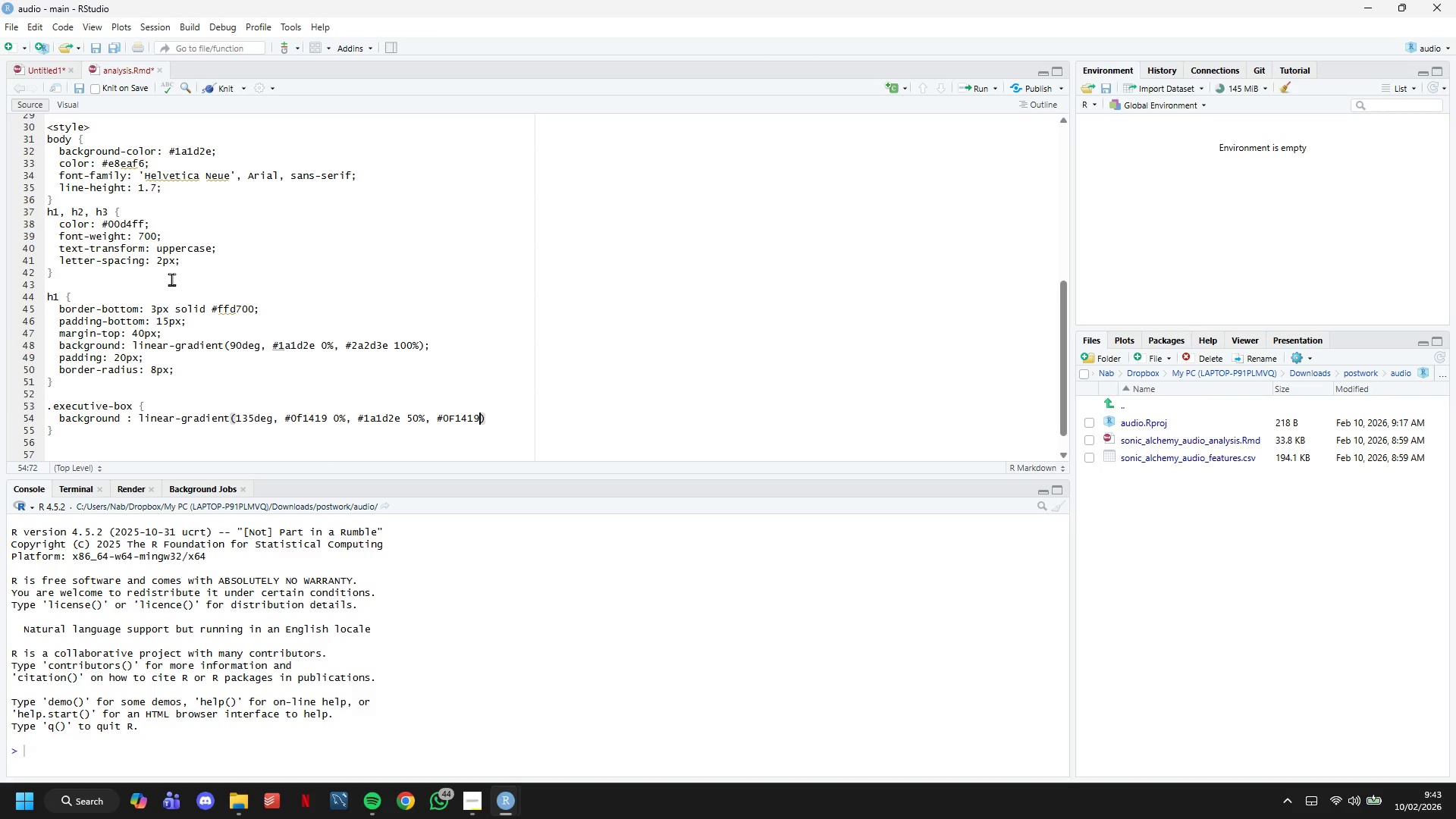 
type( 100%)
 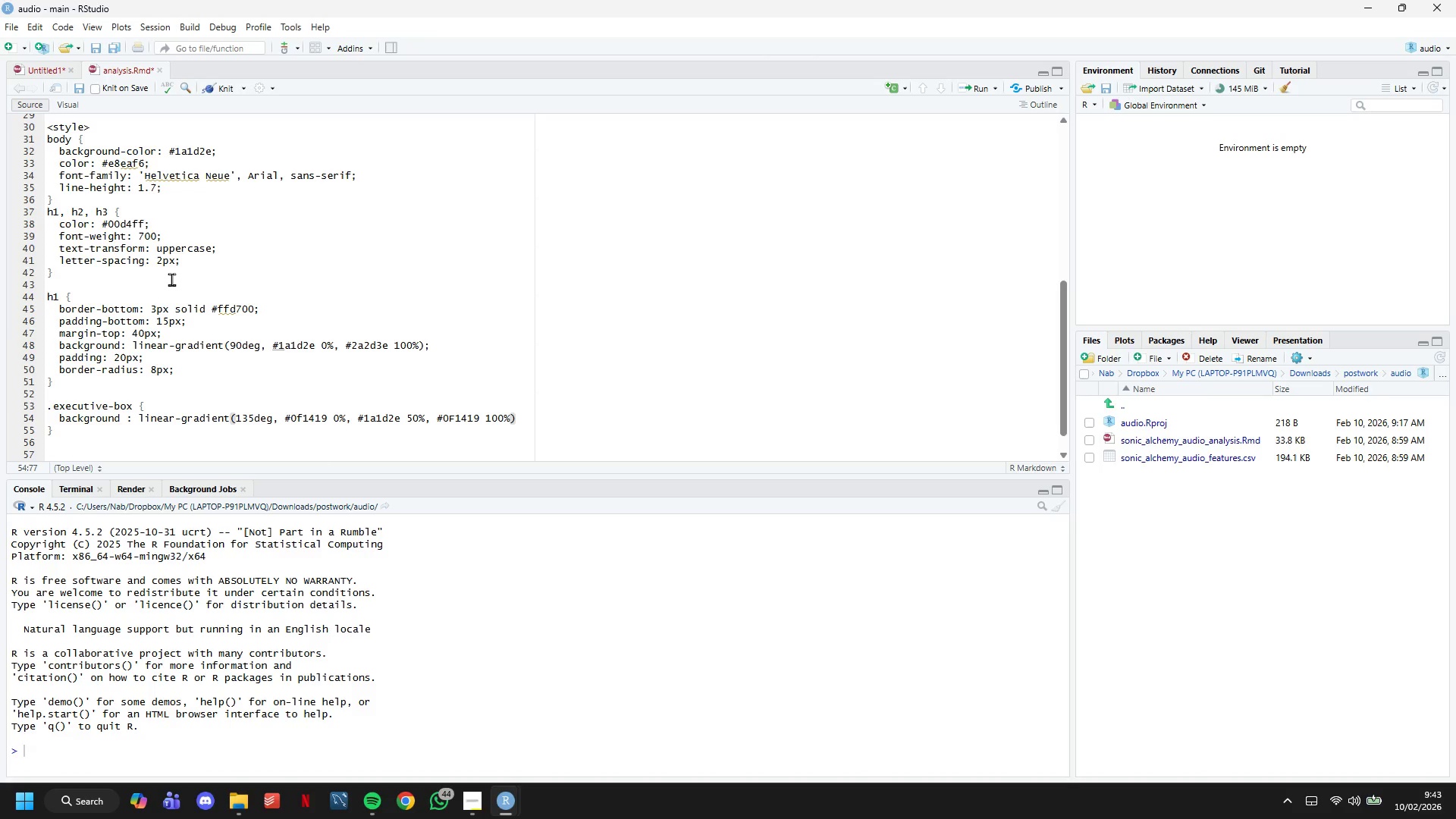 
key(ArrowRight)
 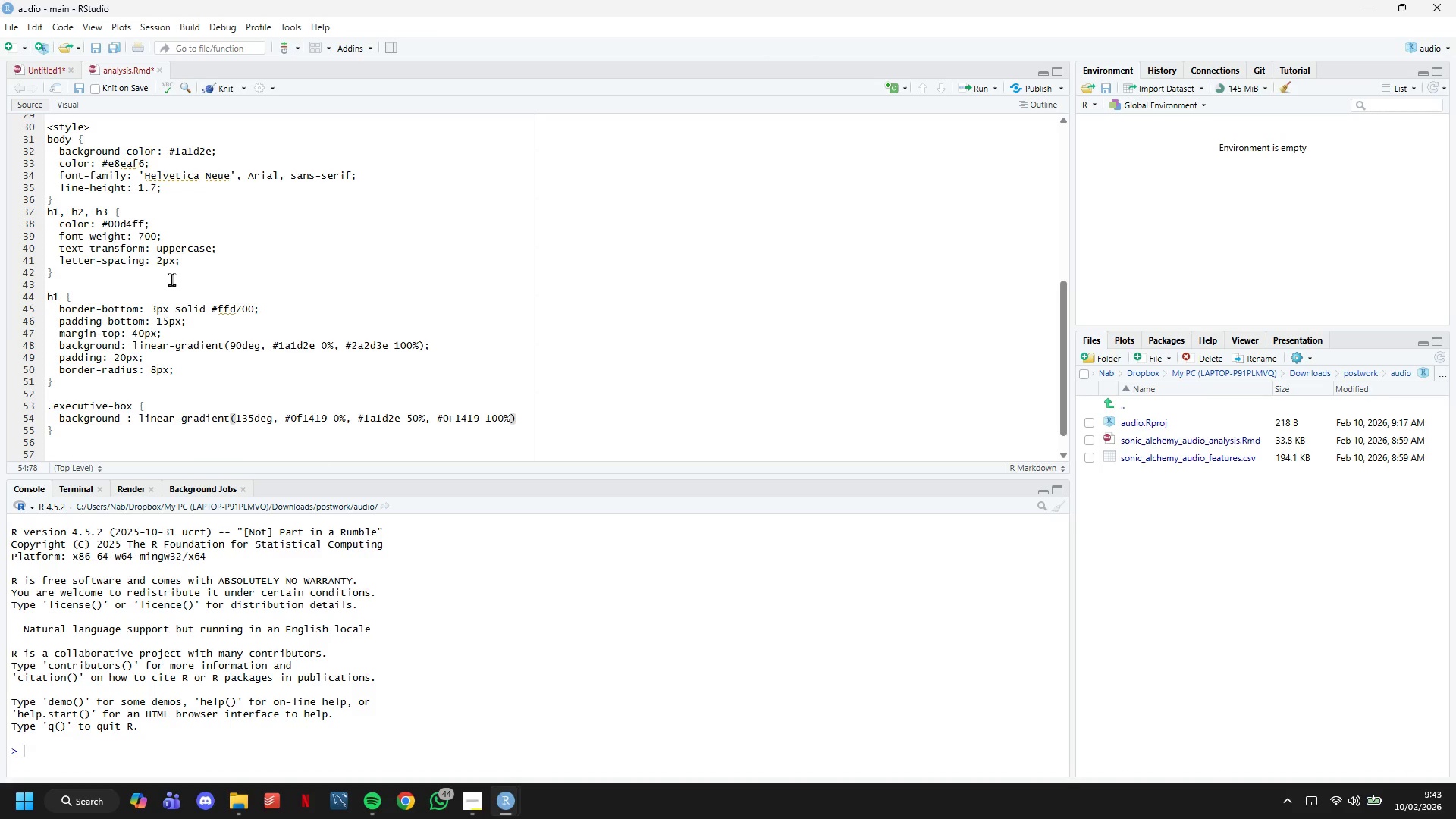 
wait(5.08)
 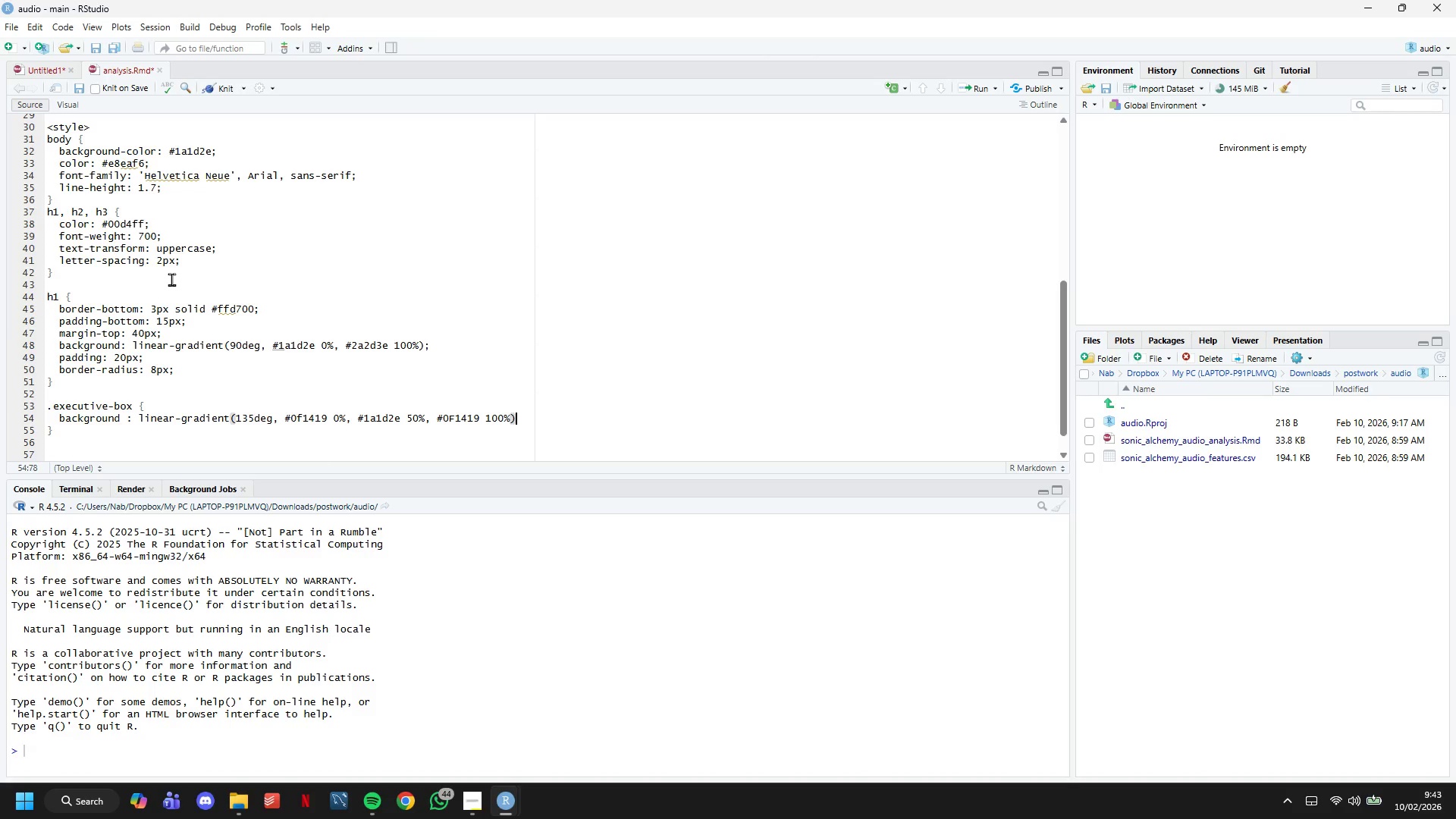 
key(Semicolon)
 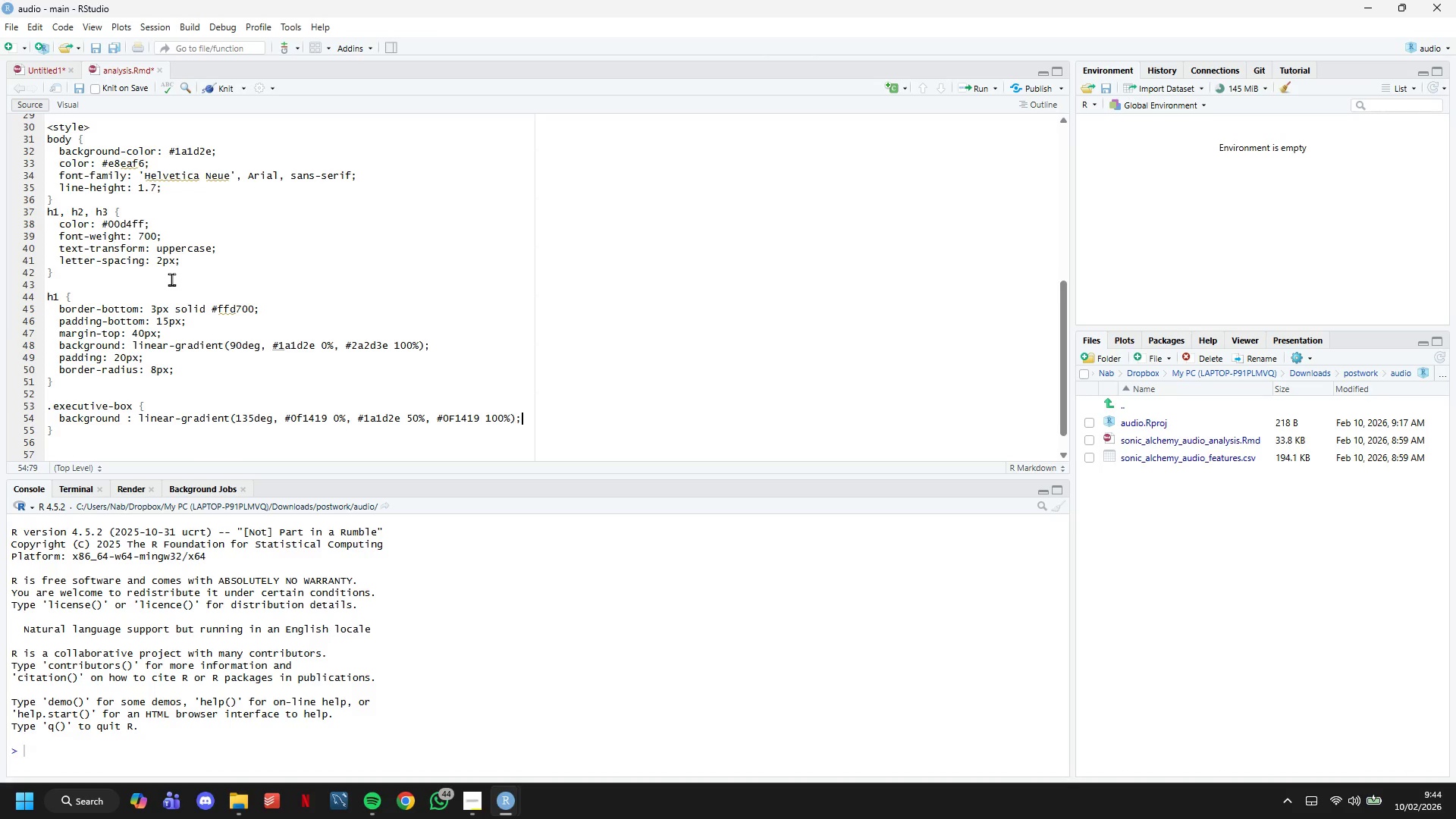 
key(Enter)
 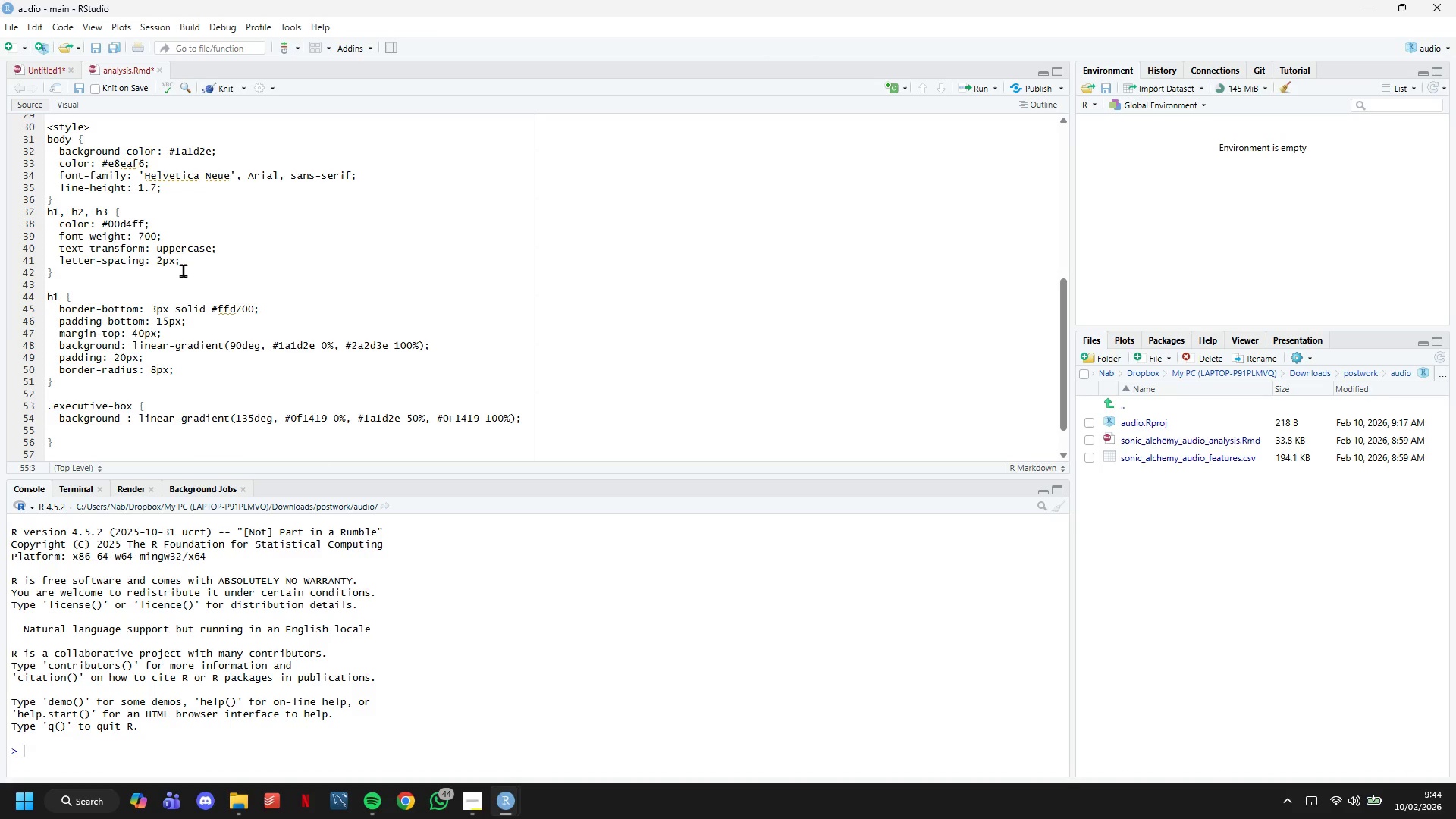 
scroll: coordinate [183, 233], scroll_direction: down, amount: 9.0
 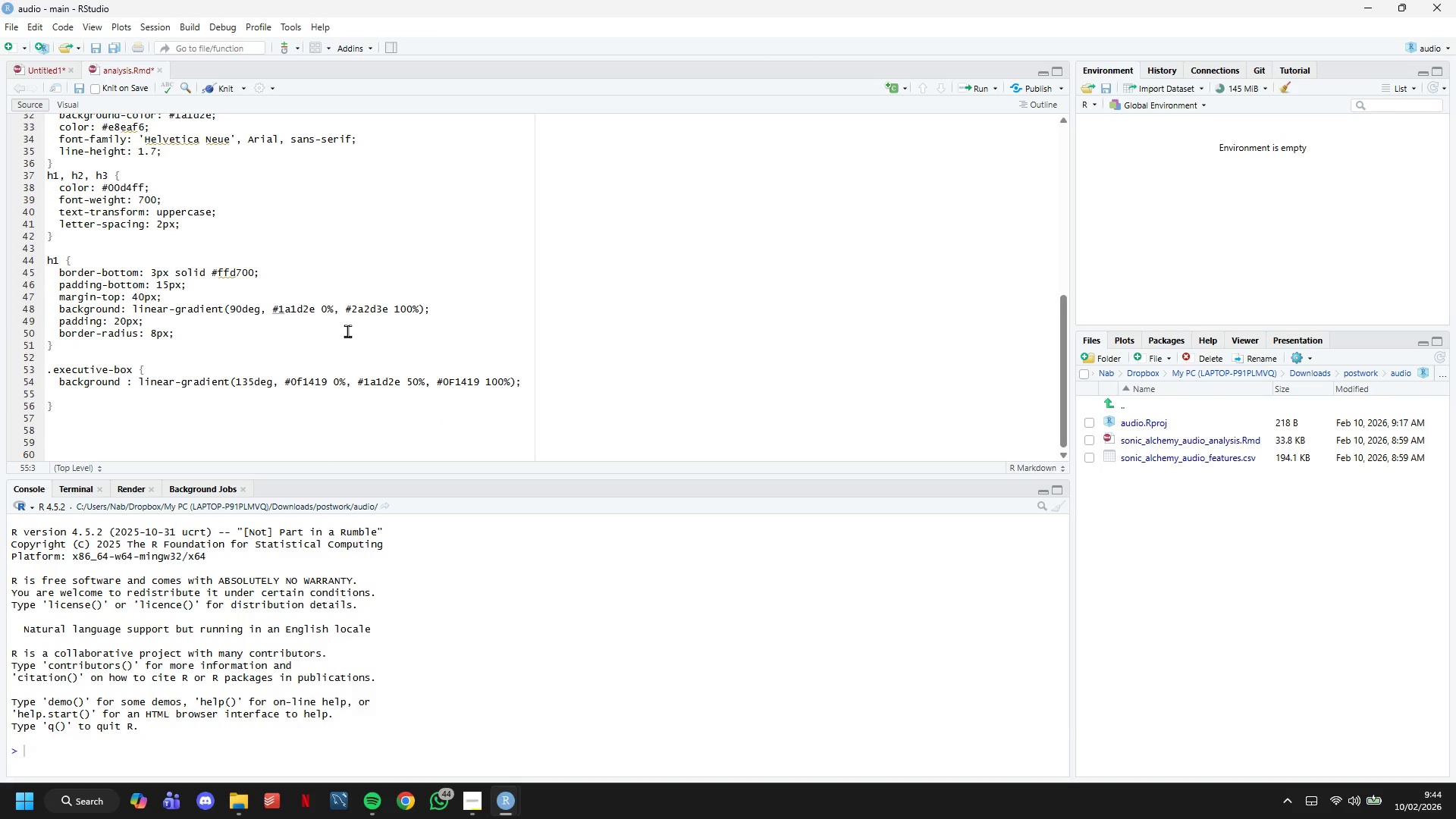 
type(border: px solid #00d4ff;)
 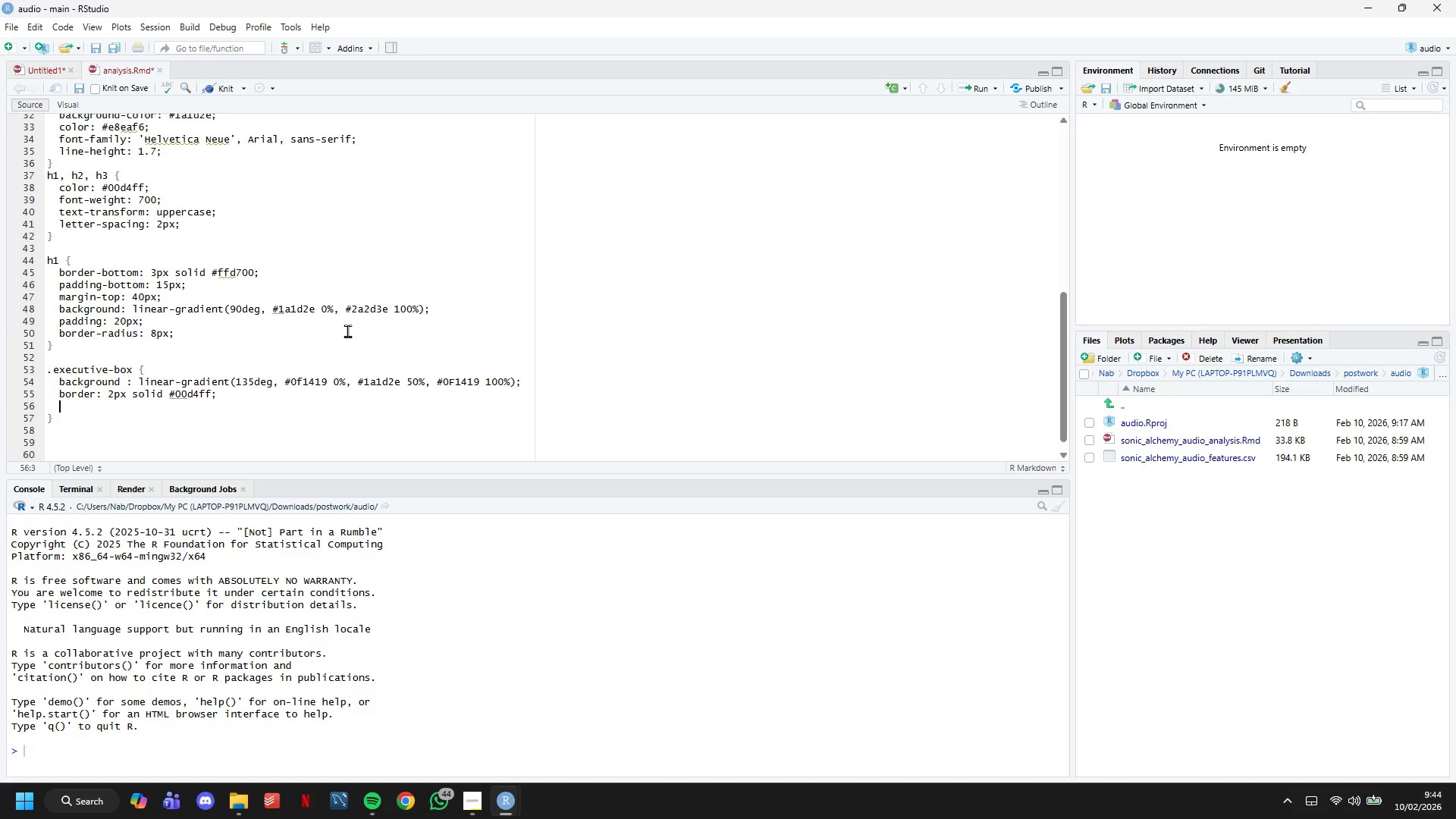 
 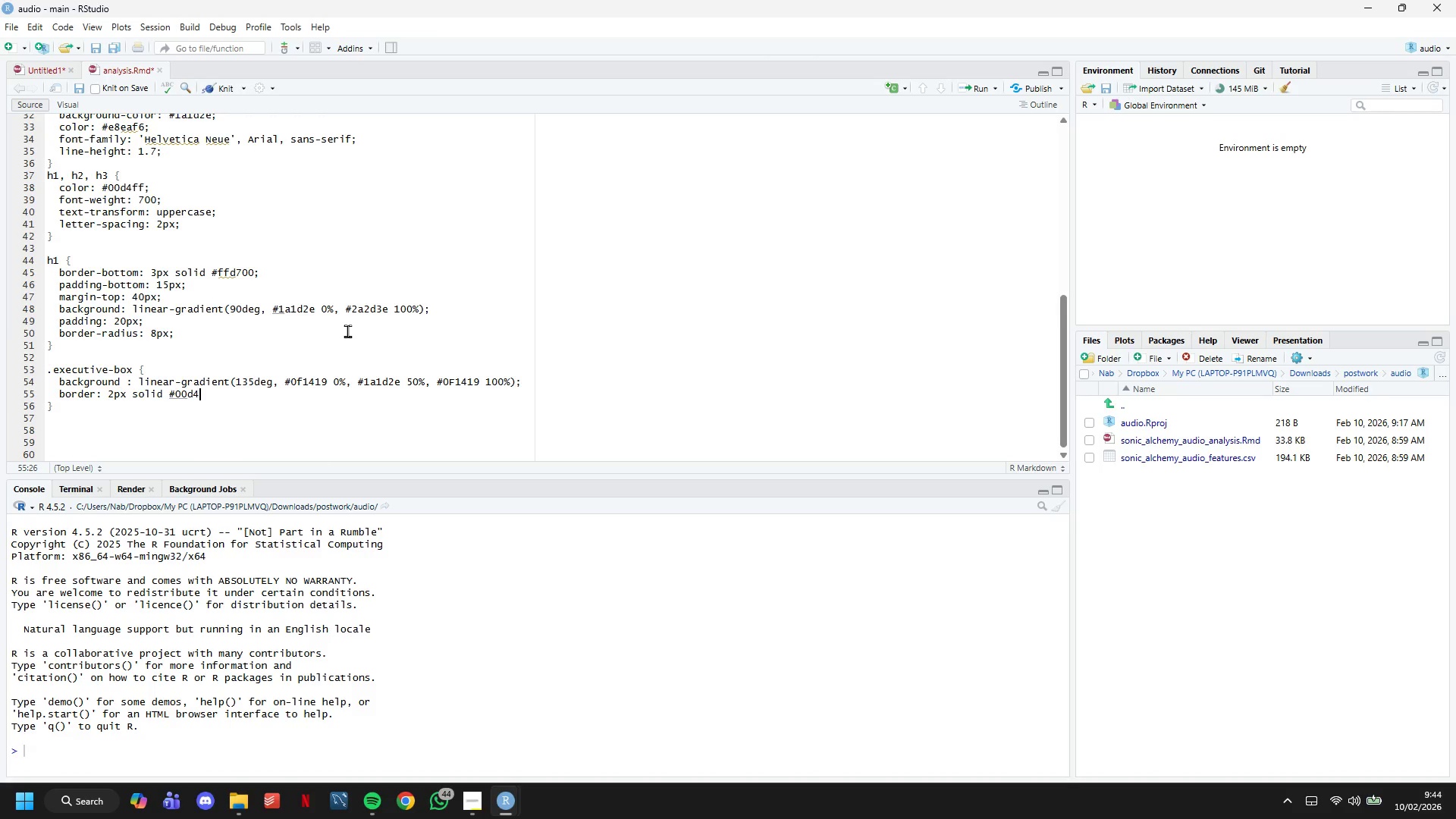 
key(Enter)
 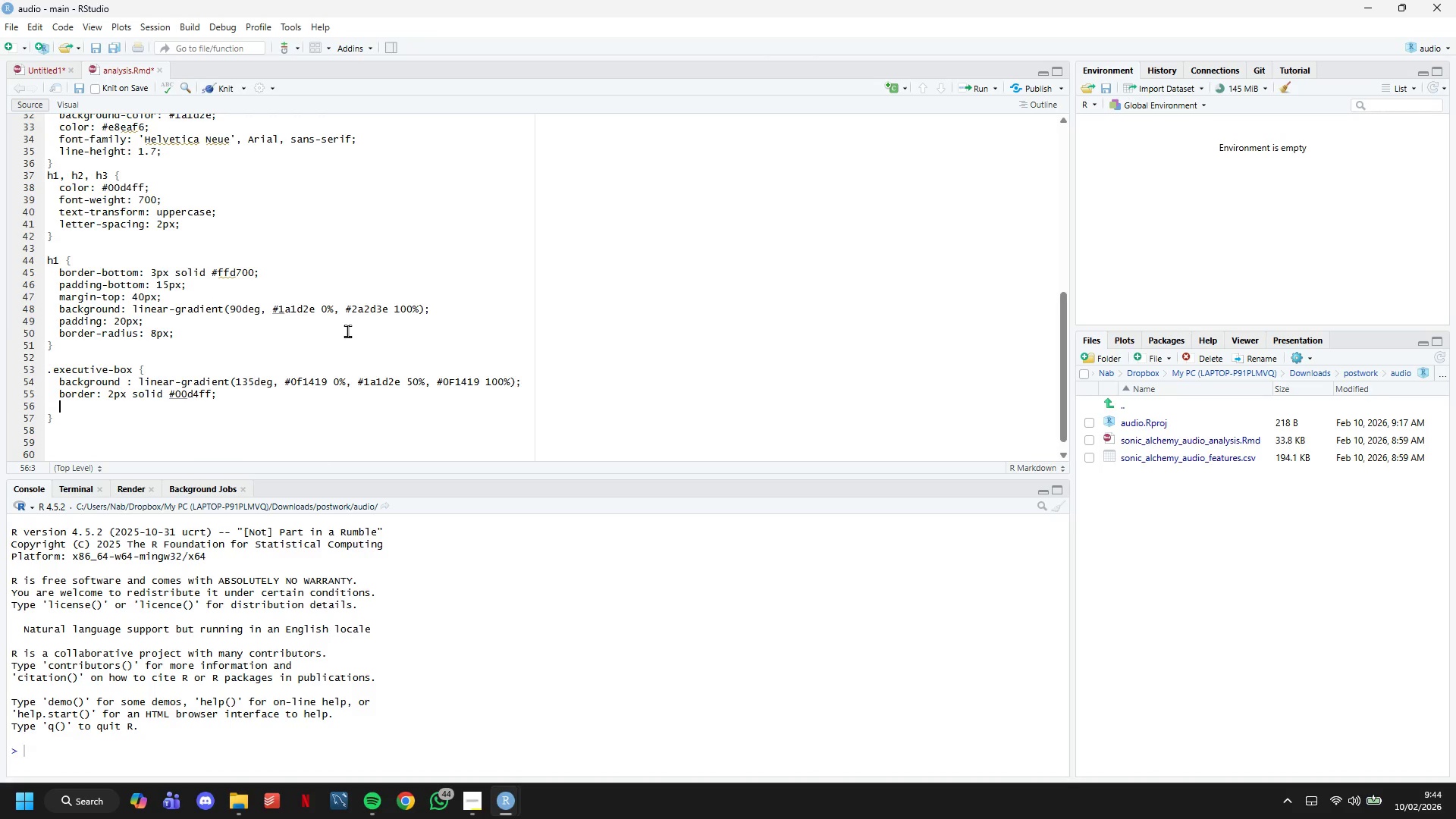 
type(color: #e8eaf6;)
 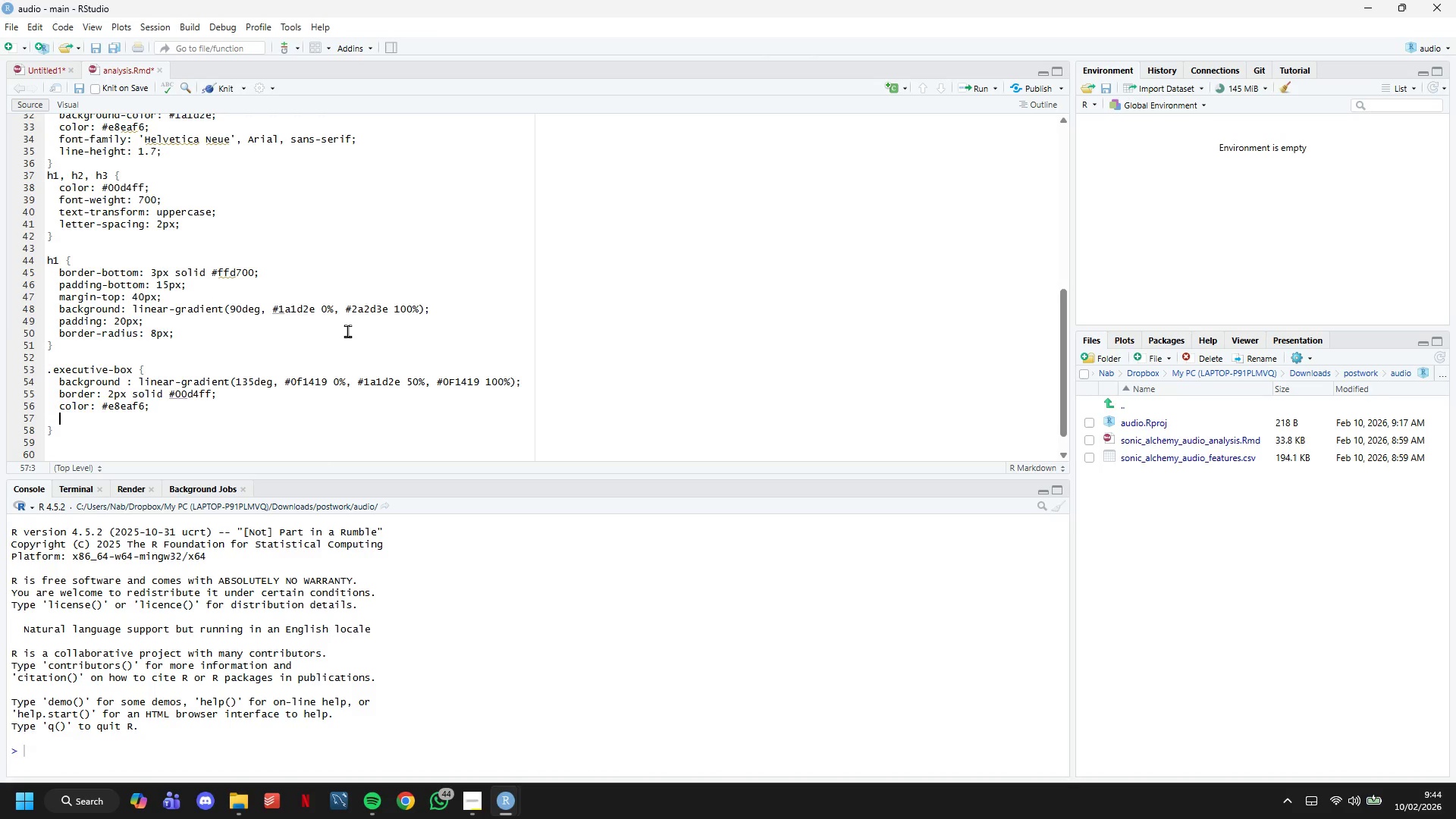 
 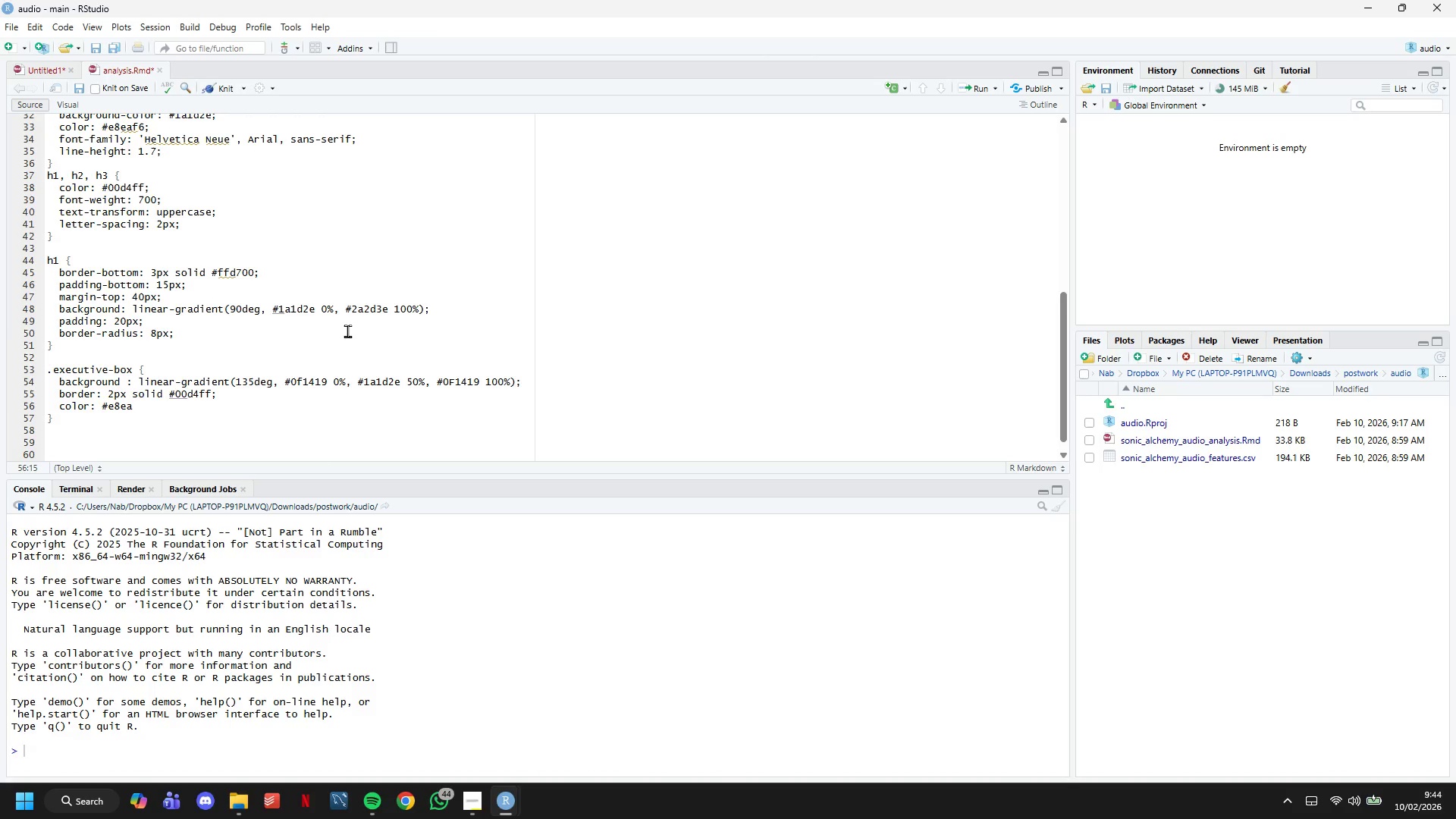 
key(Enter)
 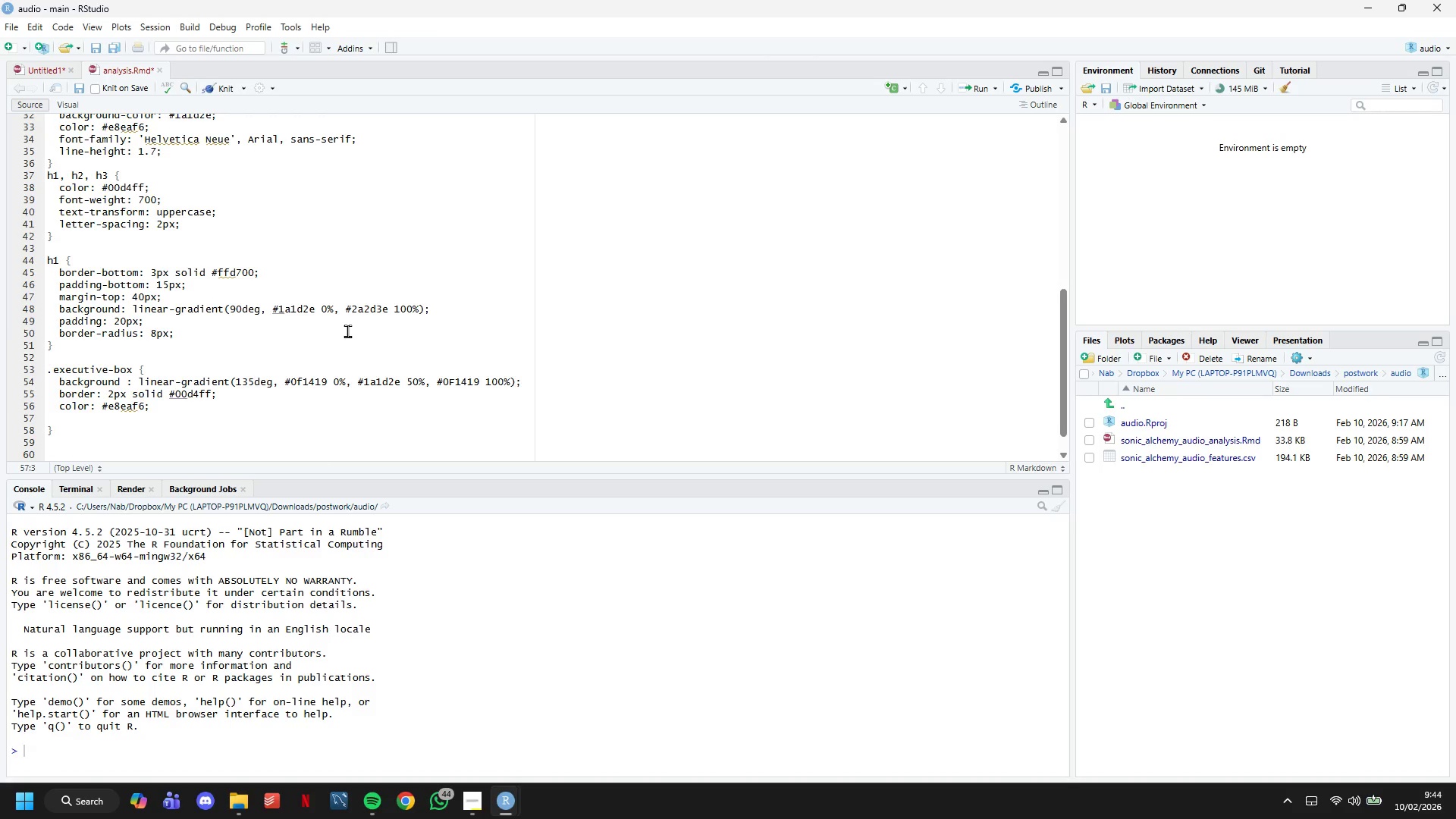 
wait(6.34)
 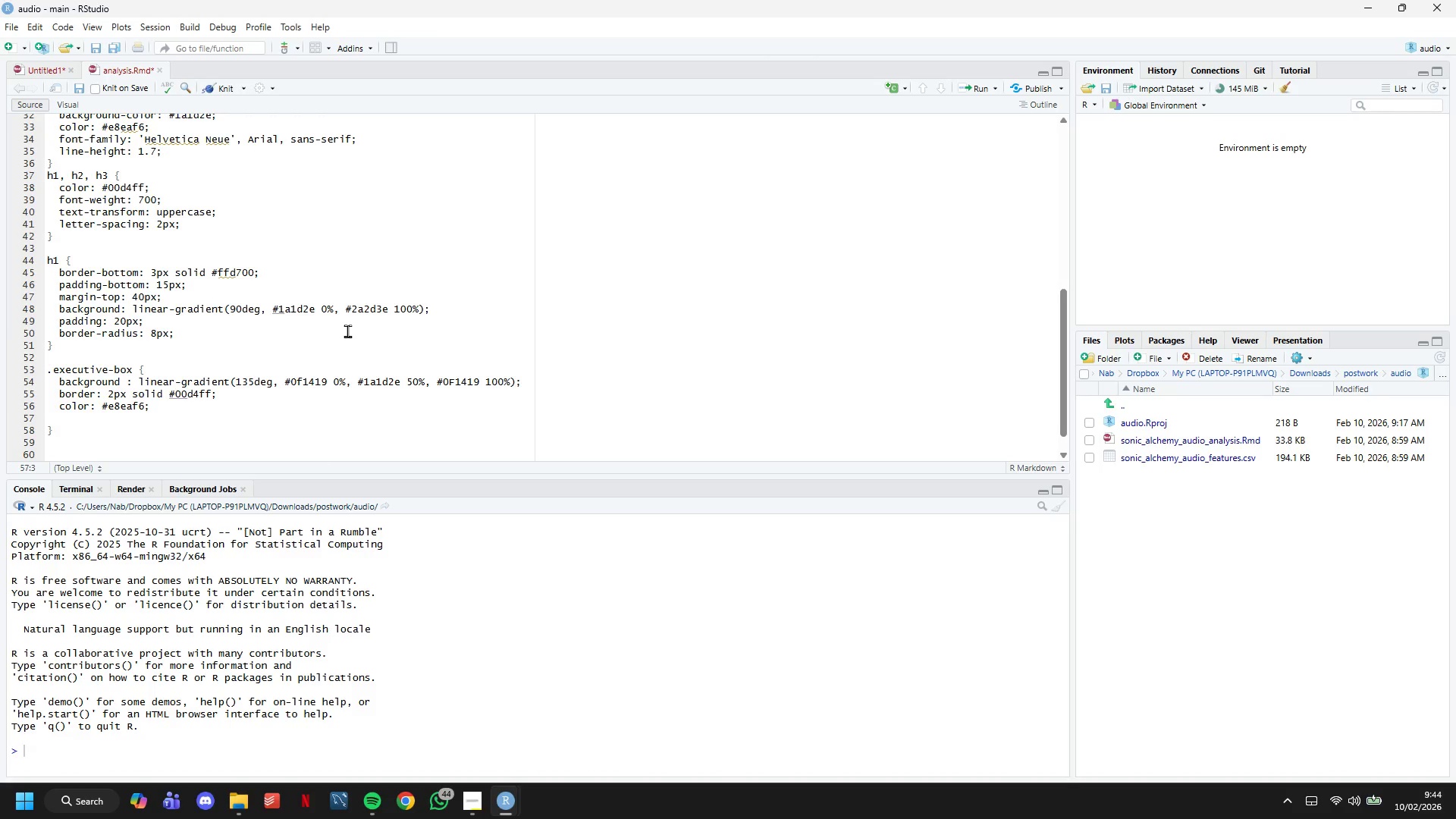 
type(padding: )
 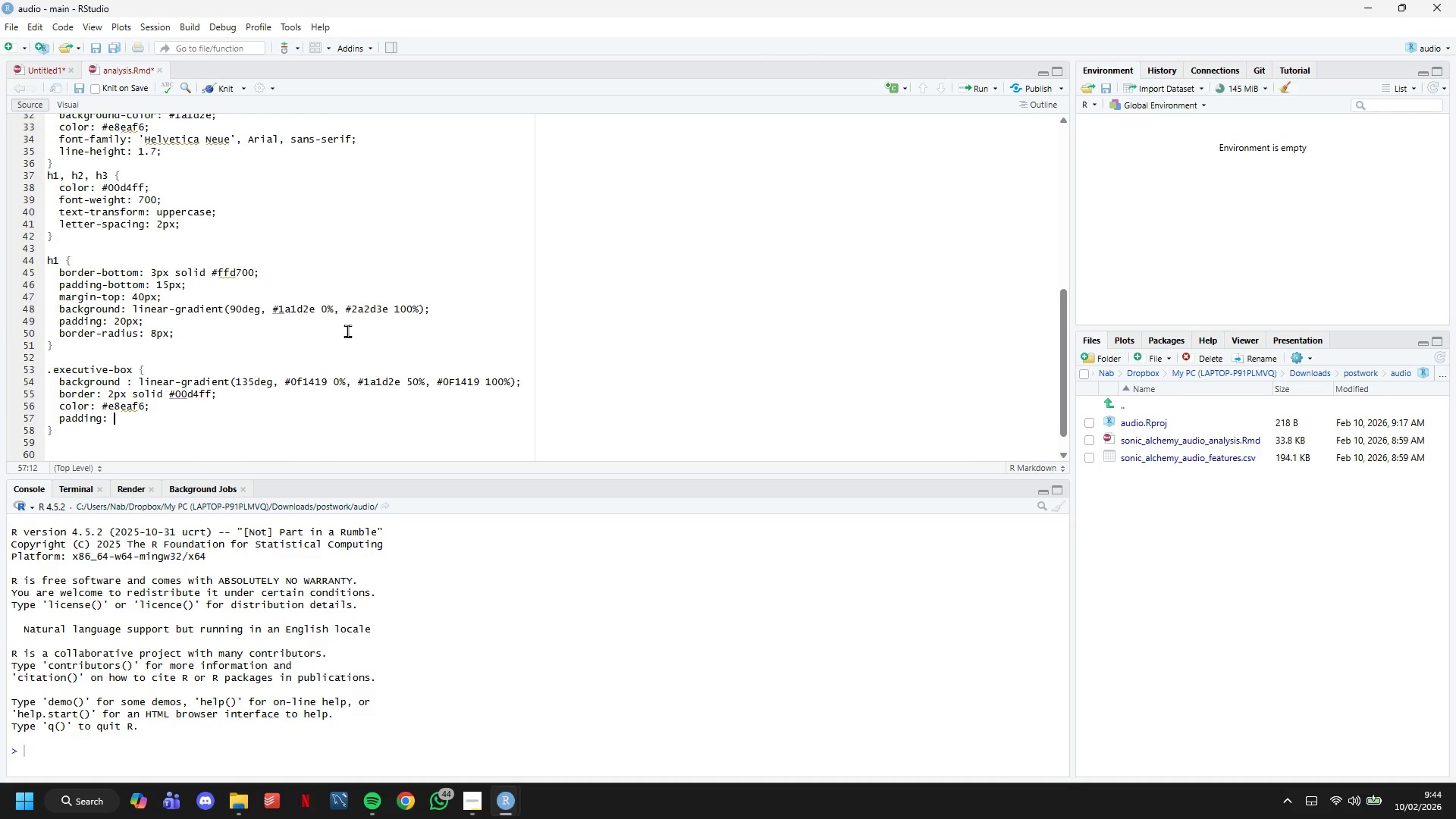 
wait(6.66)
 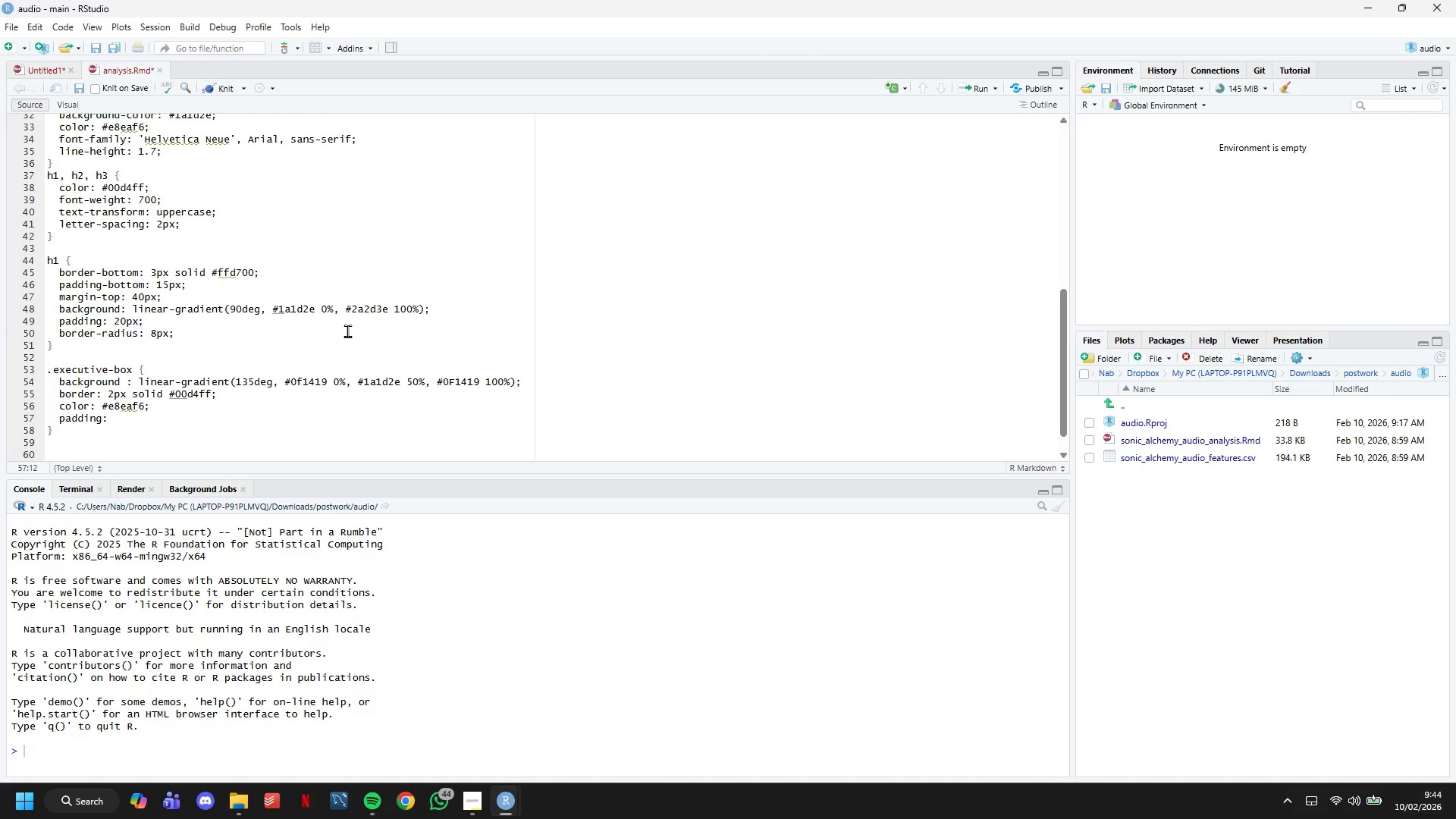 
type(30px;)
 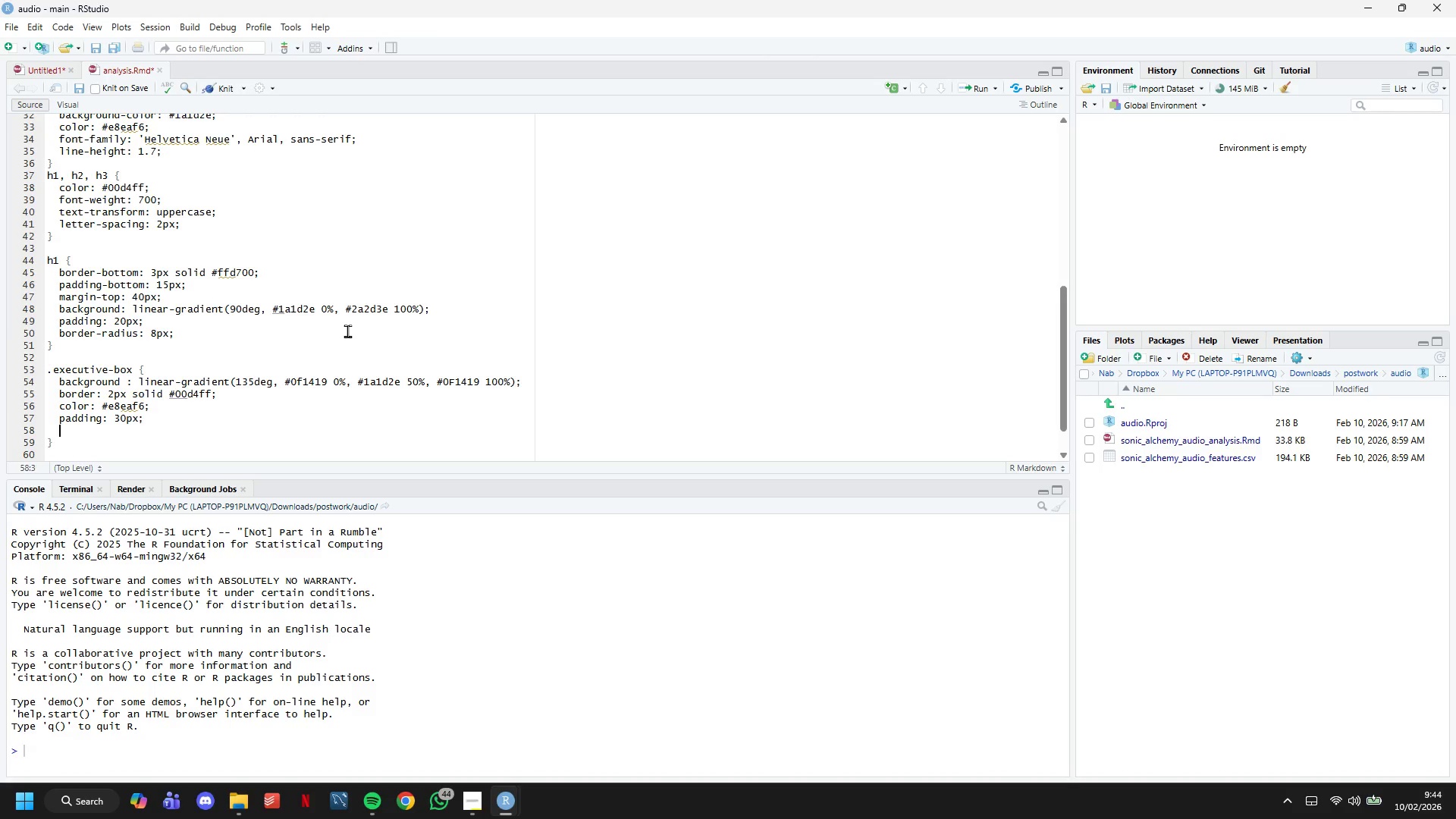 
key(Enter)
 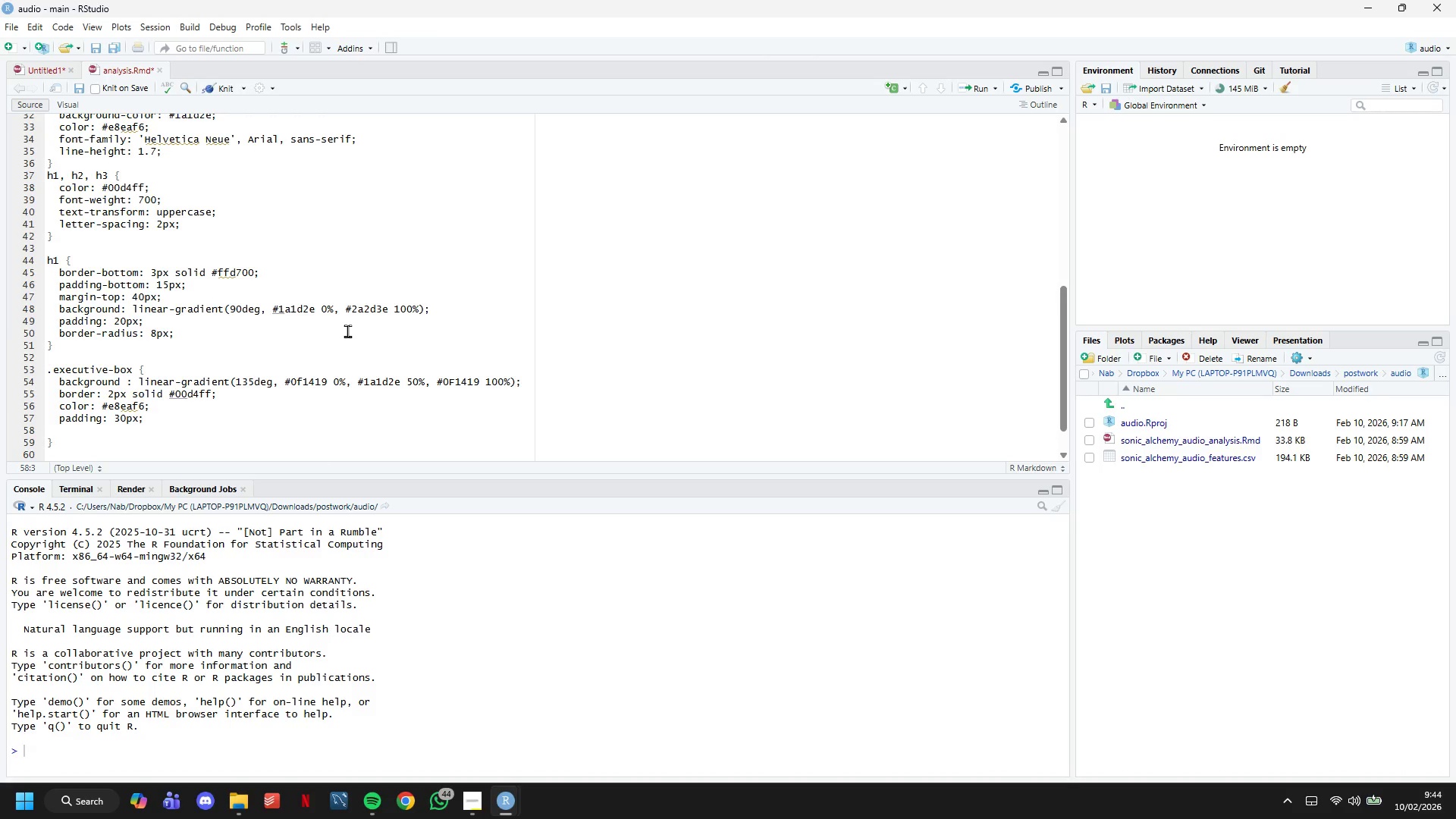 
wait(6.17)
 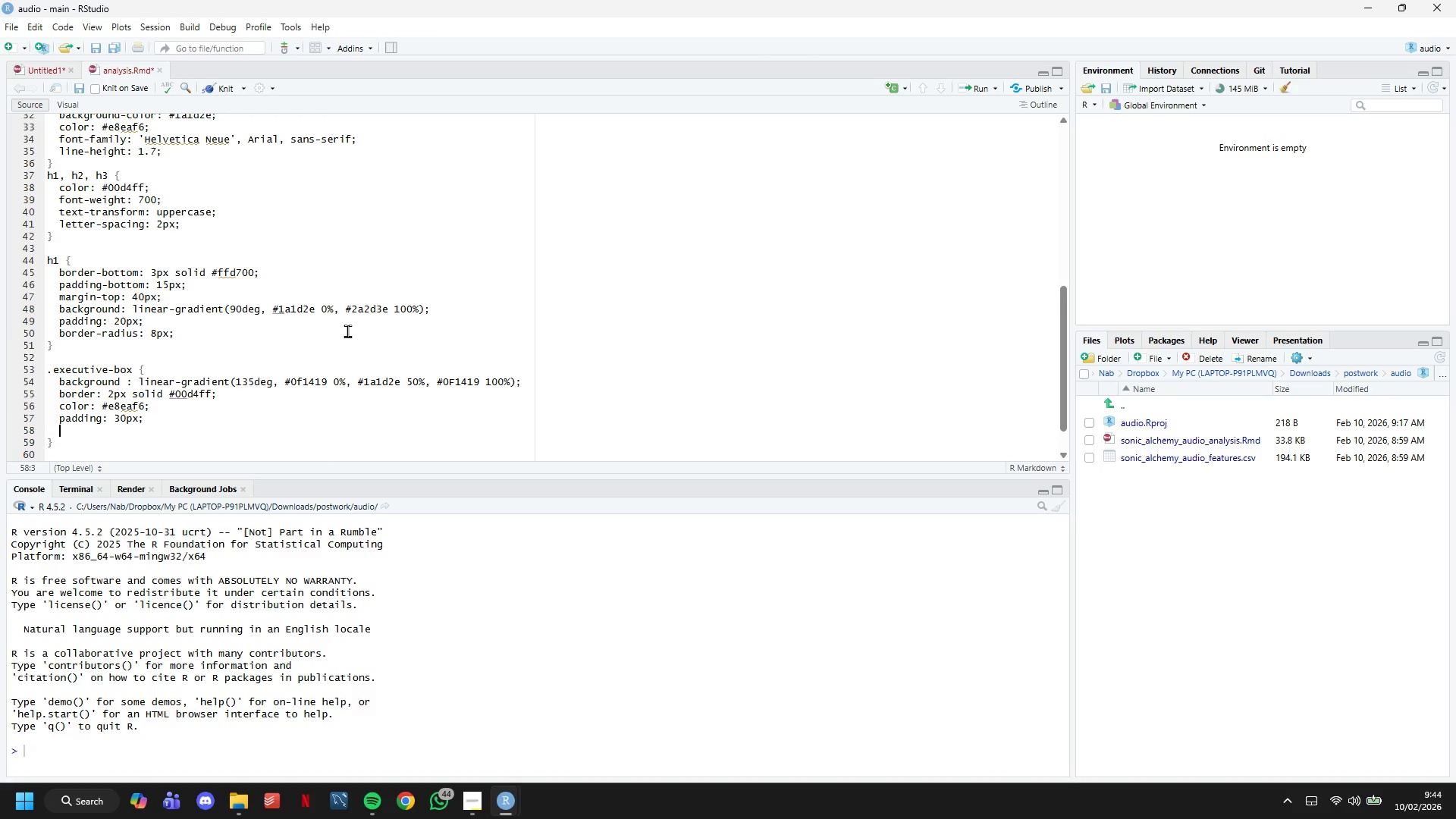 
type(mr)
key(Backspace)
type(argin: 20px;)
 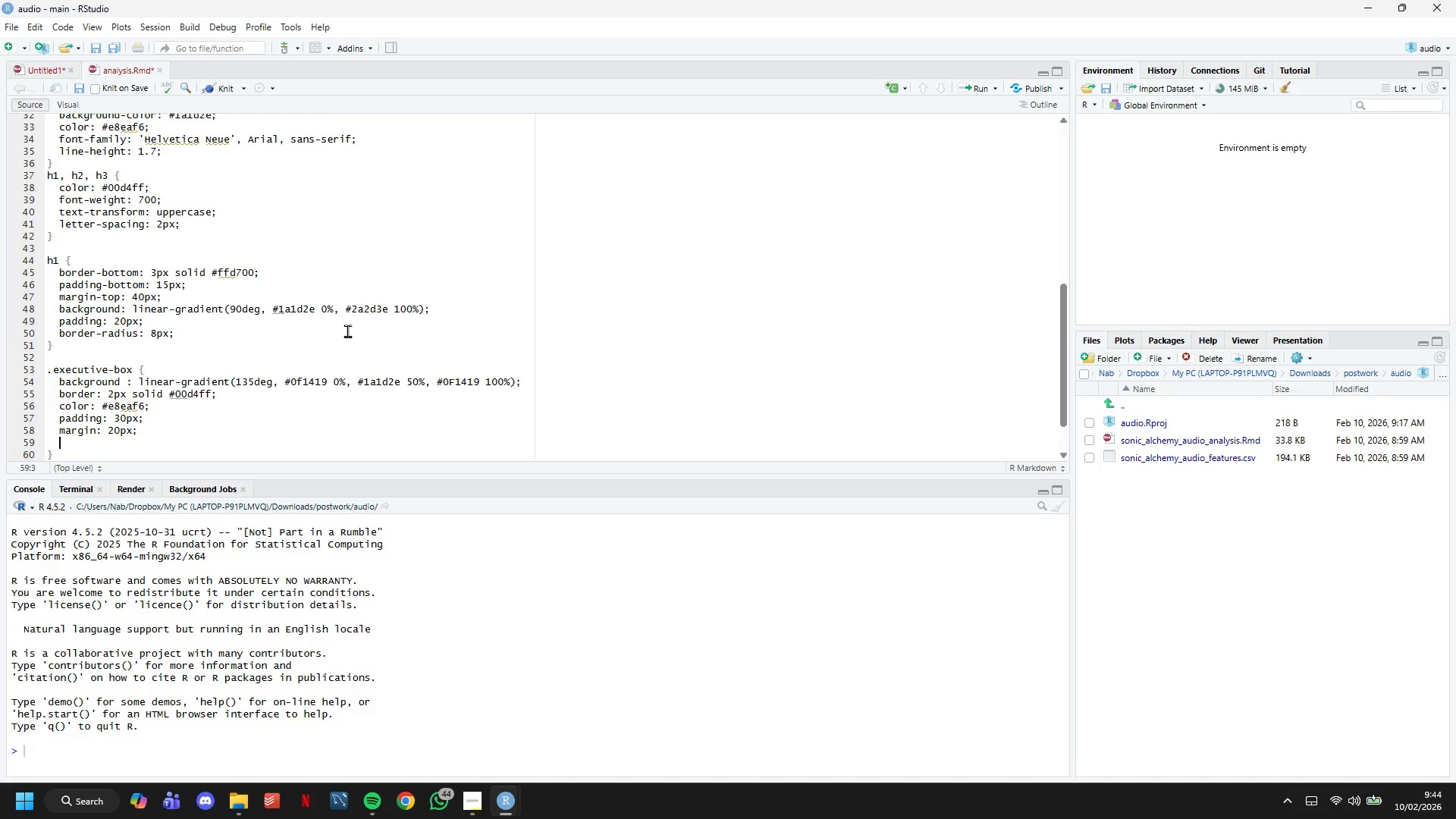 
 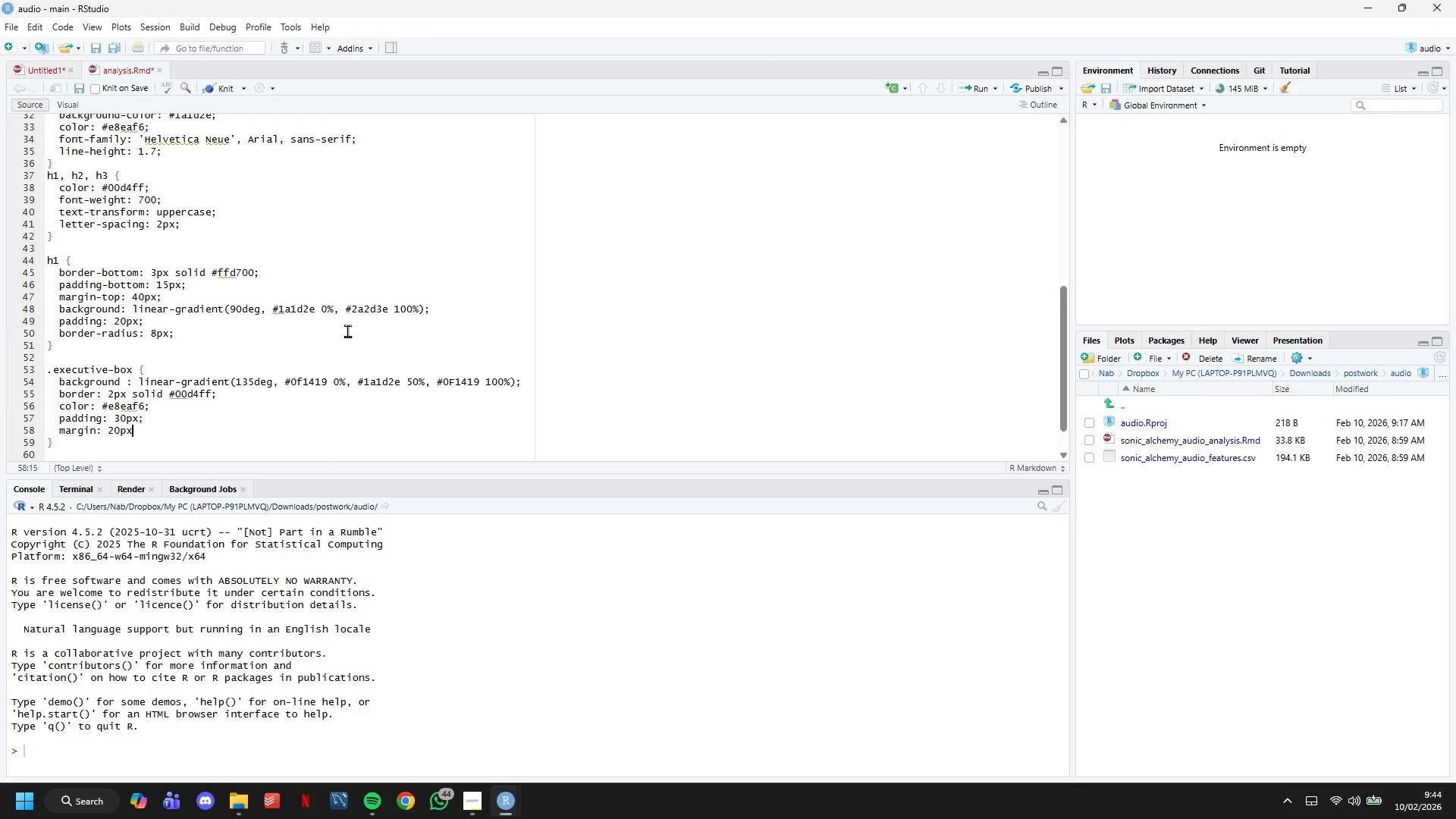 
key(Enter)
 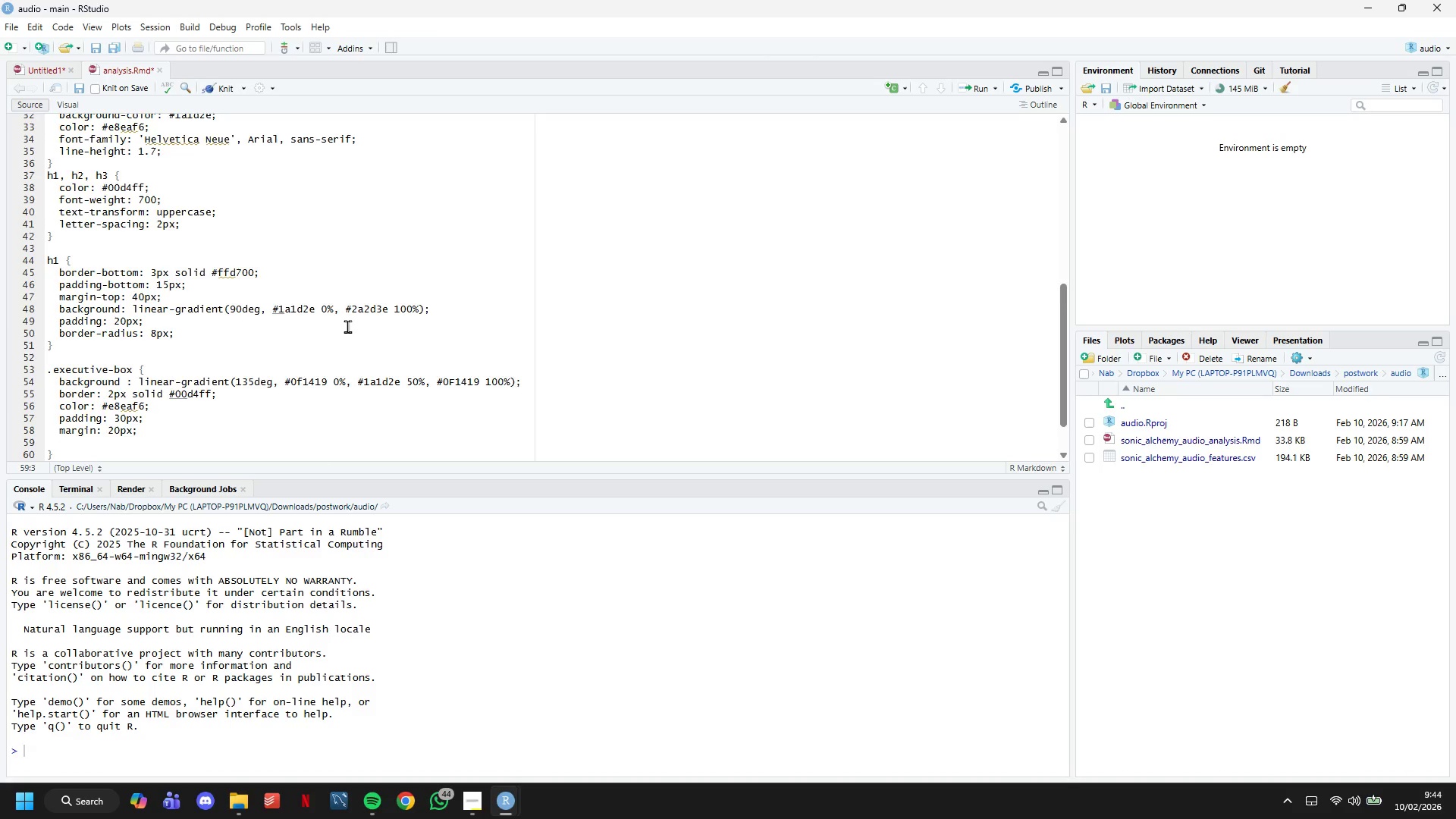 
scroll: coordinate [348, 326], scroll_direction: down, amount: 7.0
 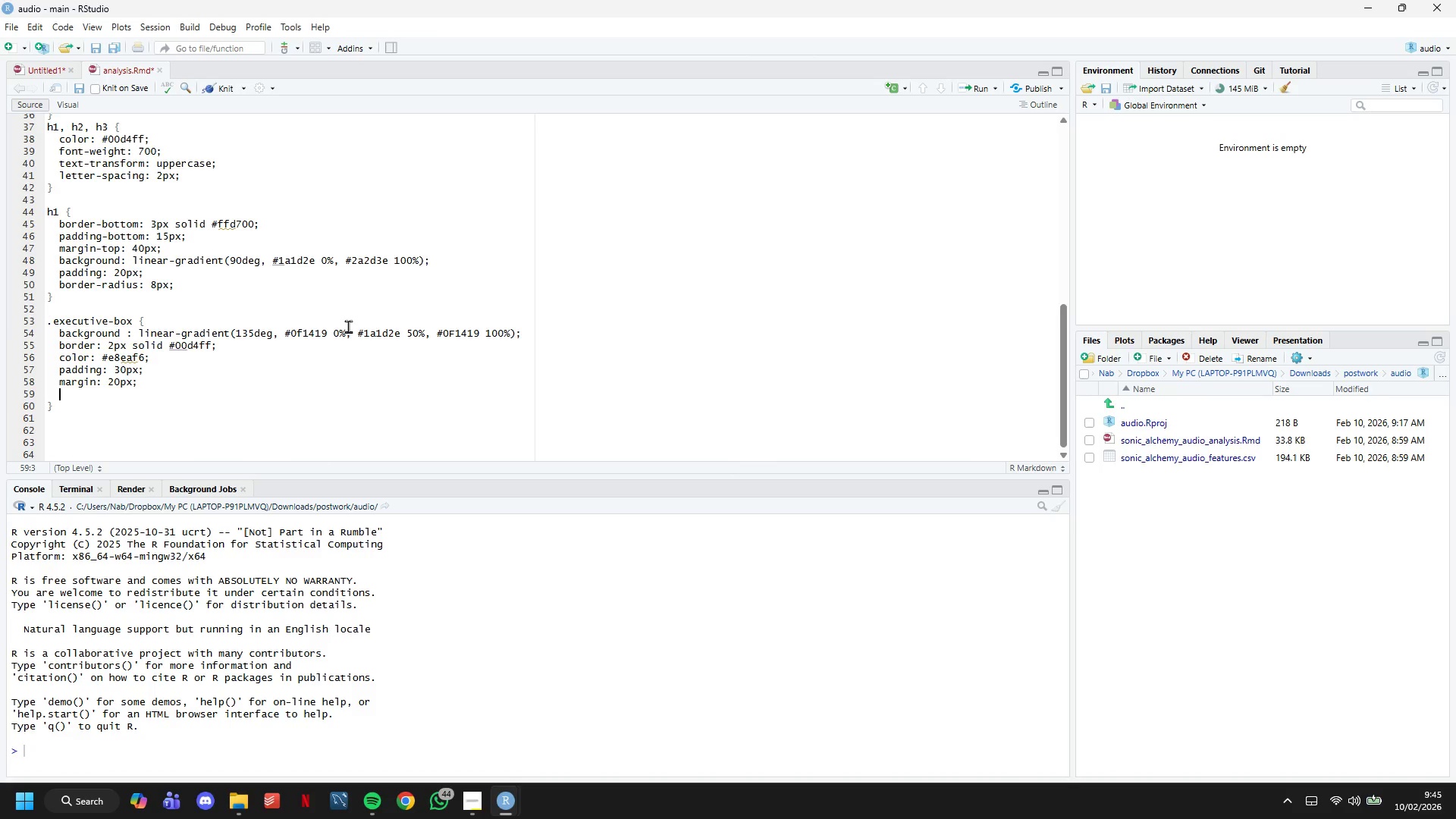 
wait(11.45)
 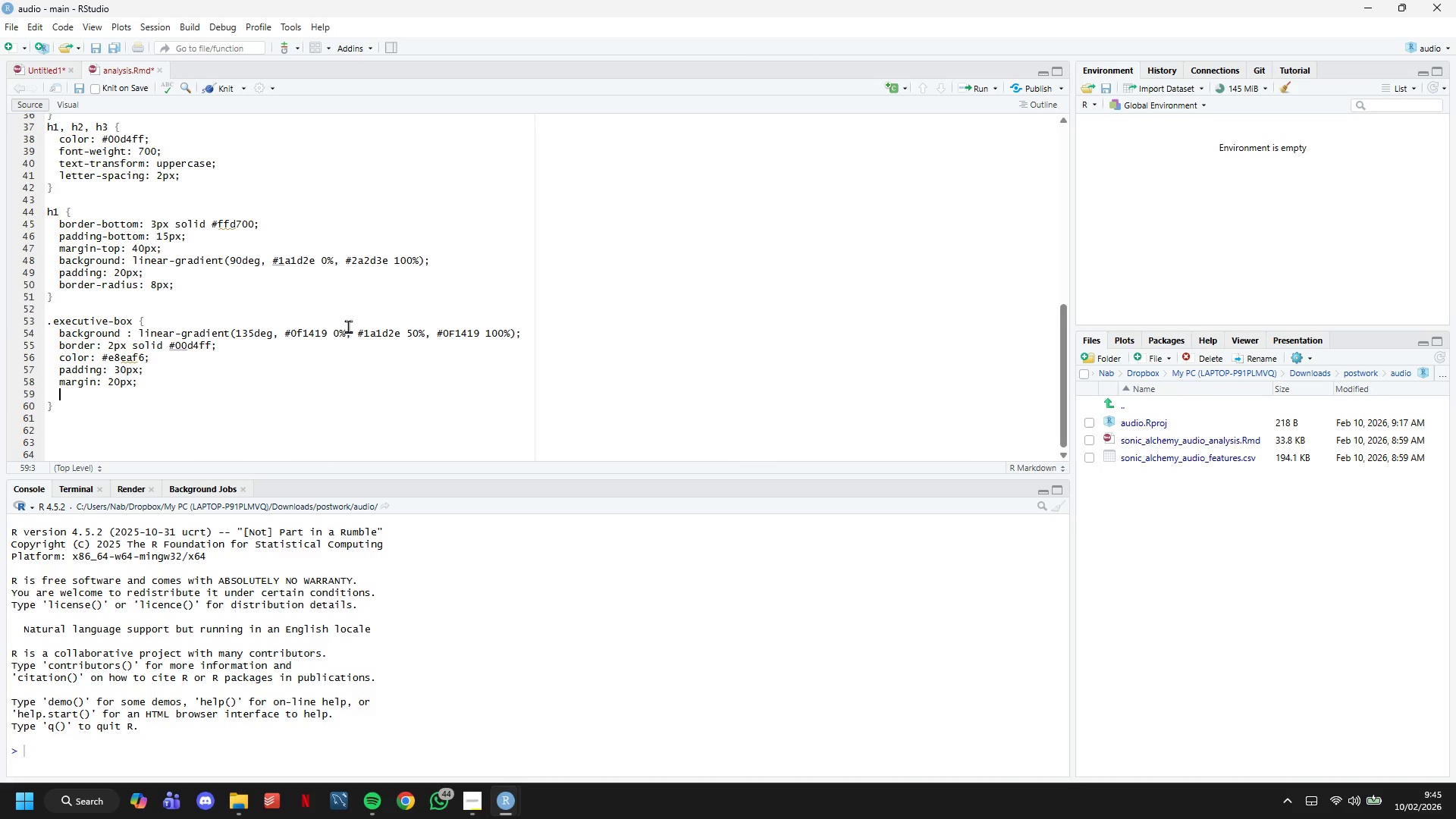 
key(ArrowLeft)
 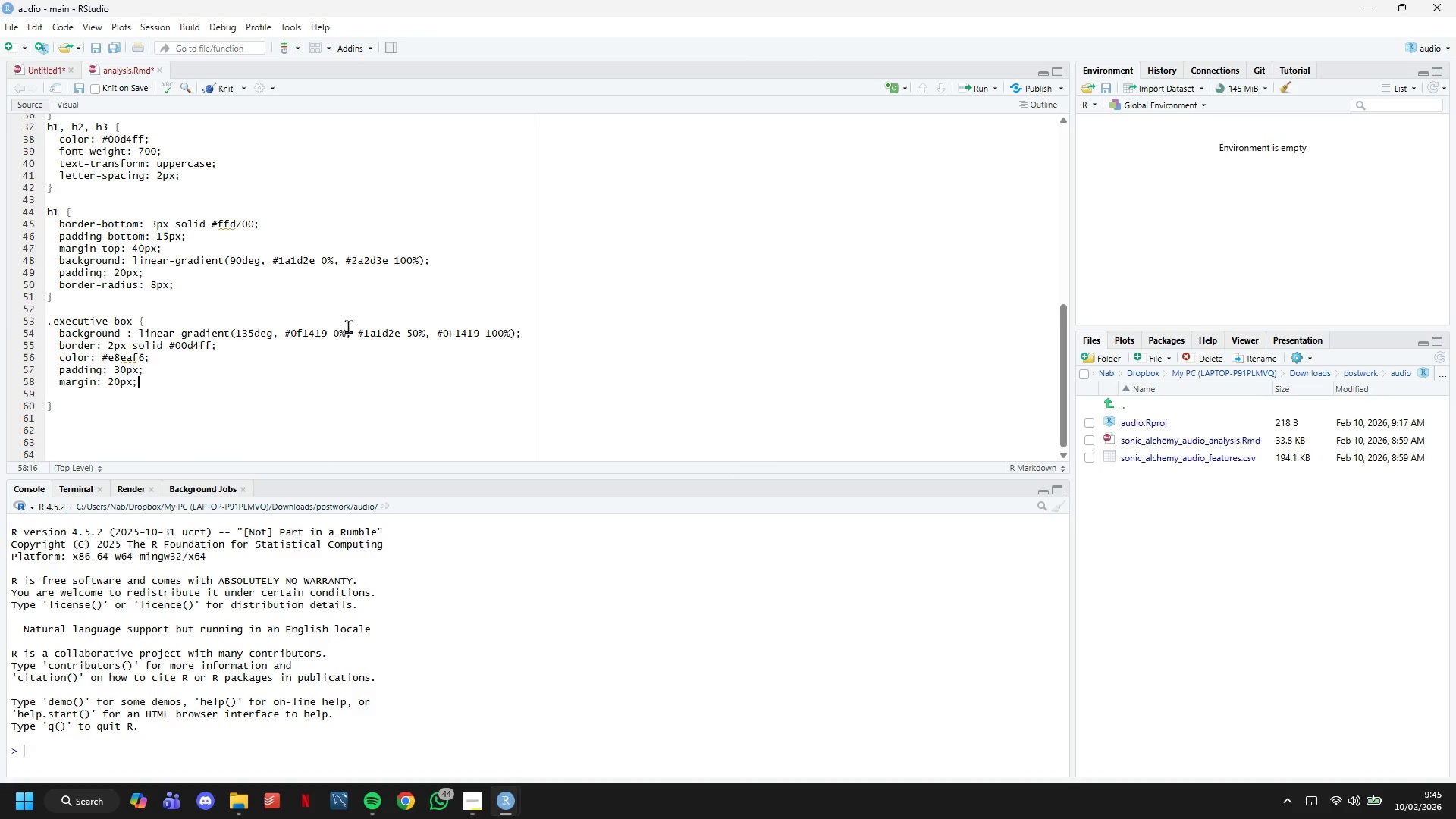 
key(ArrowLeft)
 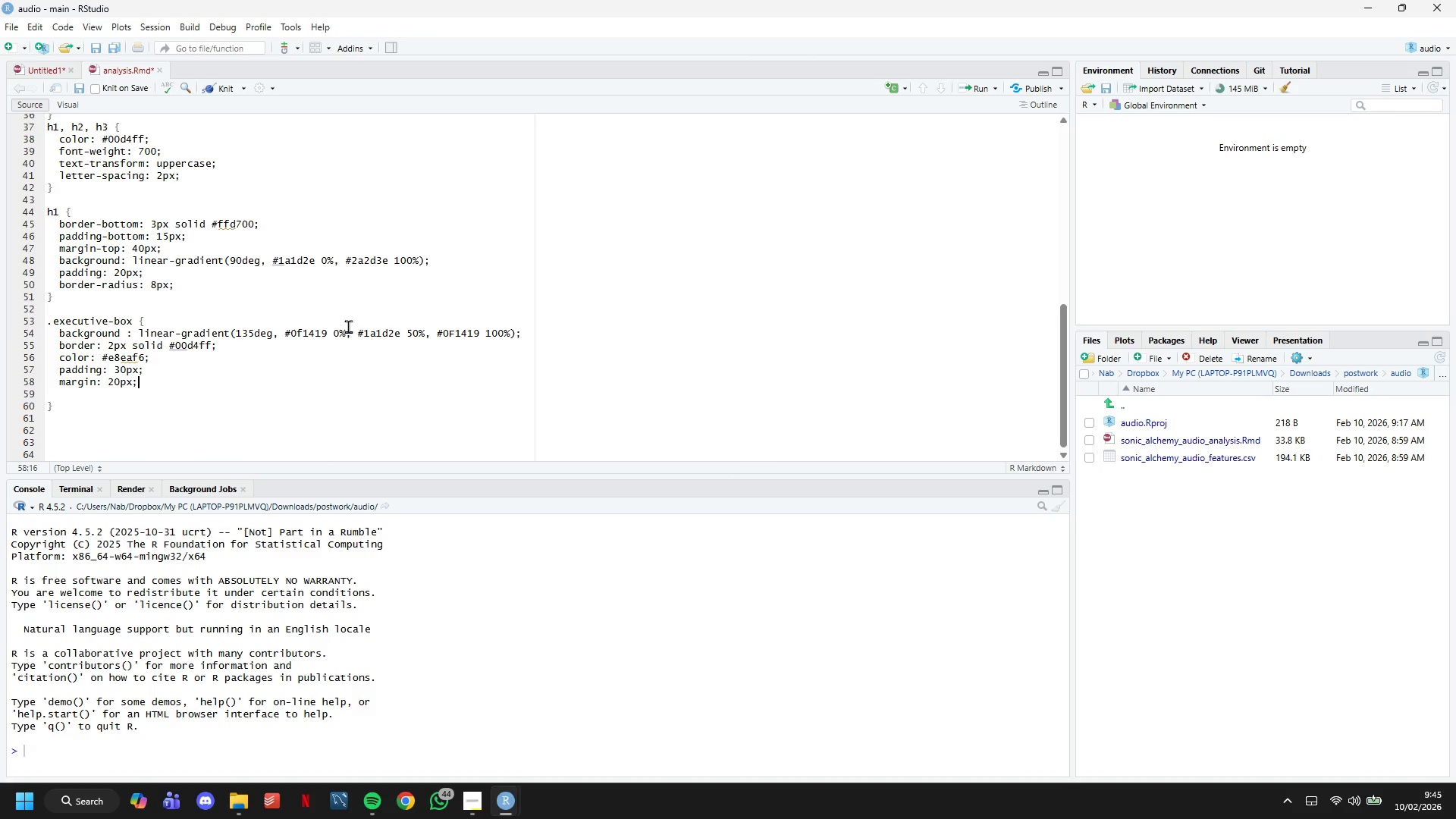 
key(ArrowLeft)
 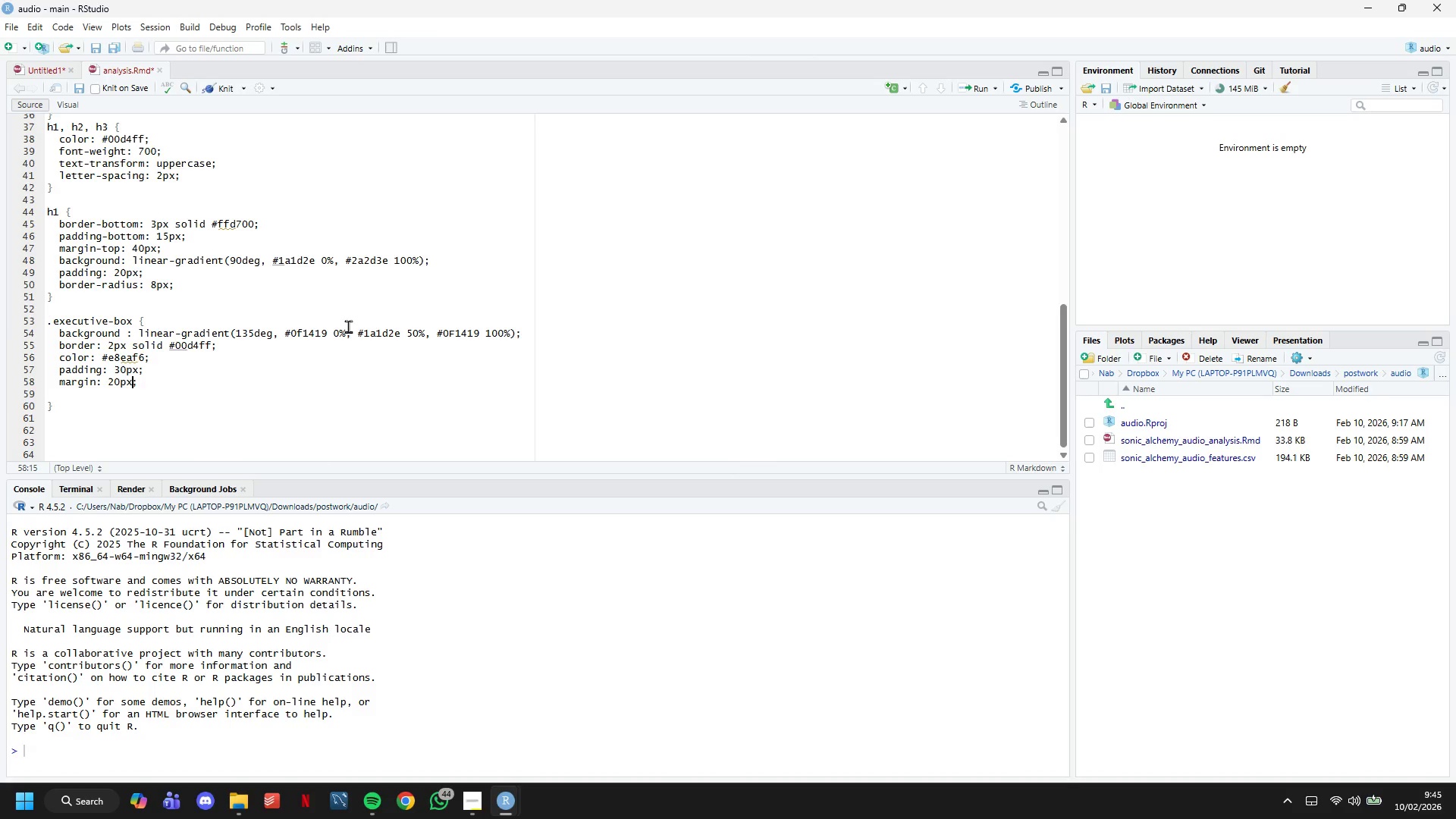 
key(Space)
 